 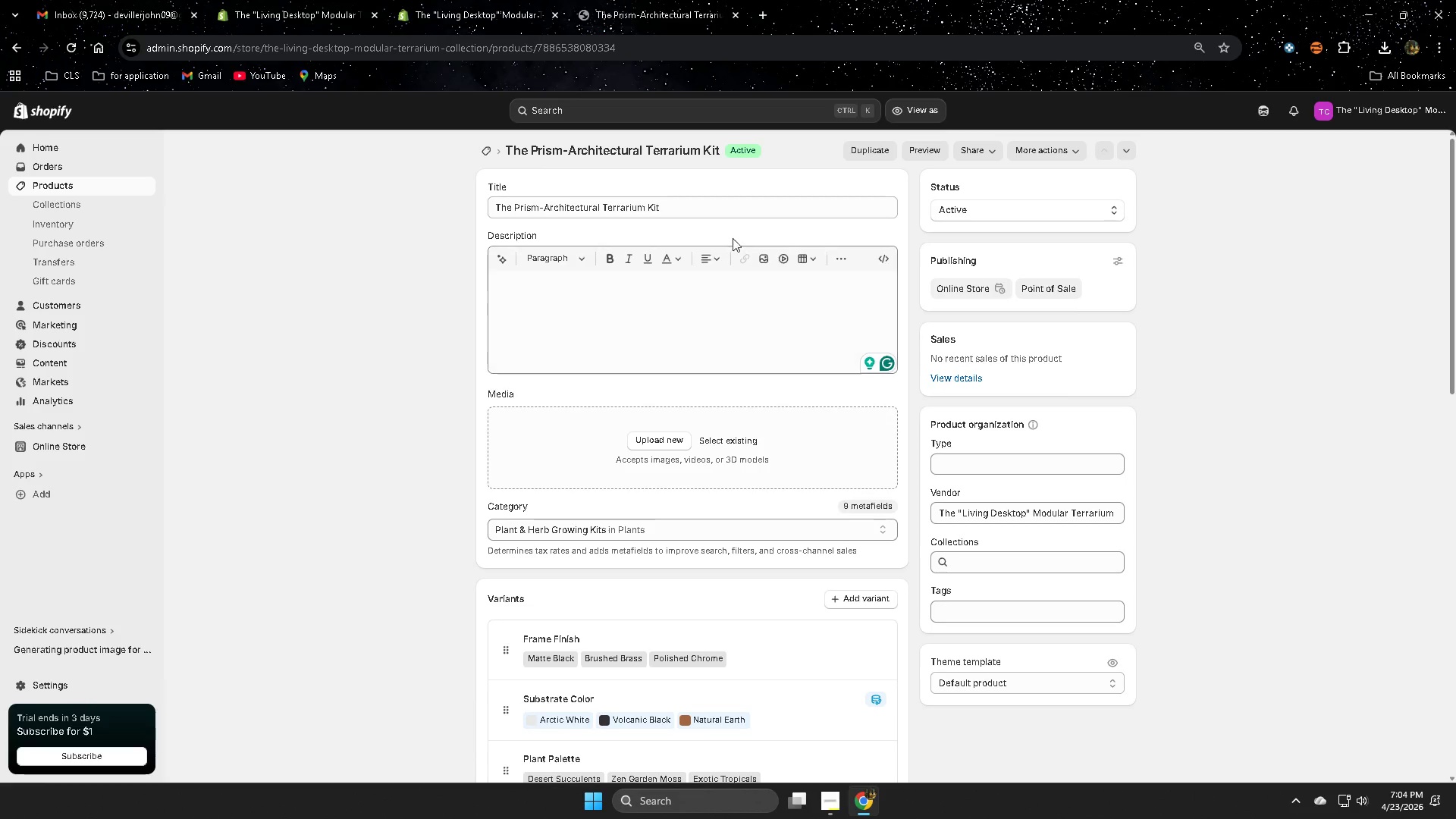 
double_click([755, 209])
 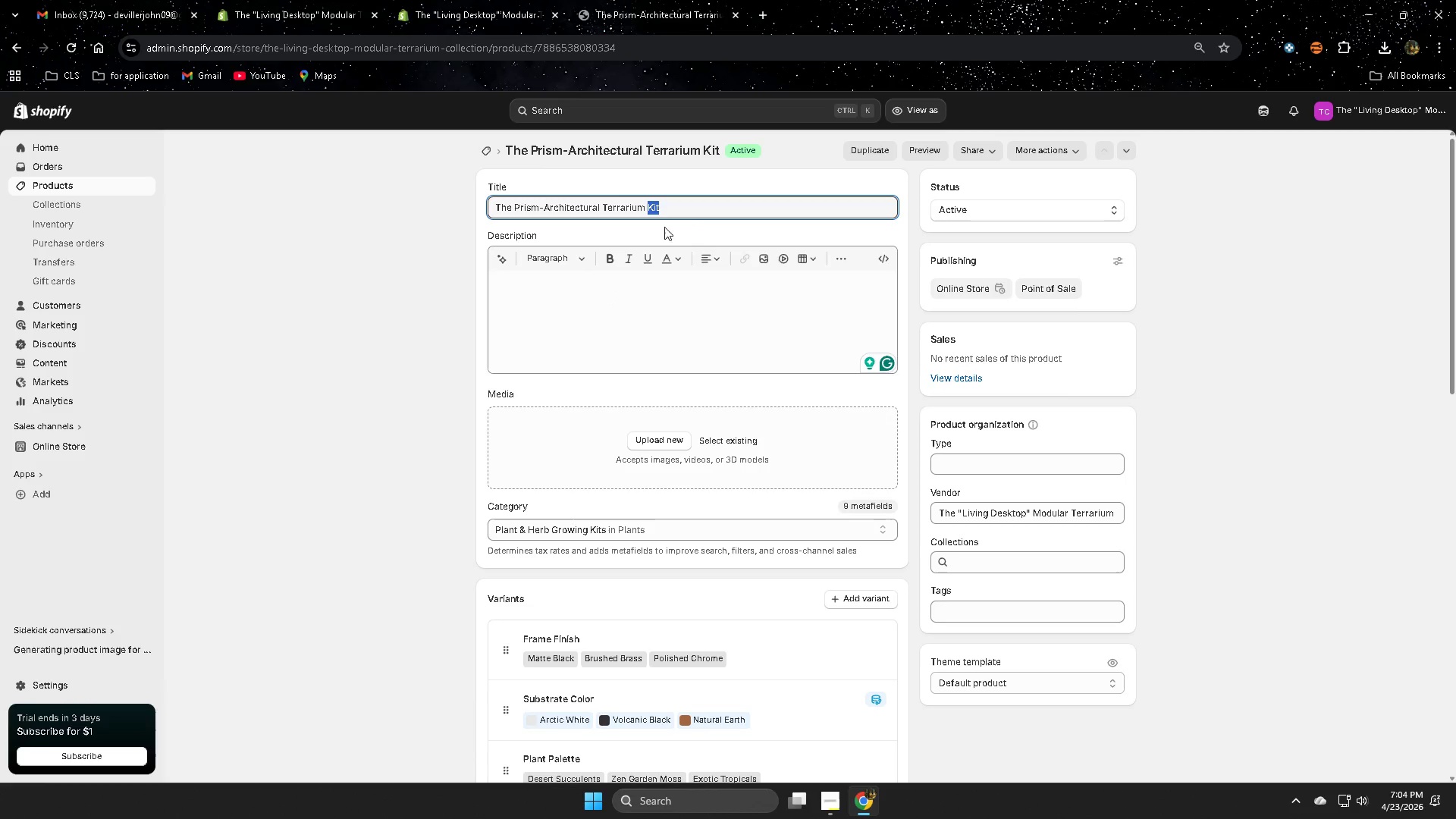 
double_click([639, 294])
 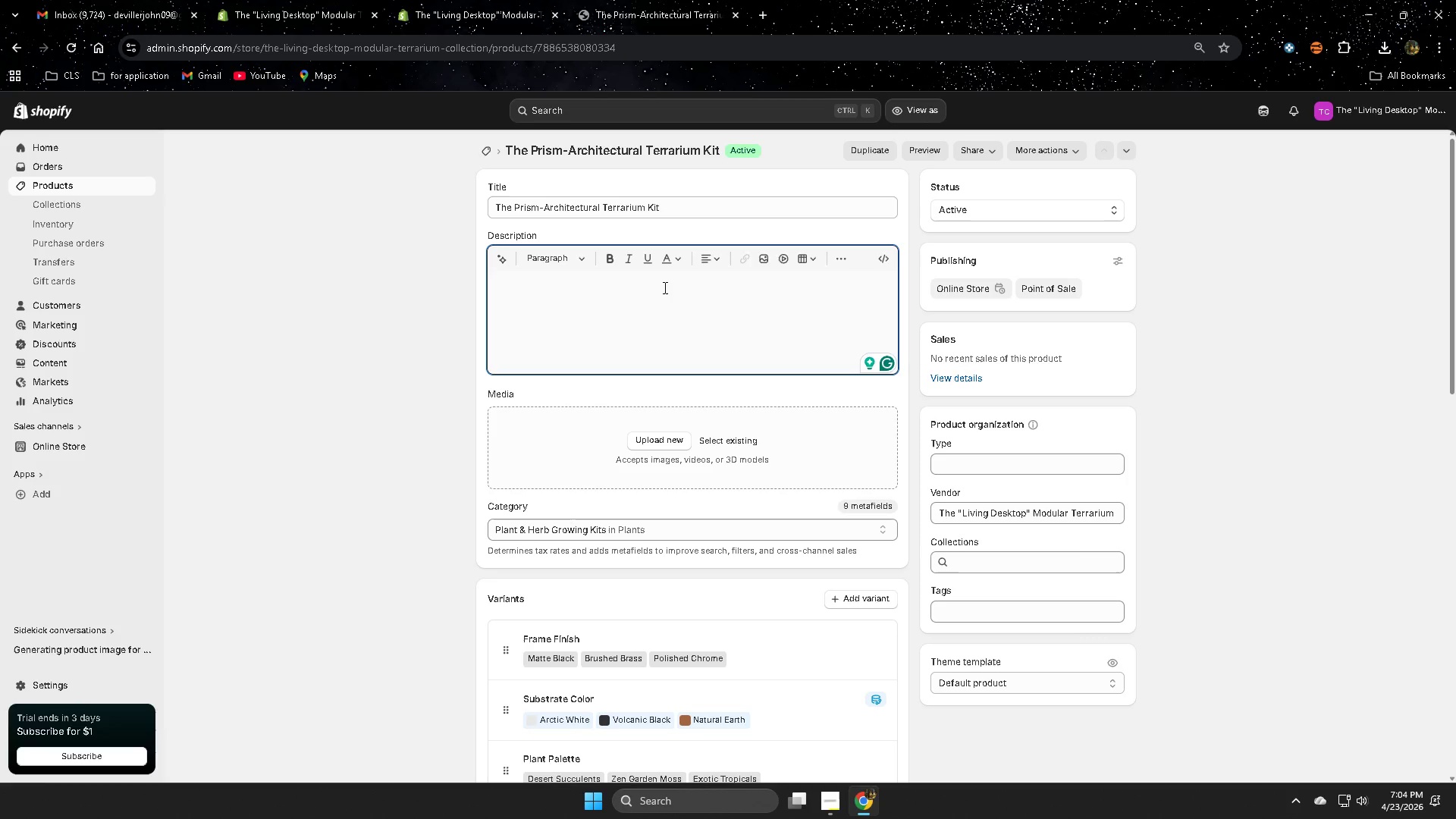 
wait(7.14)
 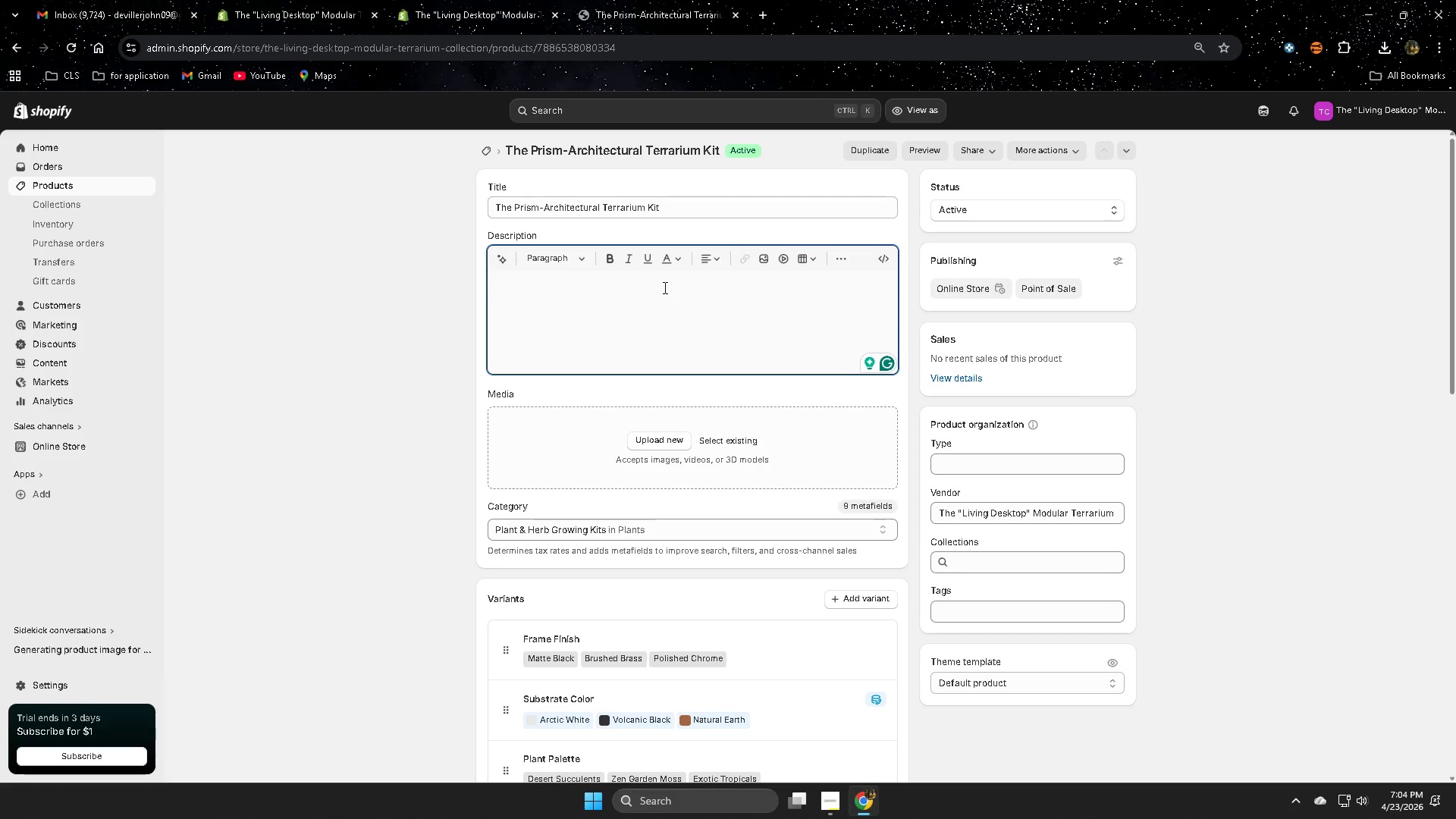 
type(The )
 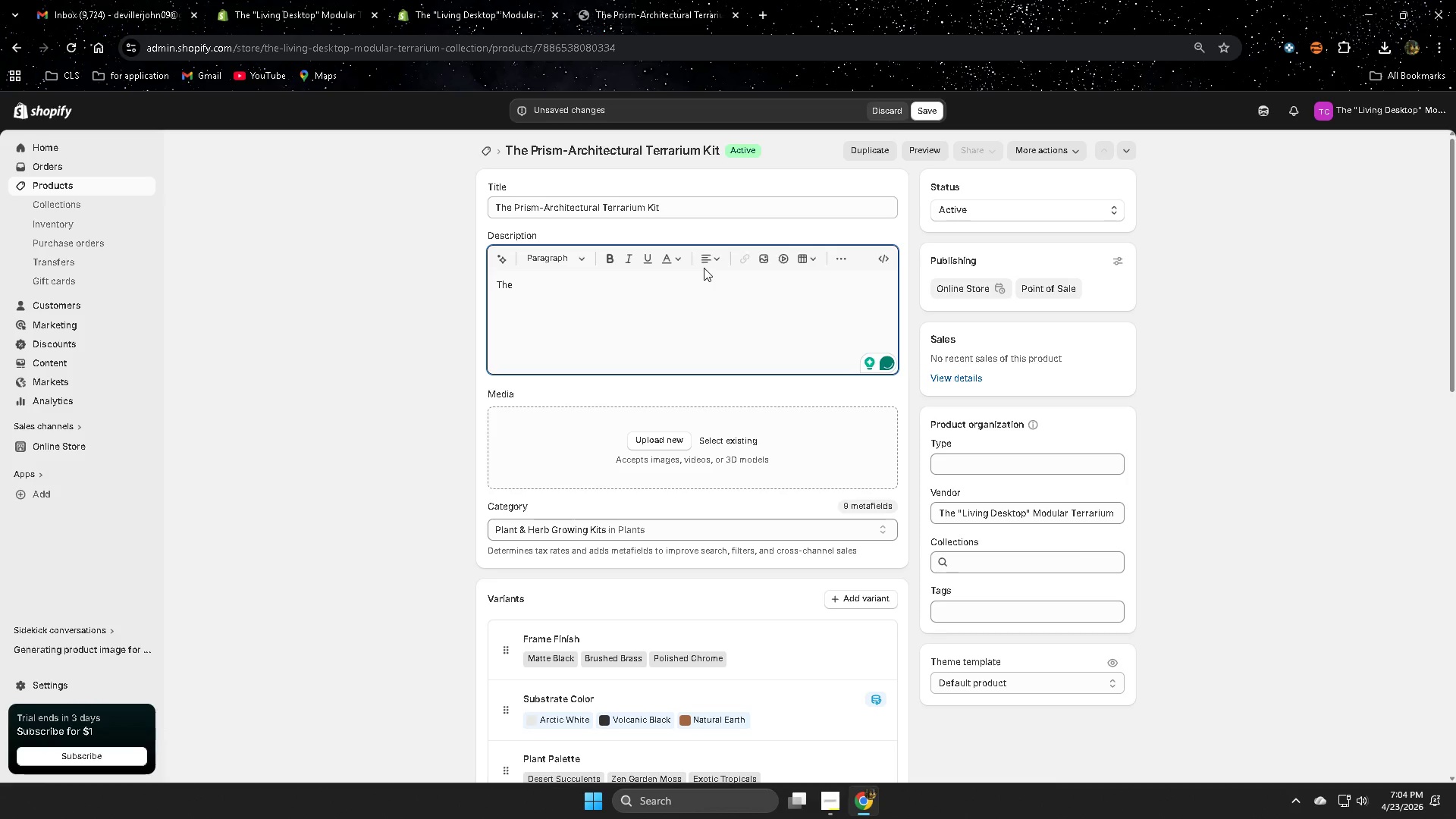 
type(p)
key(Backspace)
type(Prism redefine )
key(Backspace)
type(s indoor planit)
key(Backspace)
key(Backspace)
type(ting tho)
key(Backspace)
type(rough )
 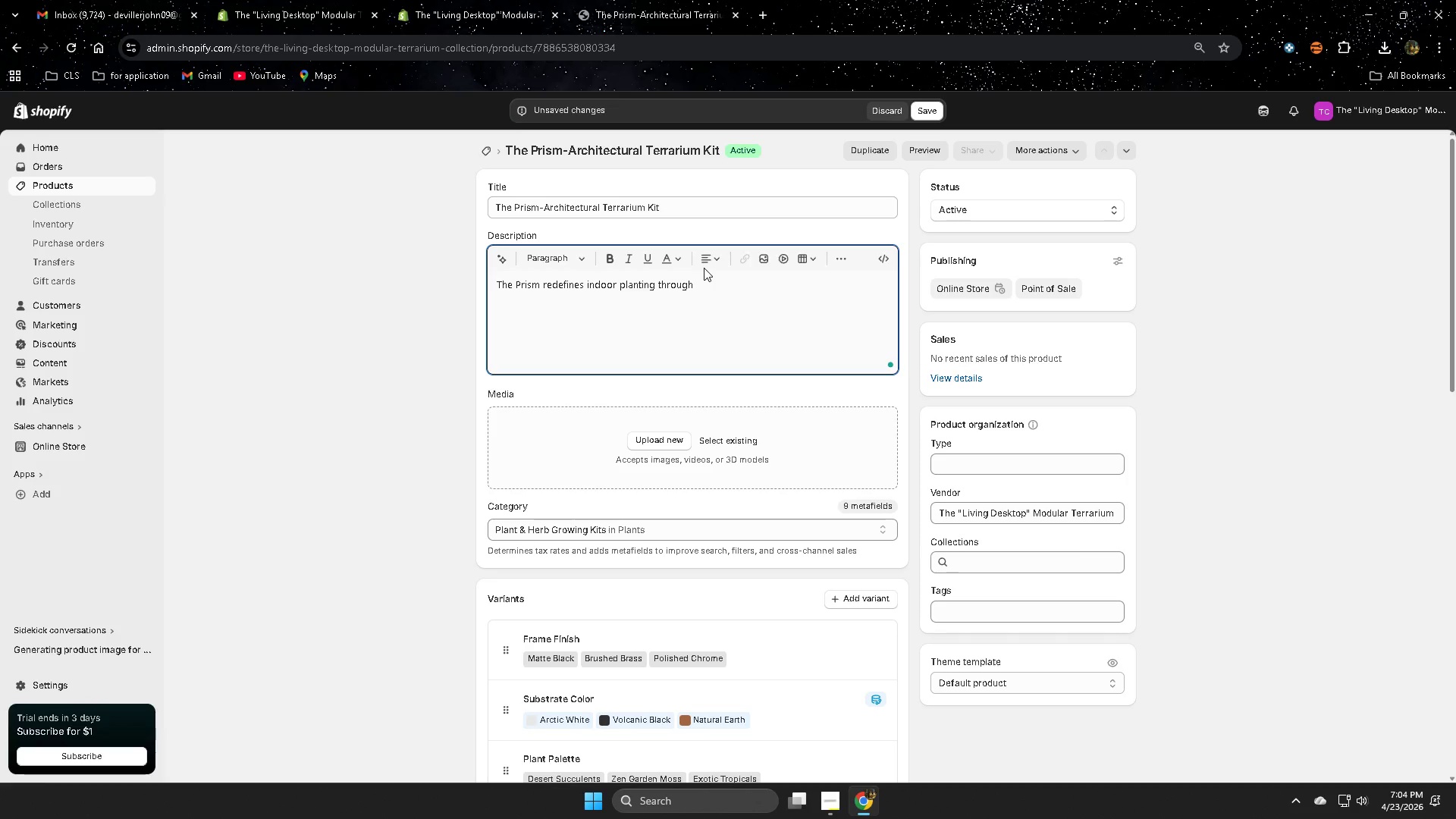 
type(gei)
key(Backspace)
type(ometric pre)
 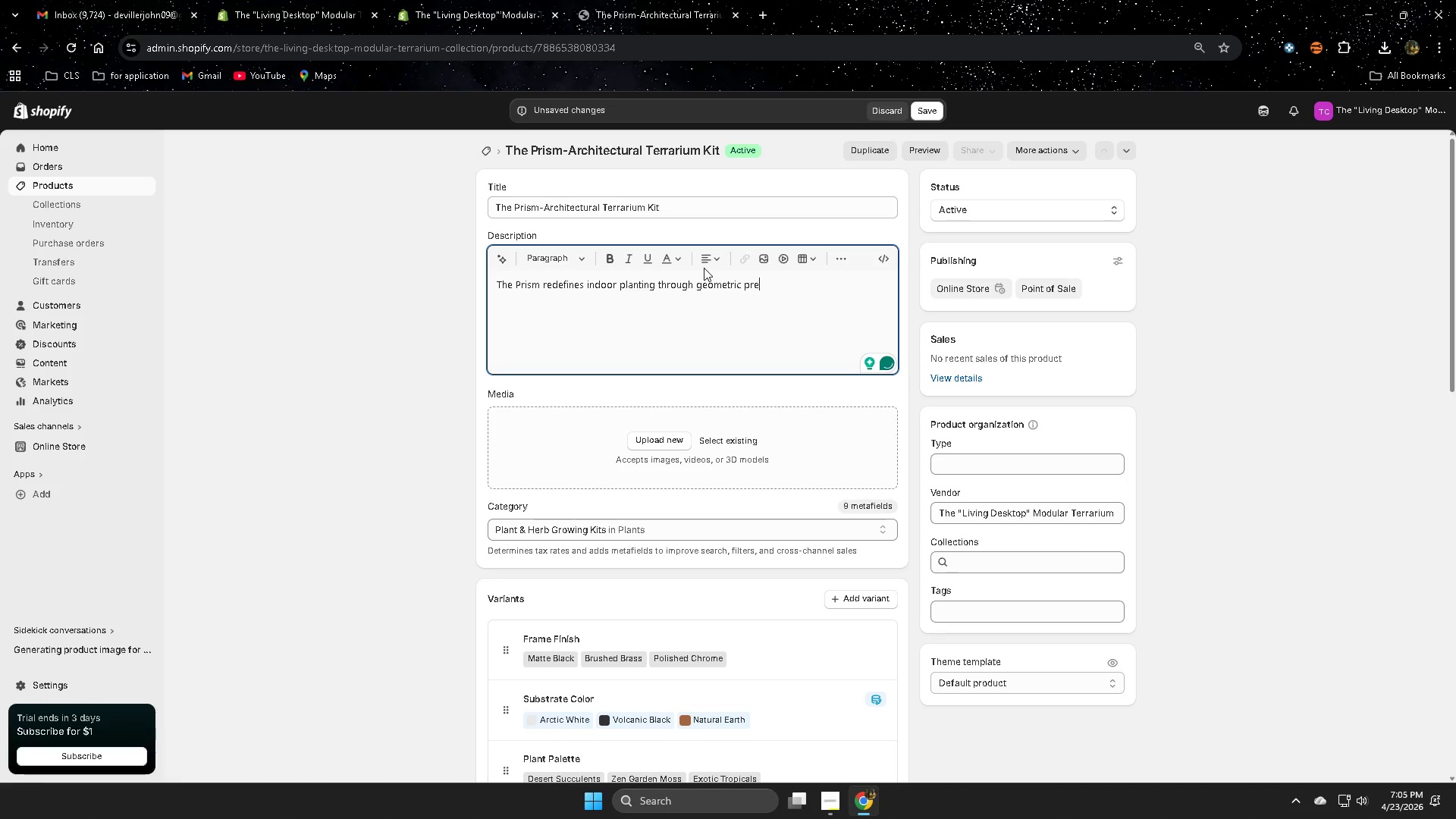 
type(cision and bold arc)
 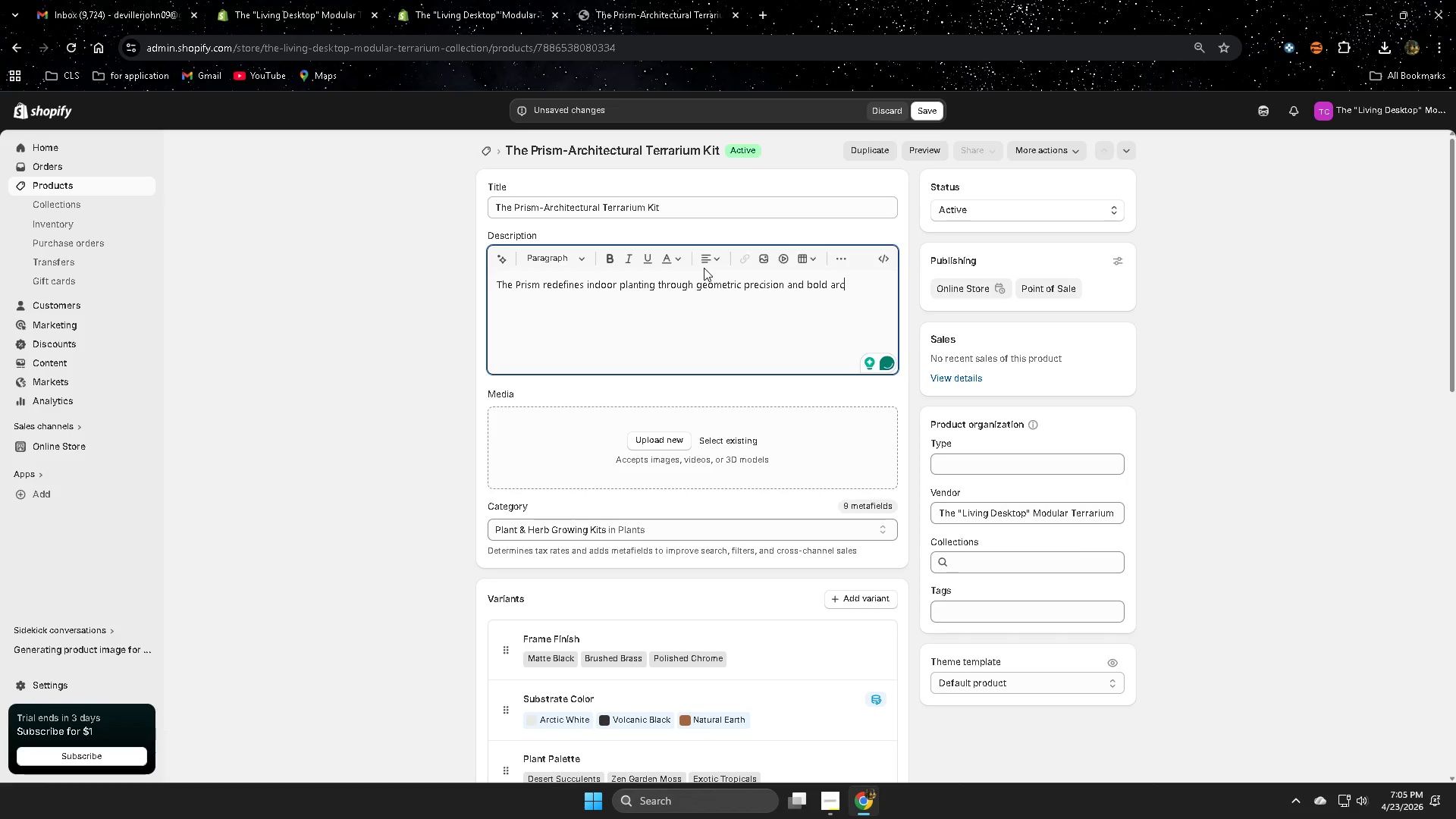 
type(hete)
key(Backspace)
key(Backspace)
key(Backspace)
type(itec)
 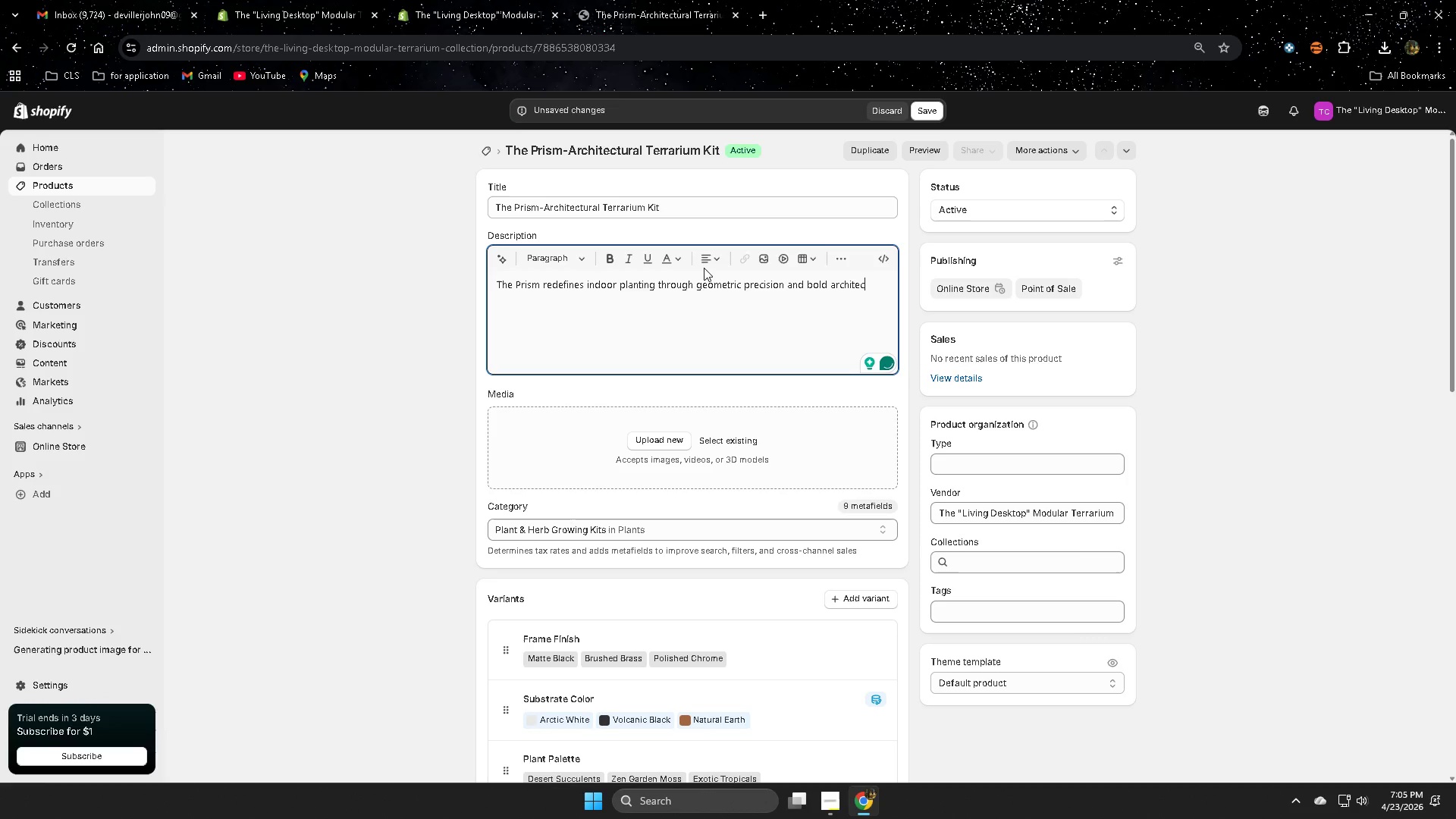 
type(tural kub)
key(Backspace)
type(=)
key(Backspace)
key(Backspace)
key(Backspace)
type(lines. Designed as a statement object, this angular)
 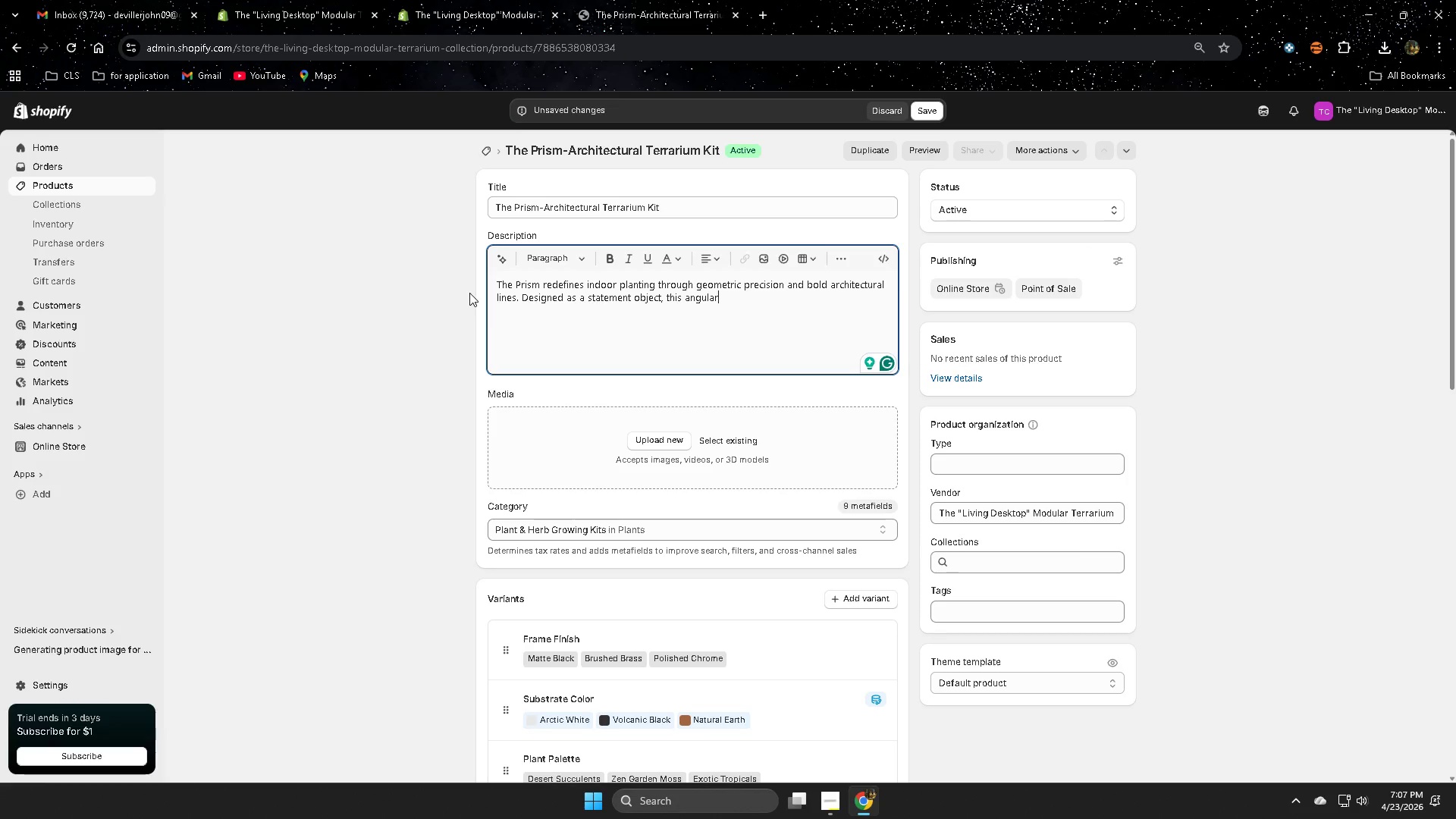 
wait(113.44)
 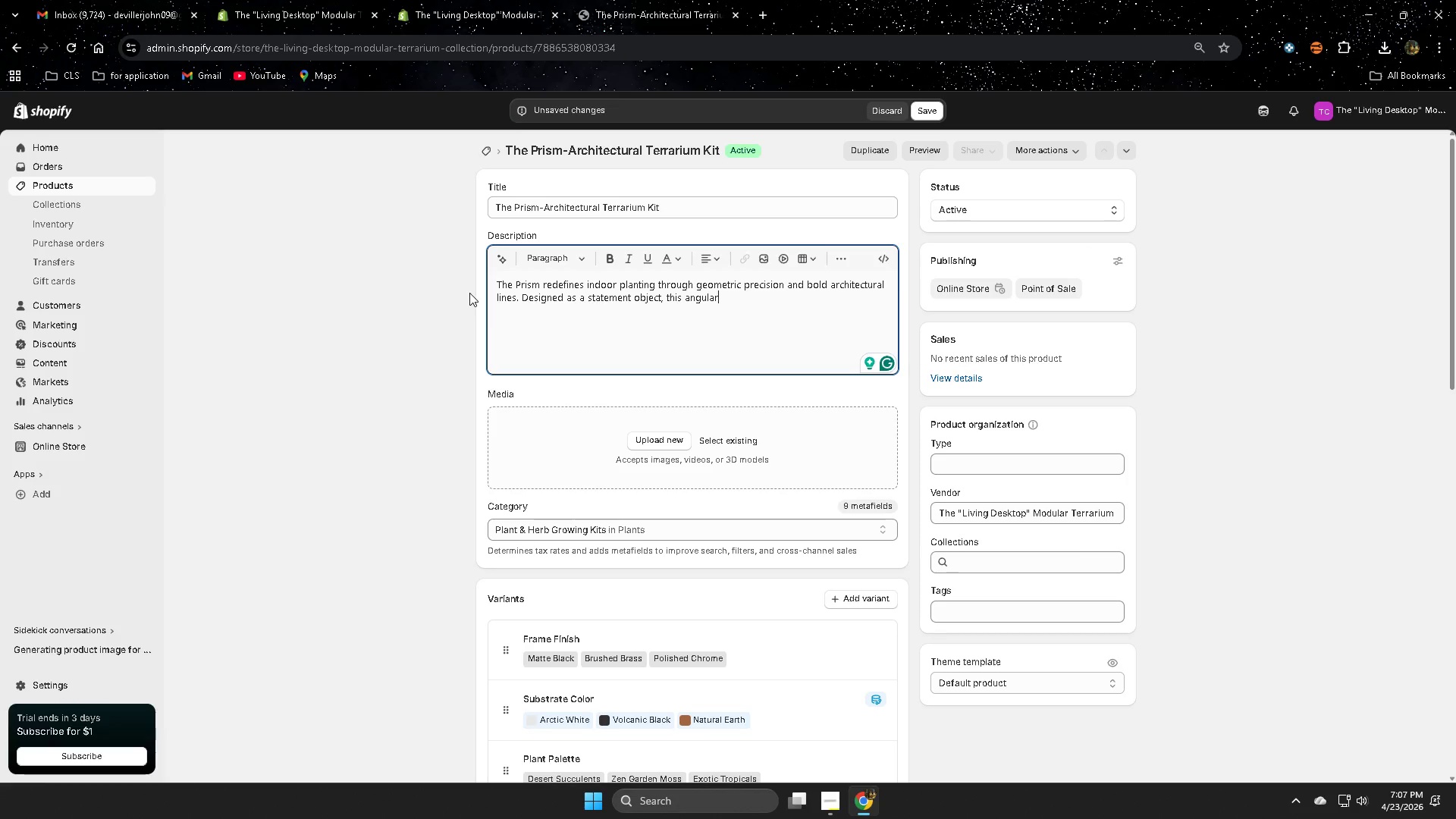 
left_click_drag(start_coordinate=[740, 289], to_coordinate=[754, 297])
 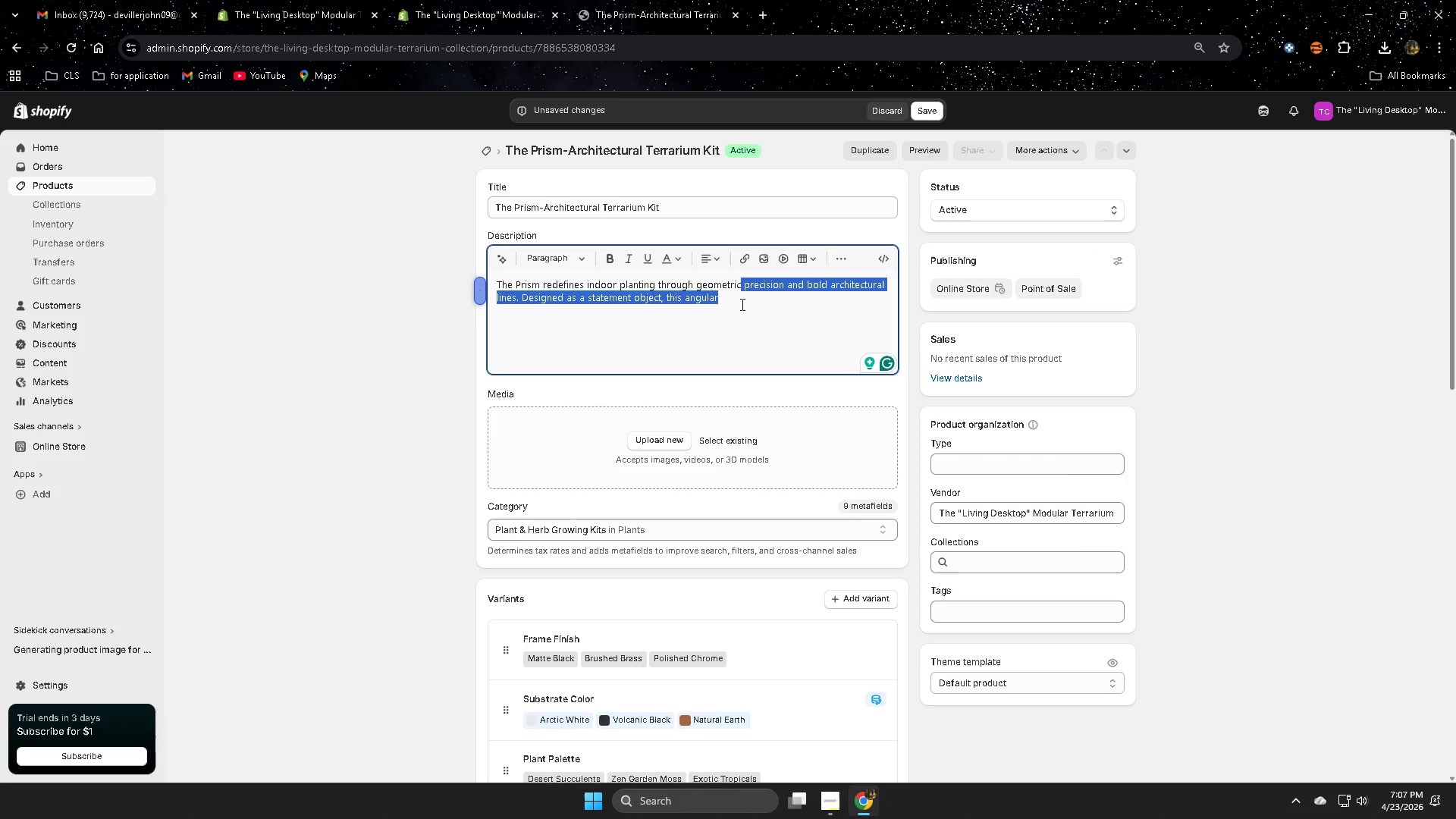 
wait(10.19)
 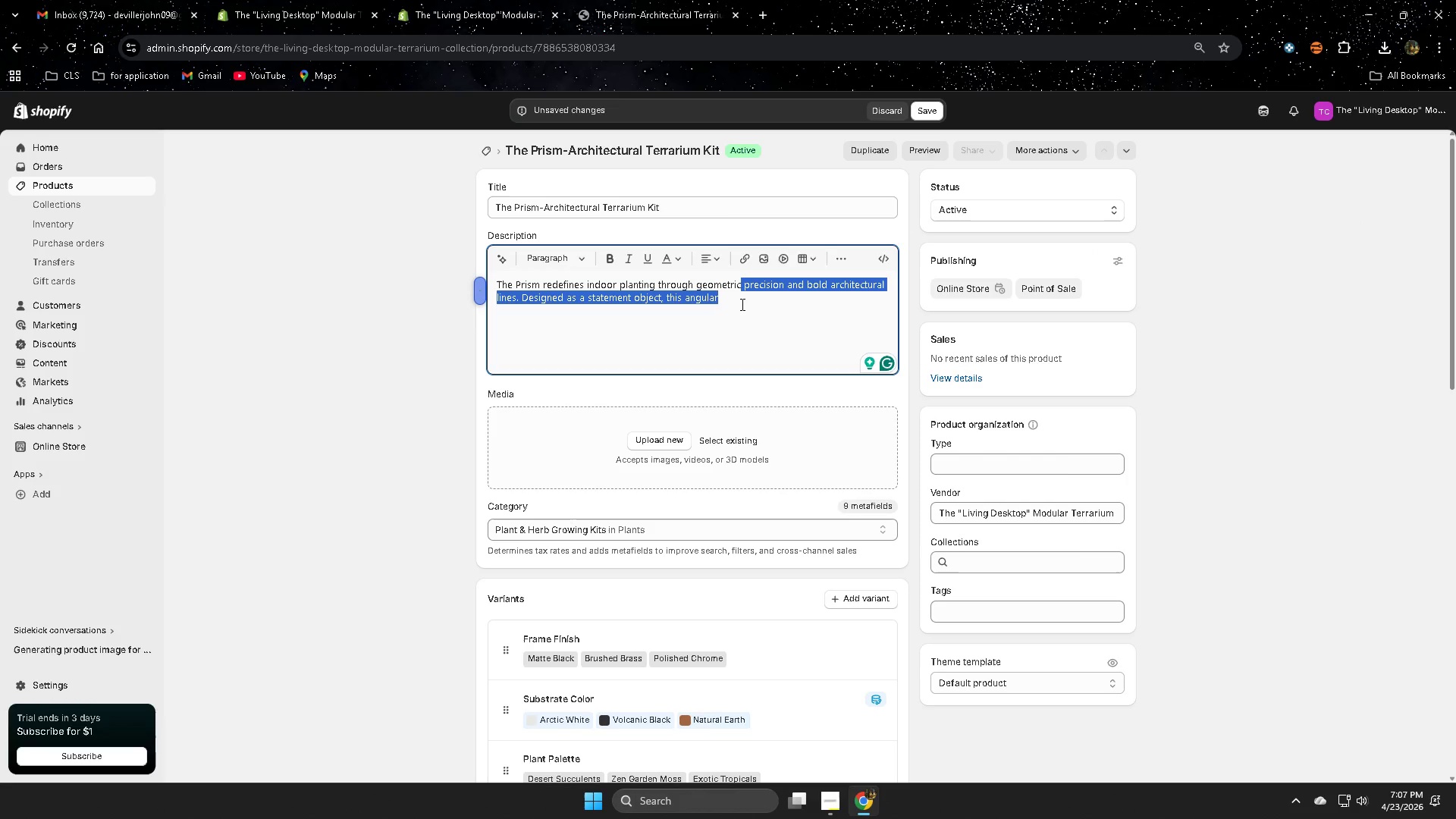 
left_click([752, 322])
 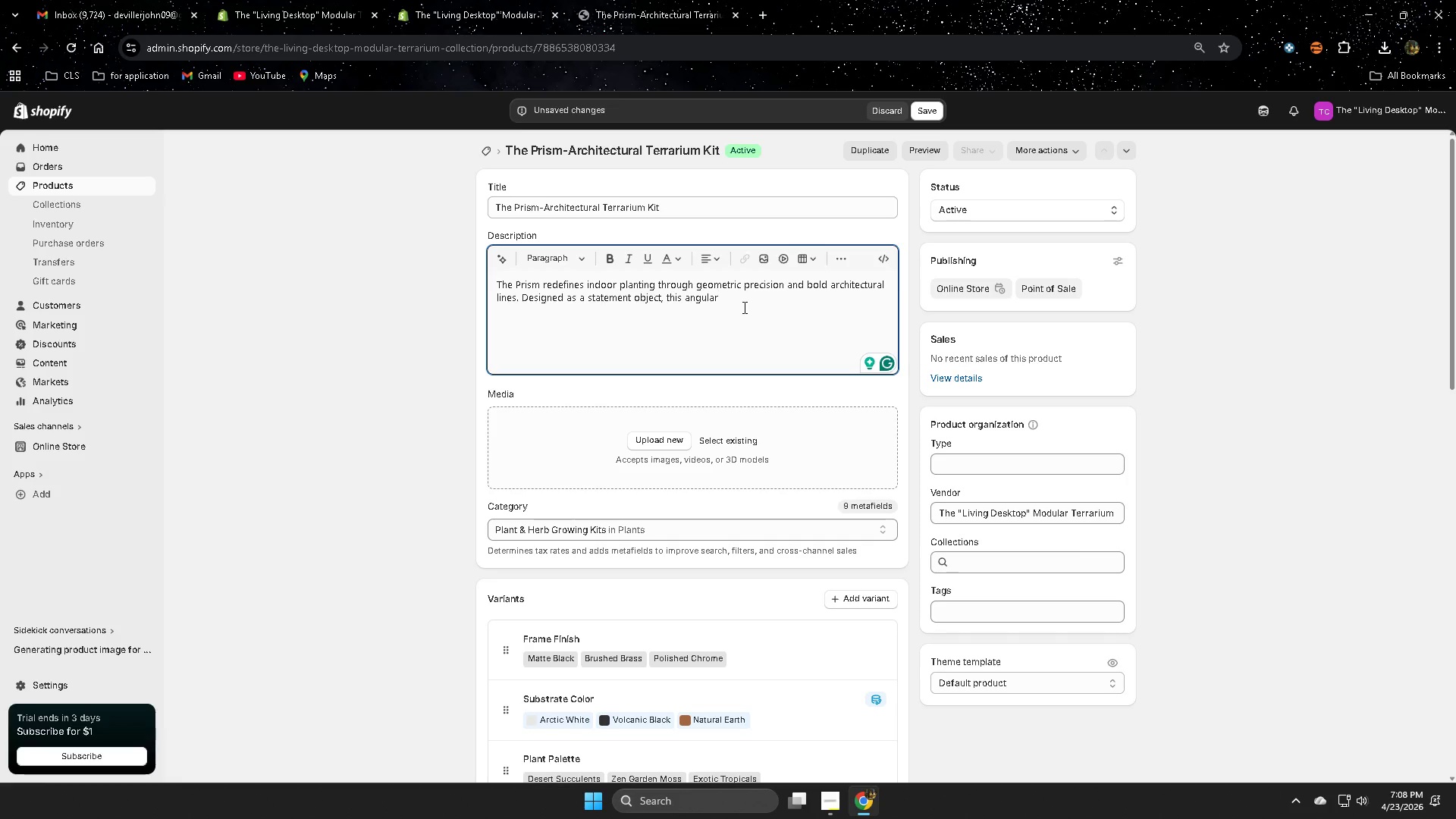 
wait(6.5)
 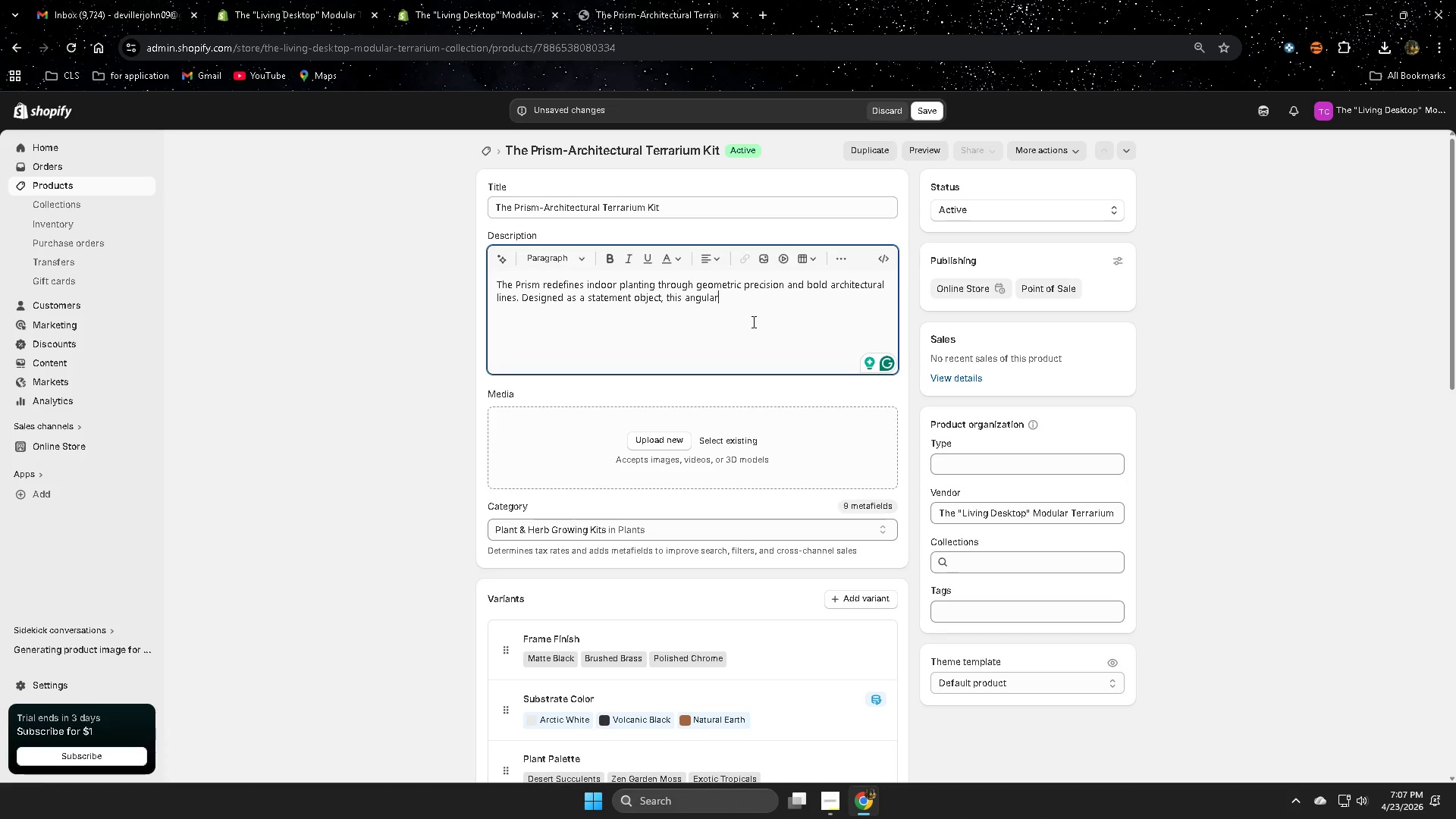 
left_click([743, 302])
 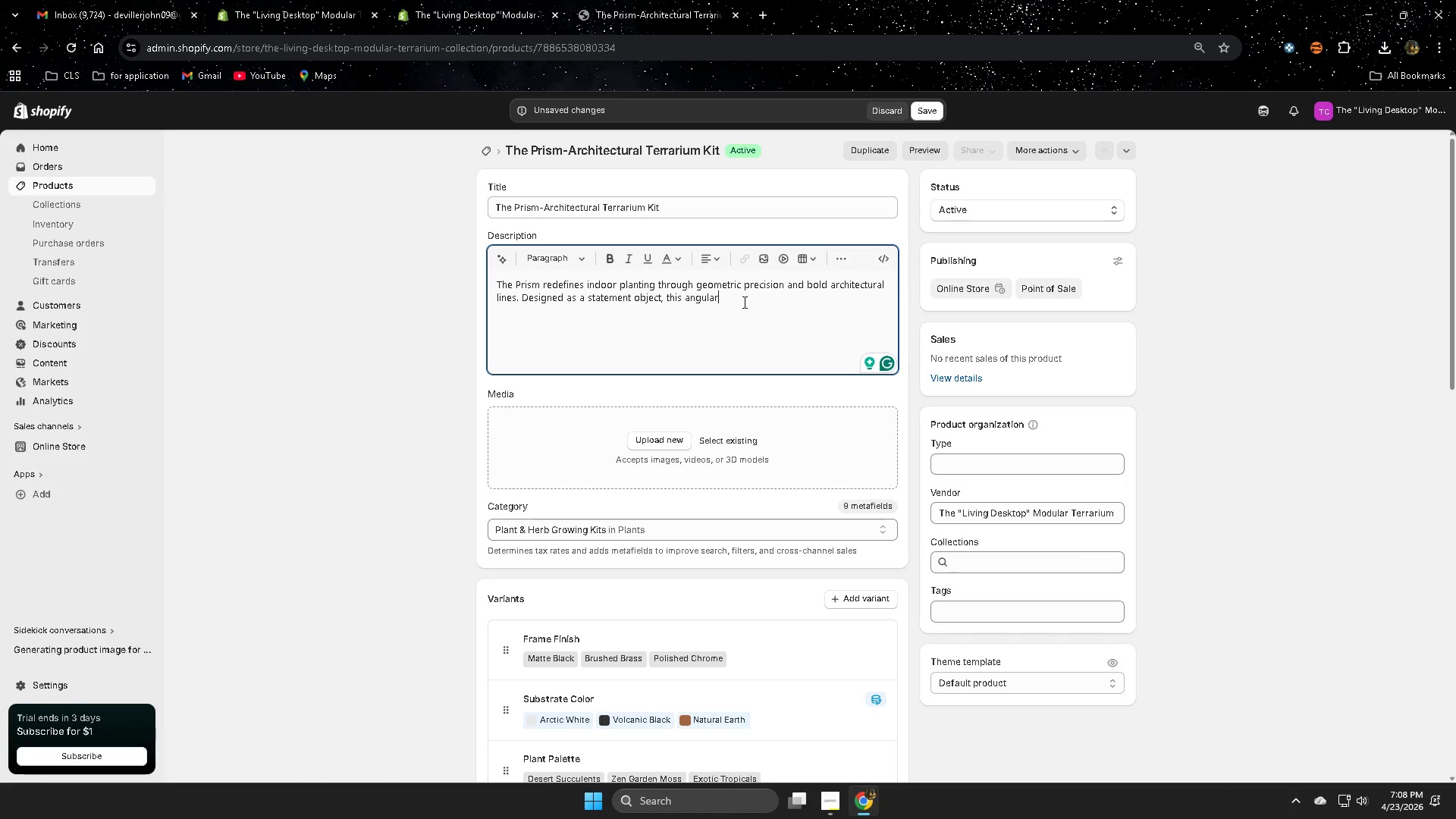 
type( ter)
 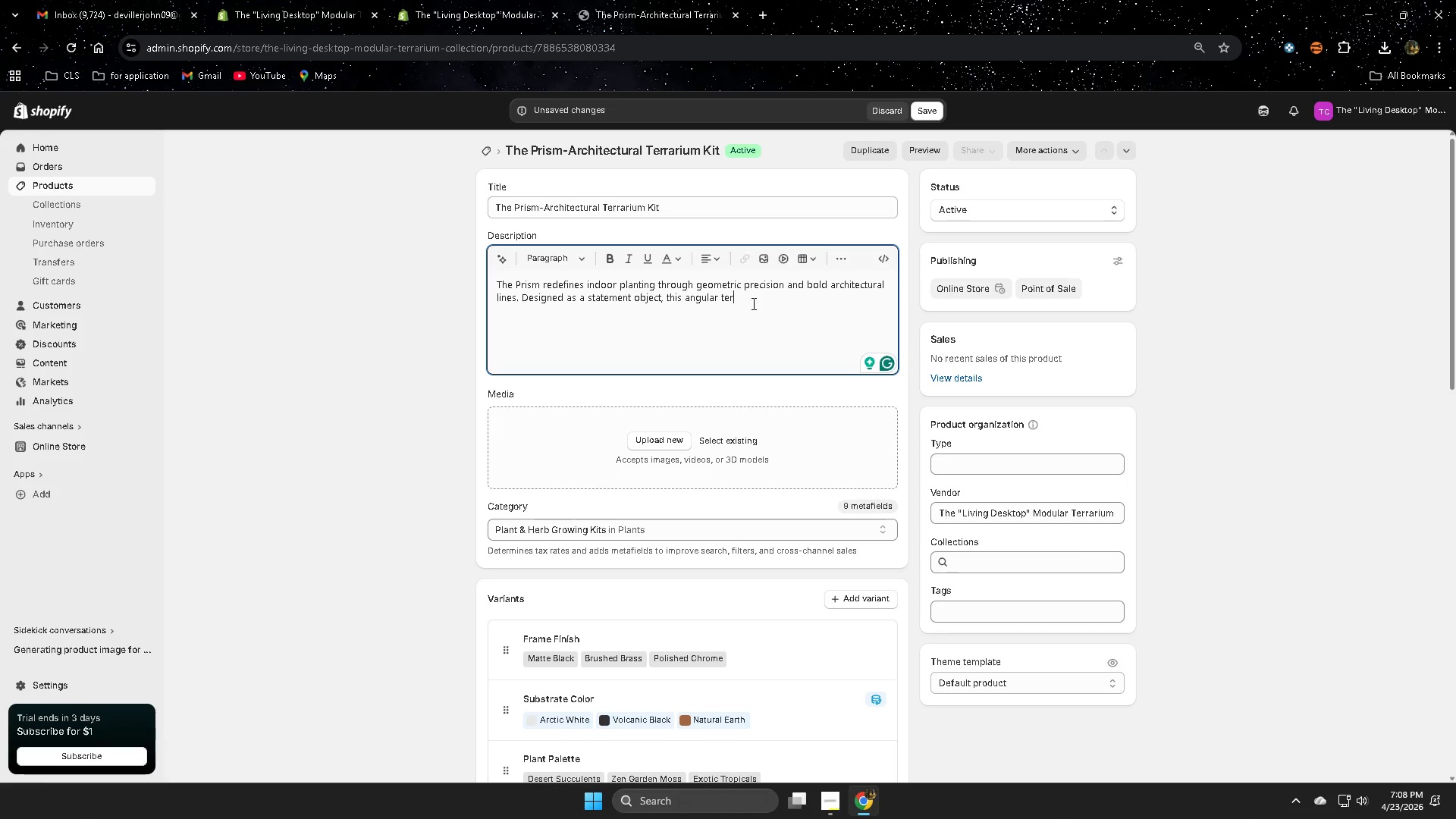 
type(rr)
key(Backspace)
key(Backspace)
 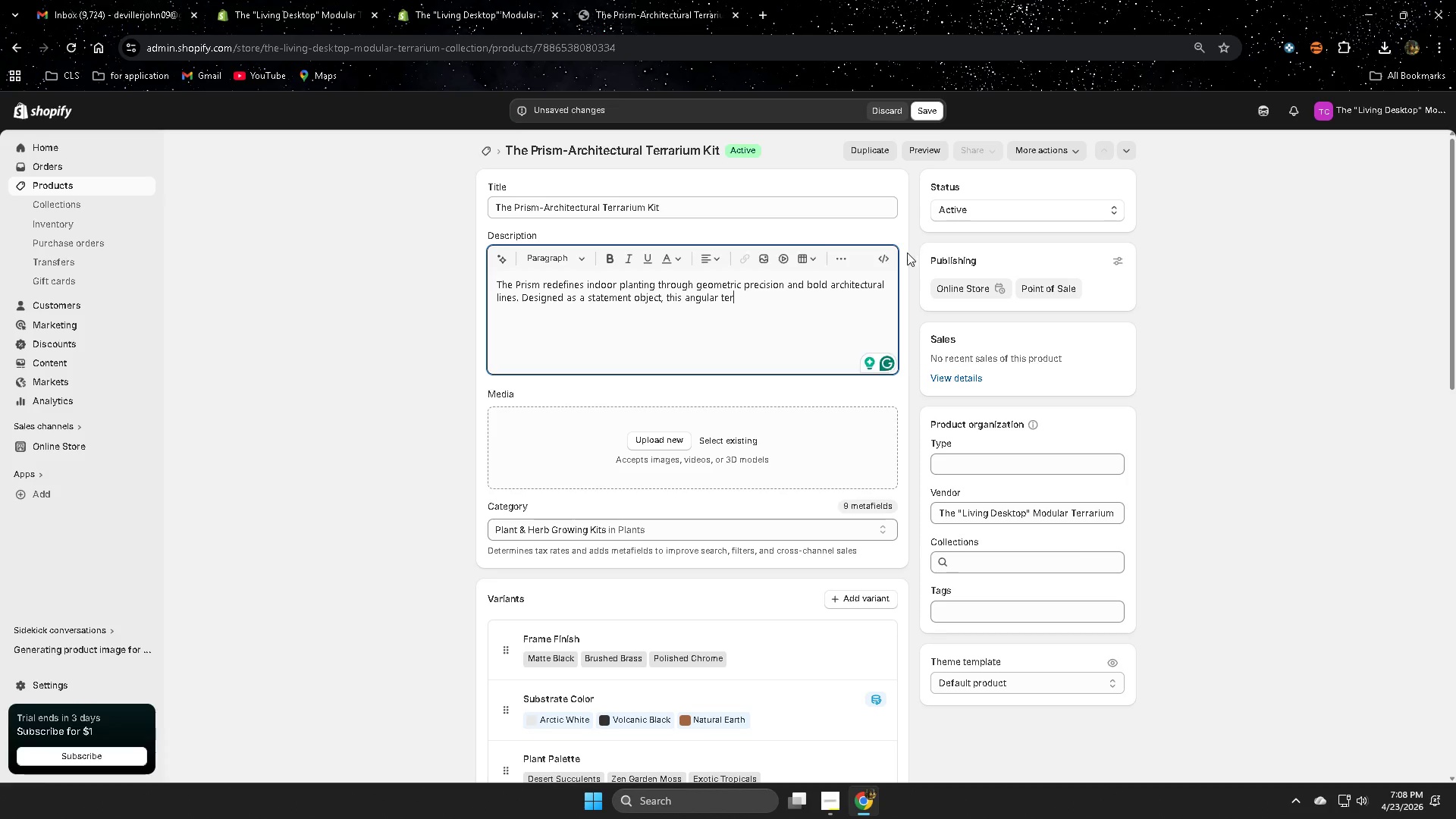 
type(ra)
 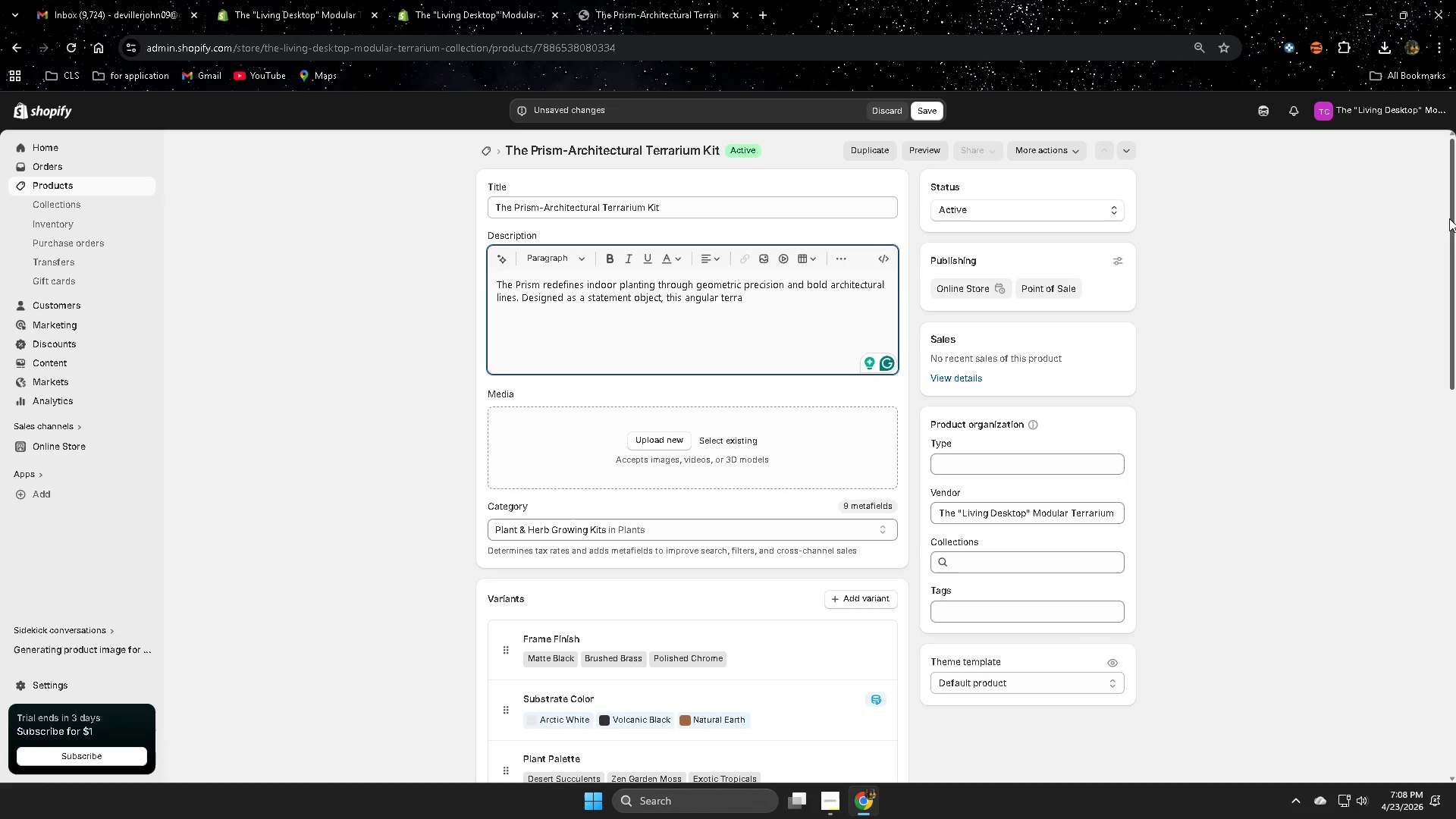 
type(ium kit eve)
key(Backspace)
key(Backspace)
type(levates )
 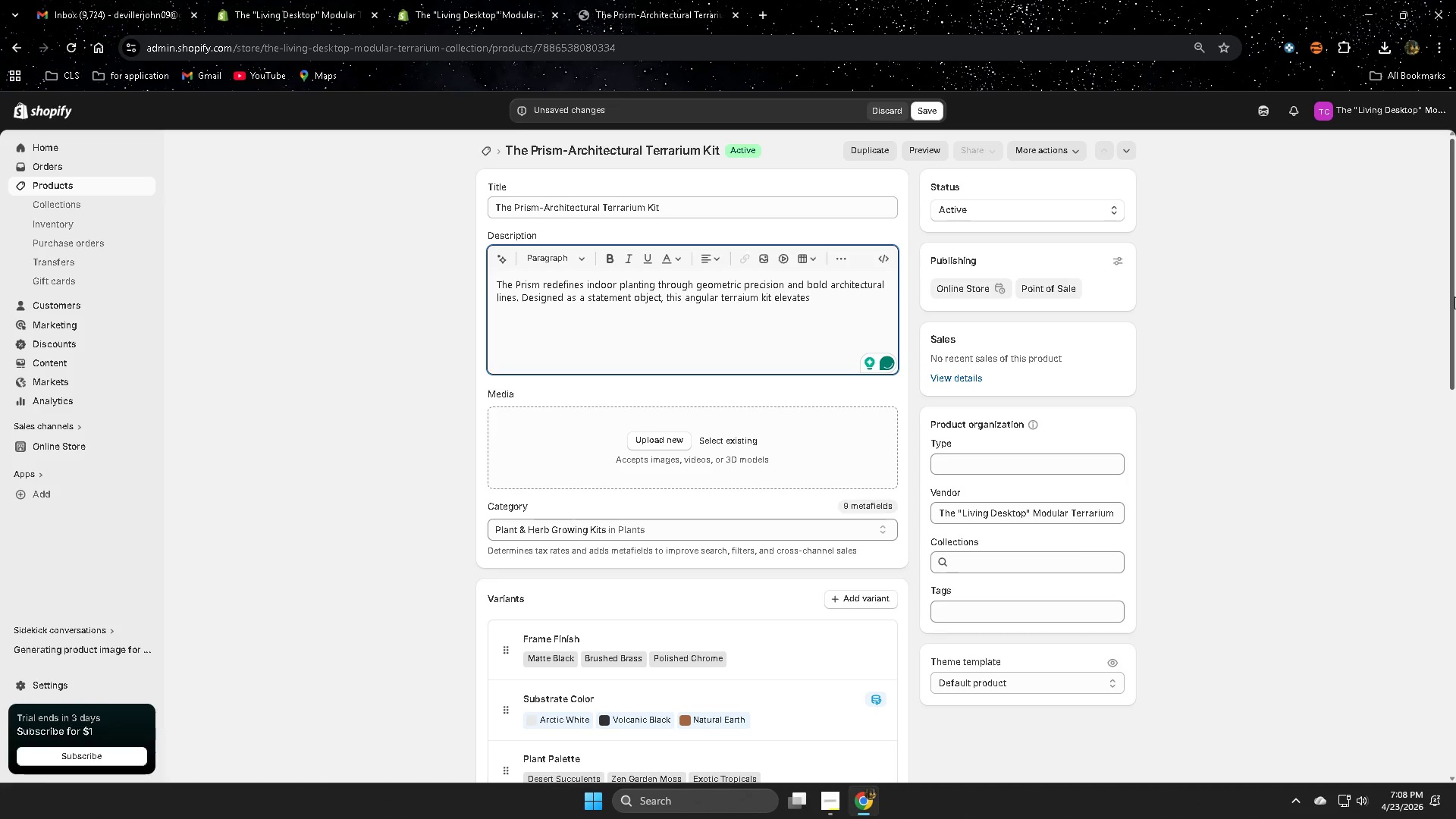 
type(plant)
 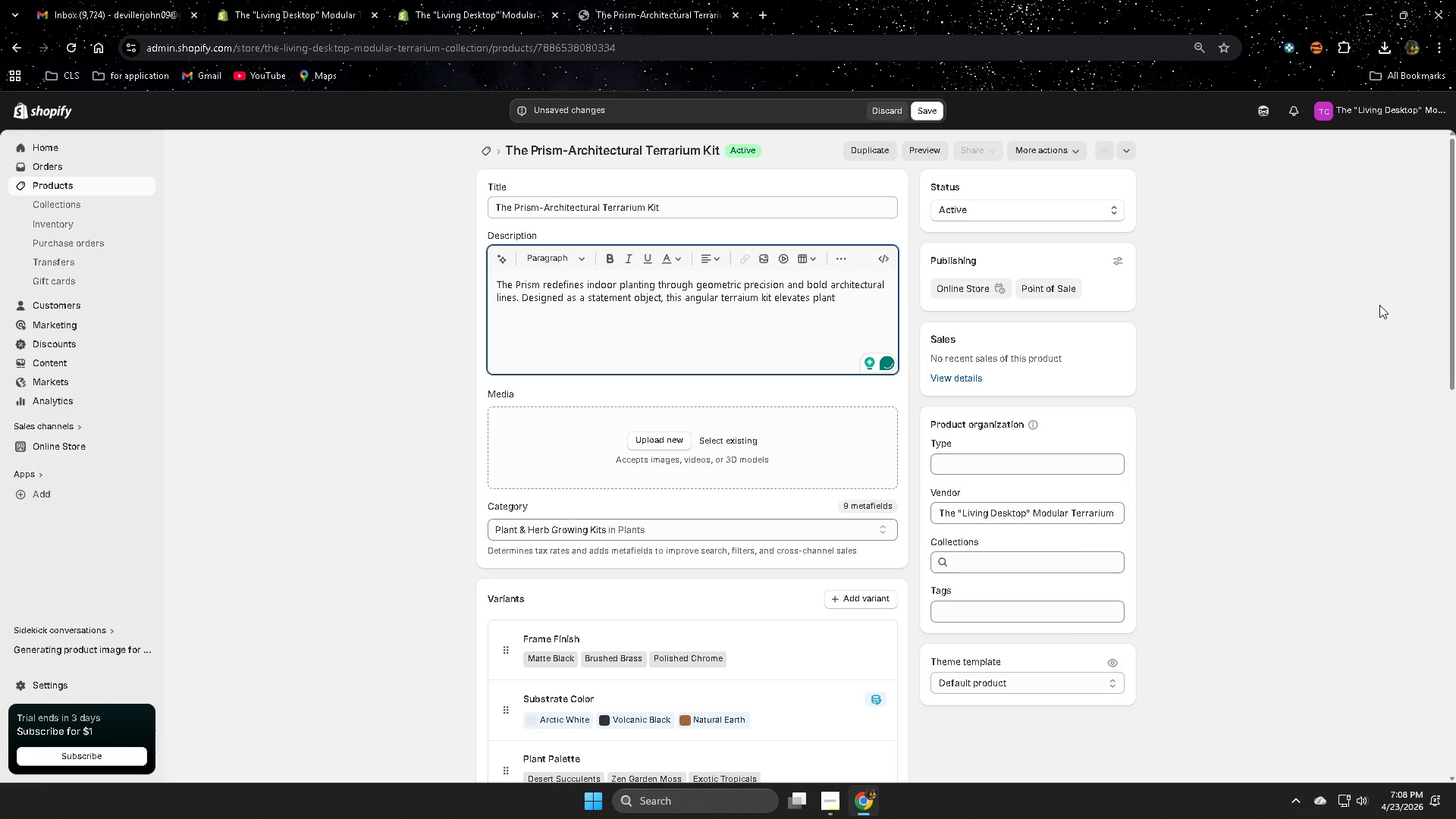 
wait(8.92)
 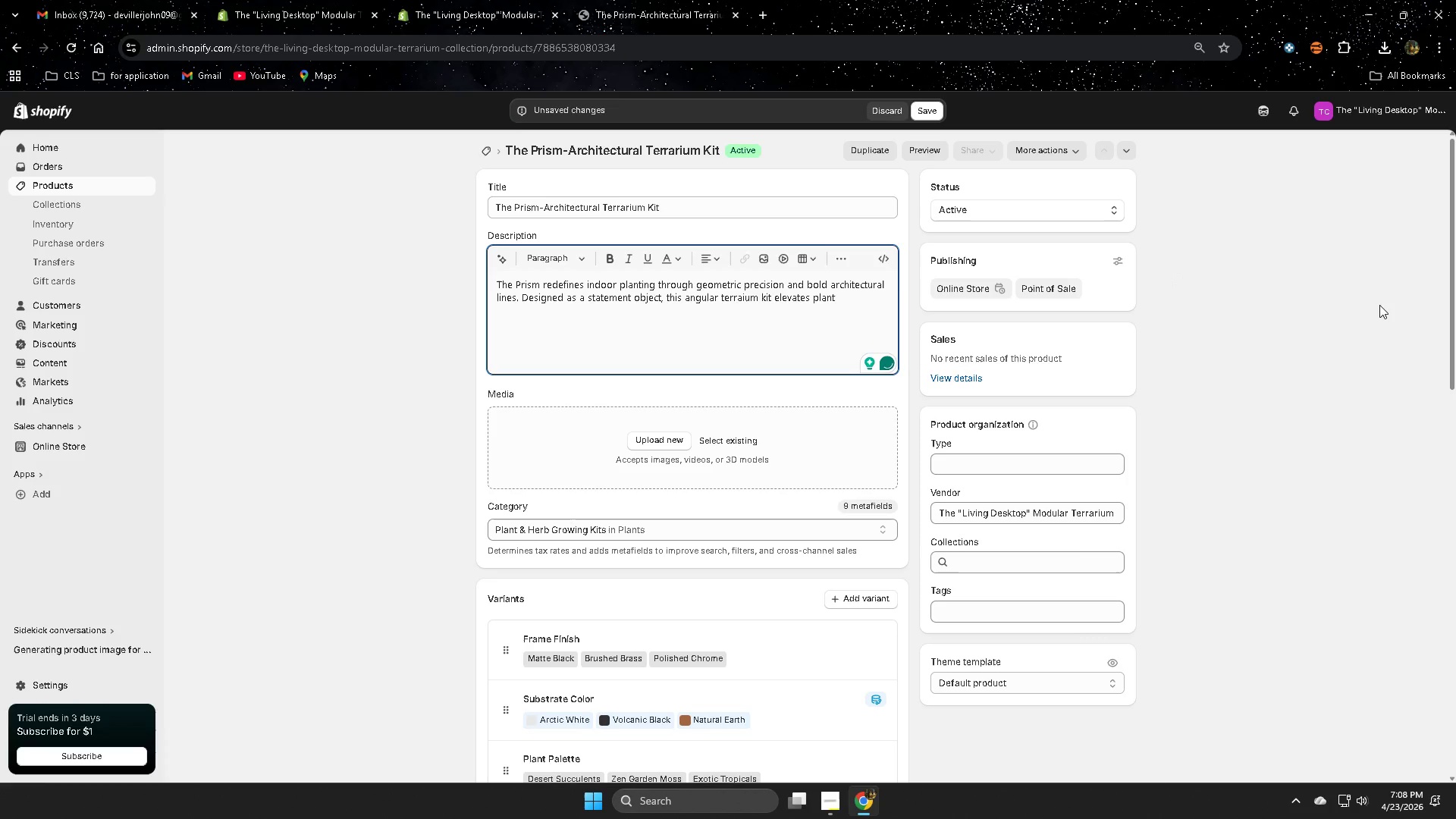 
left_click([754, 344])
 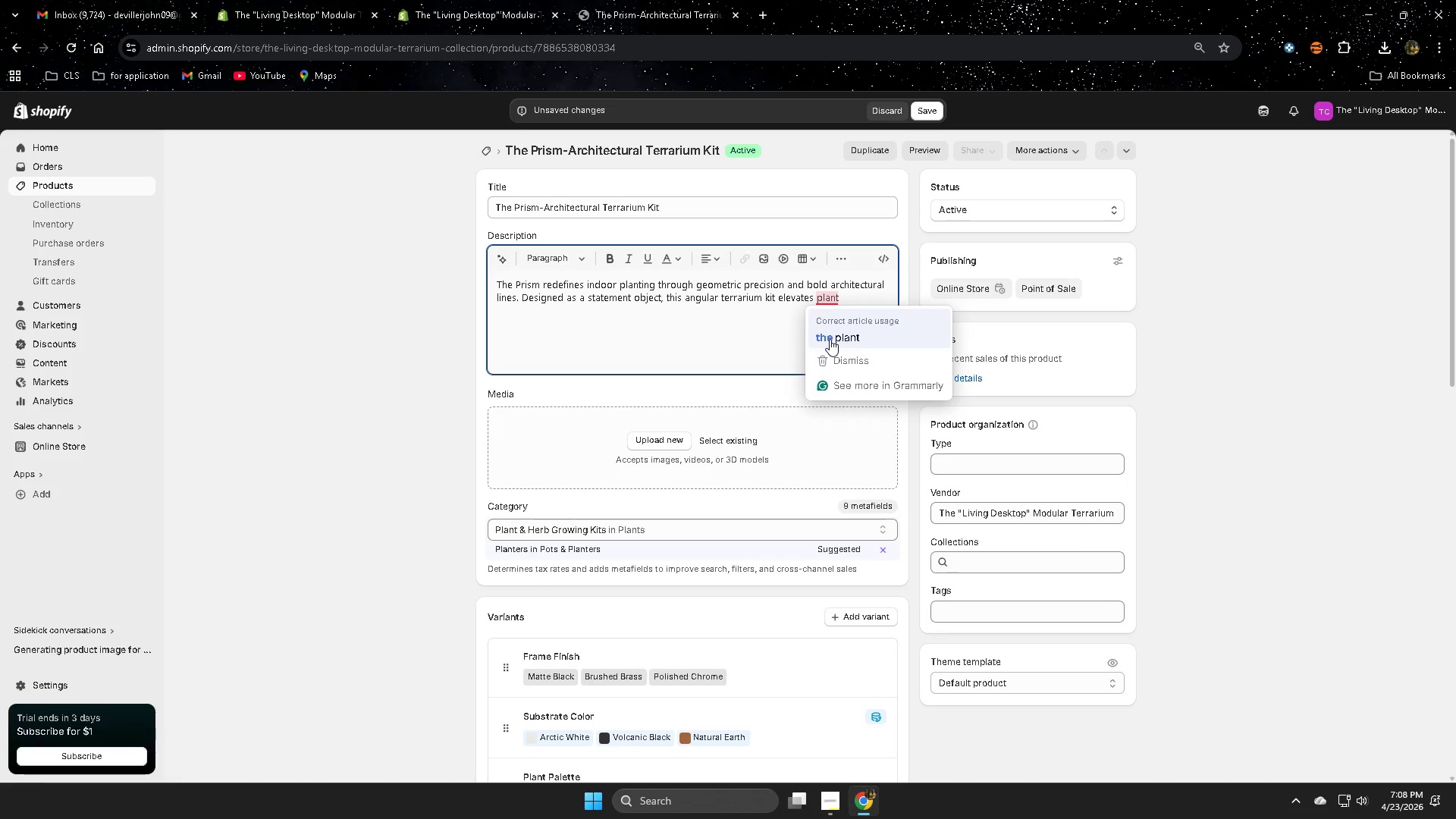 
wait(16.64)
 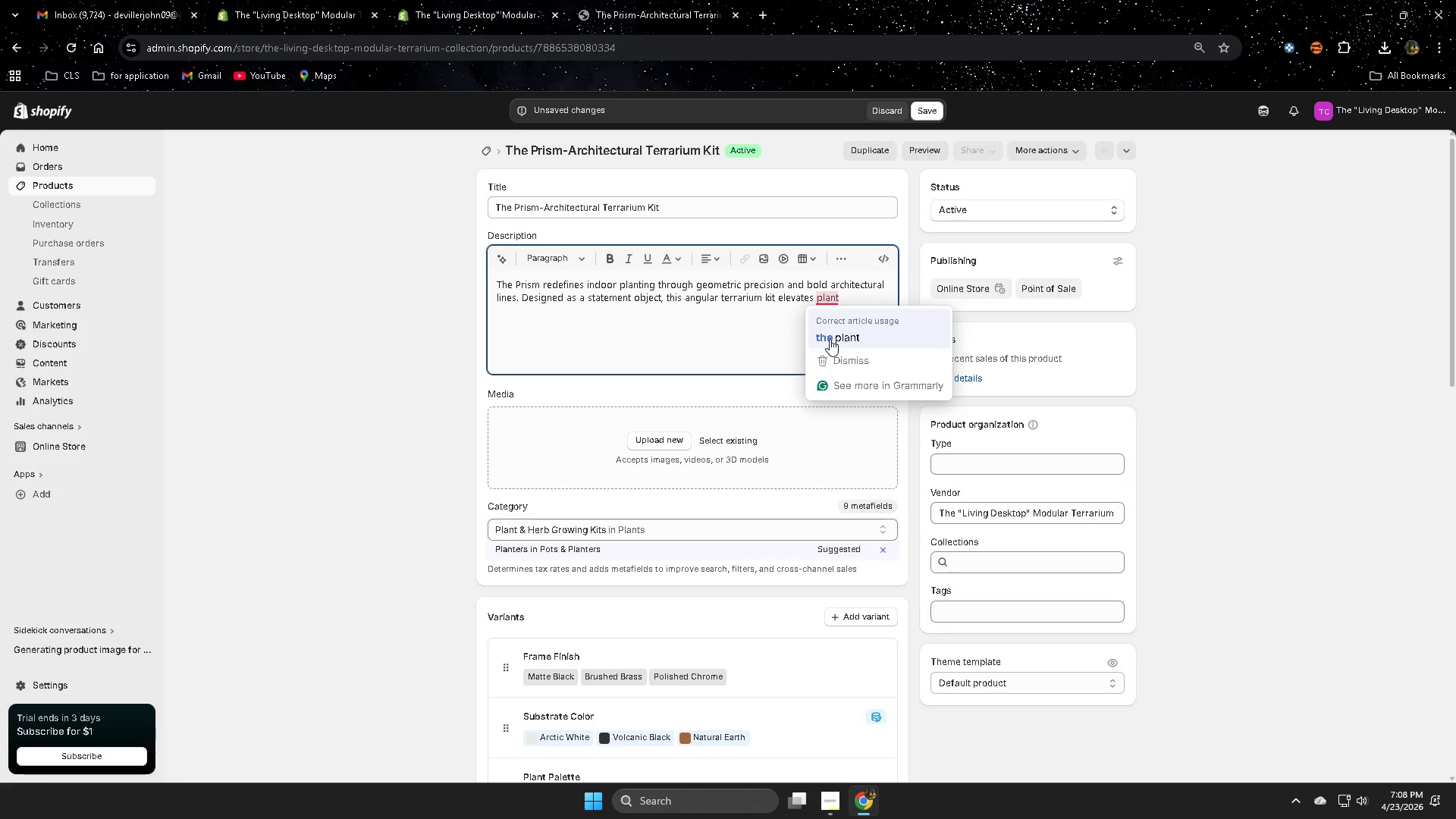 
left_click([861, 295])
 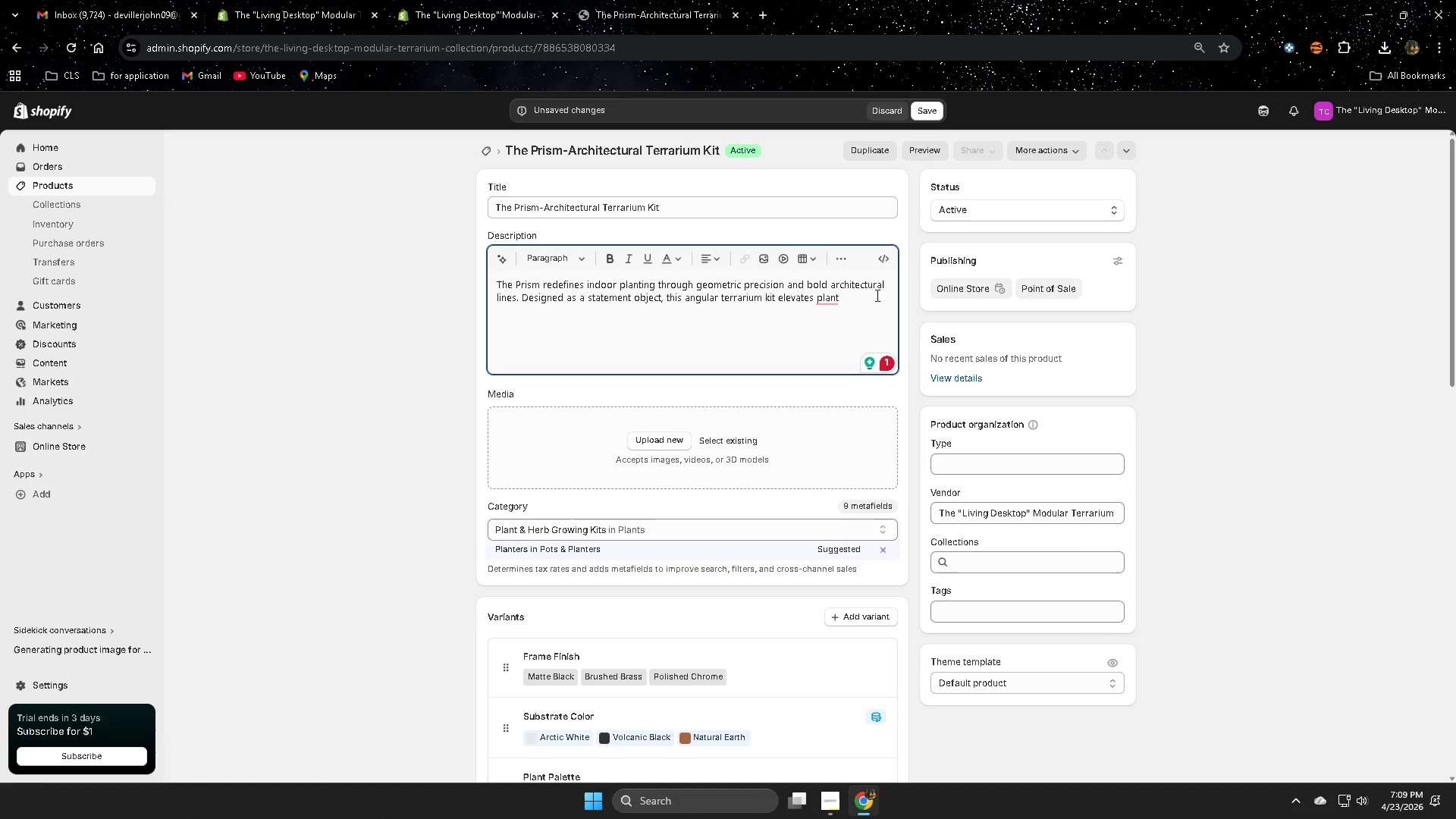 
type( display into a tru)
key(Backspace)
key(Backspace)
key(Backspace)
type(structured visual exper)
 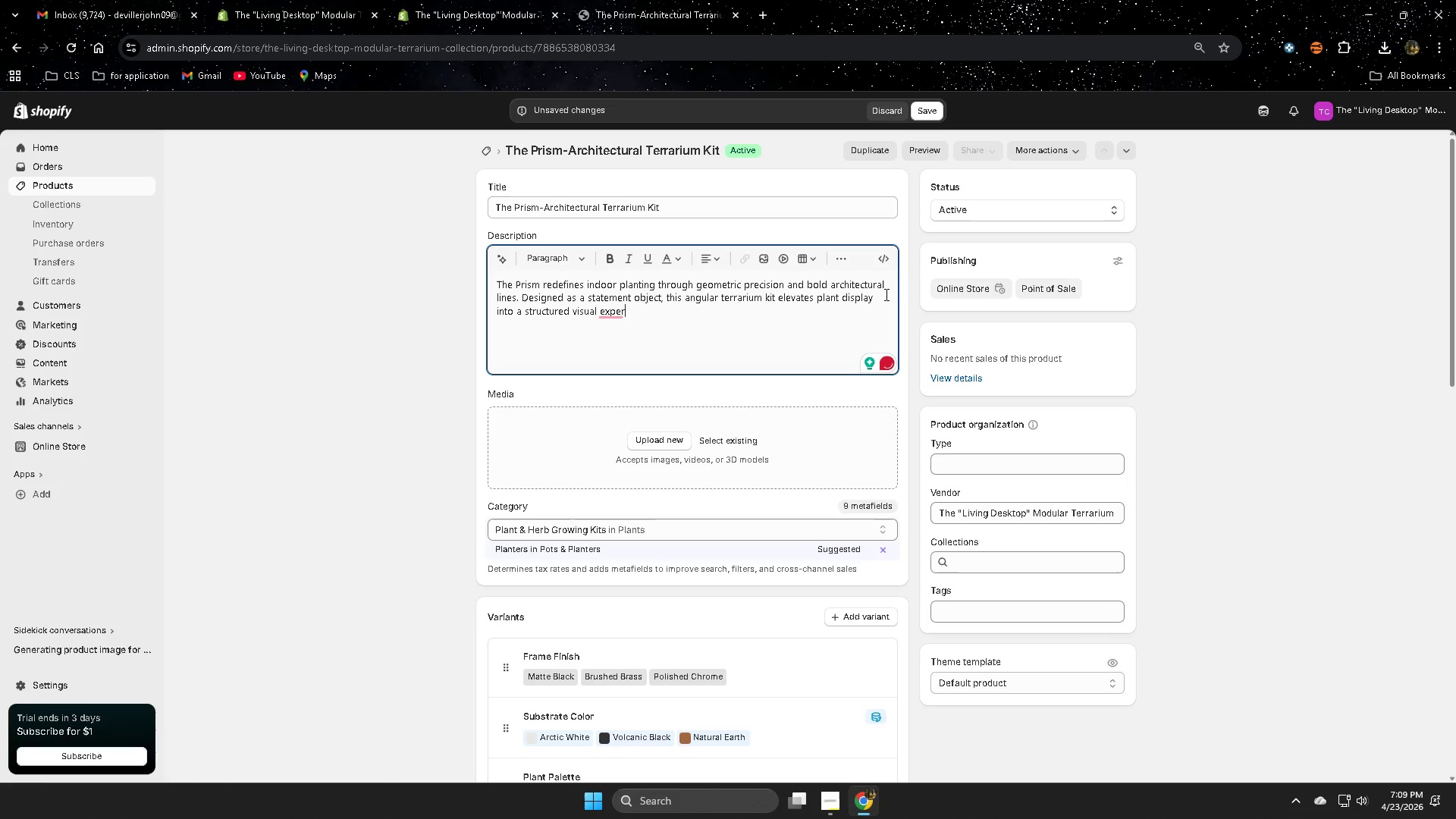 
type(ience.,)
key(Backspace)
 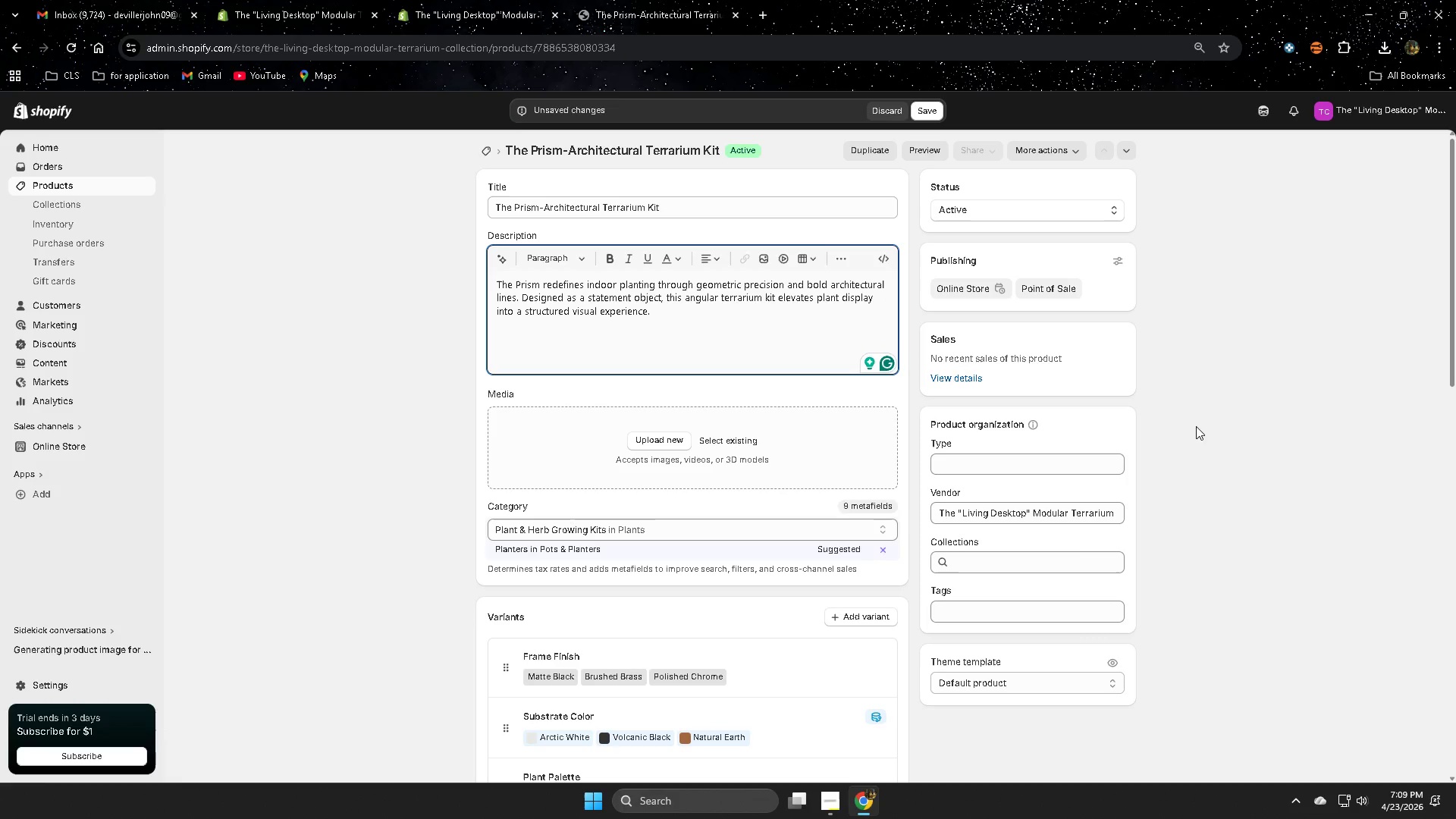 
wait(13.38)
 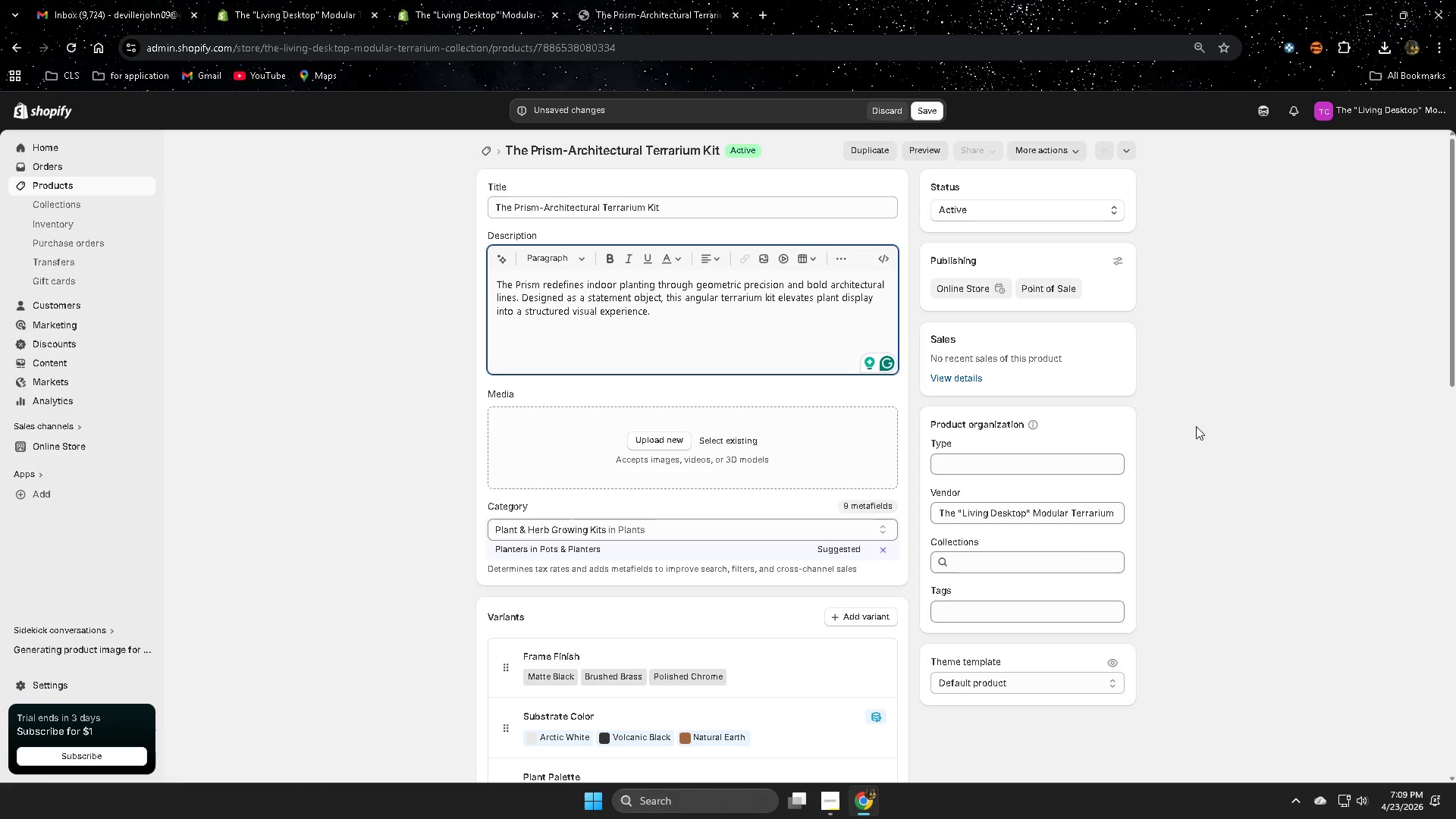 
key(Enter)
 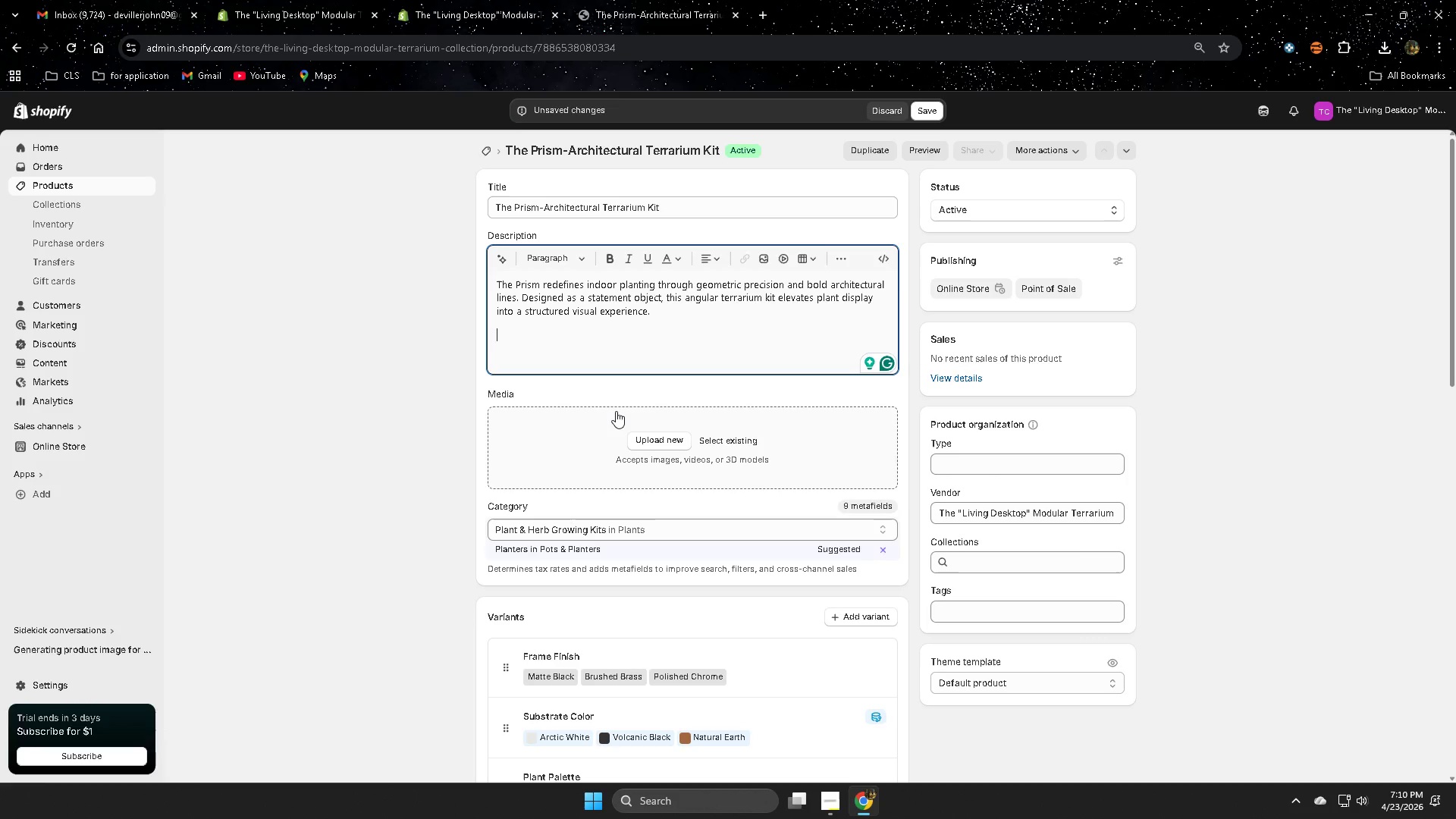 
wait(42.45)
 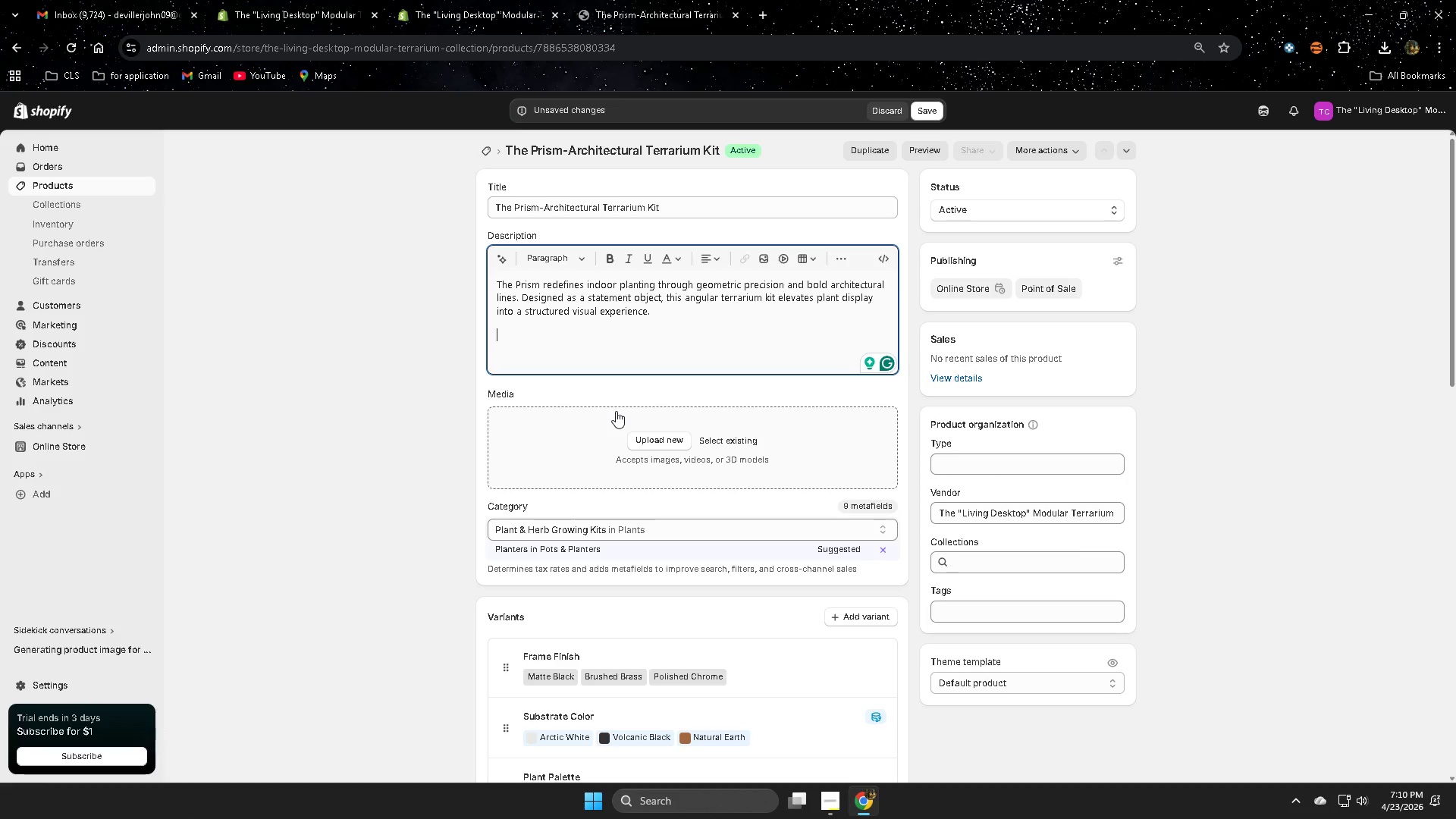 
type(Its faceted glass panel)
 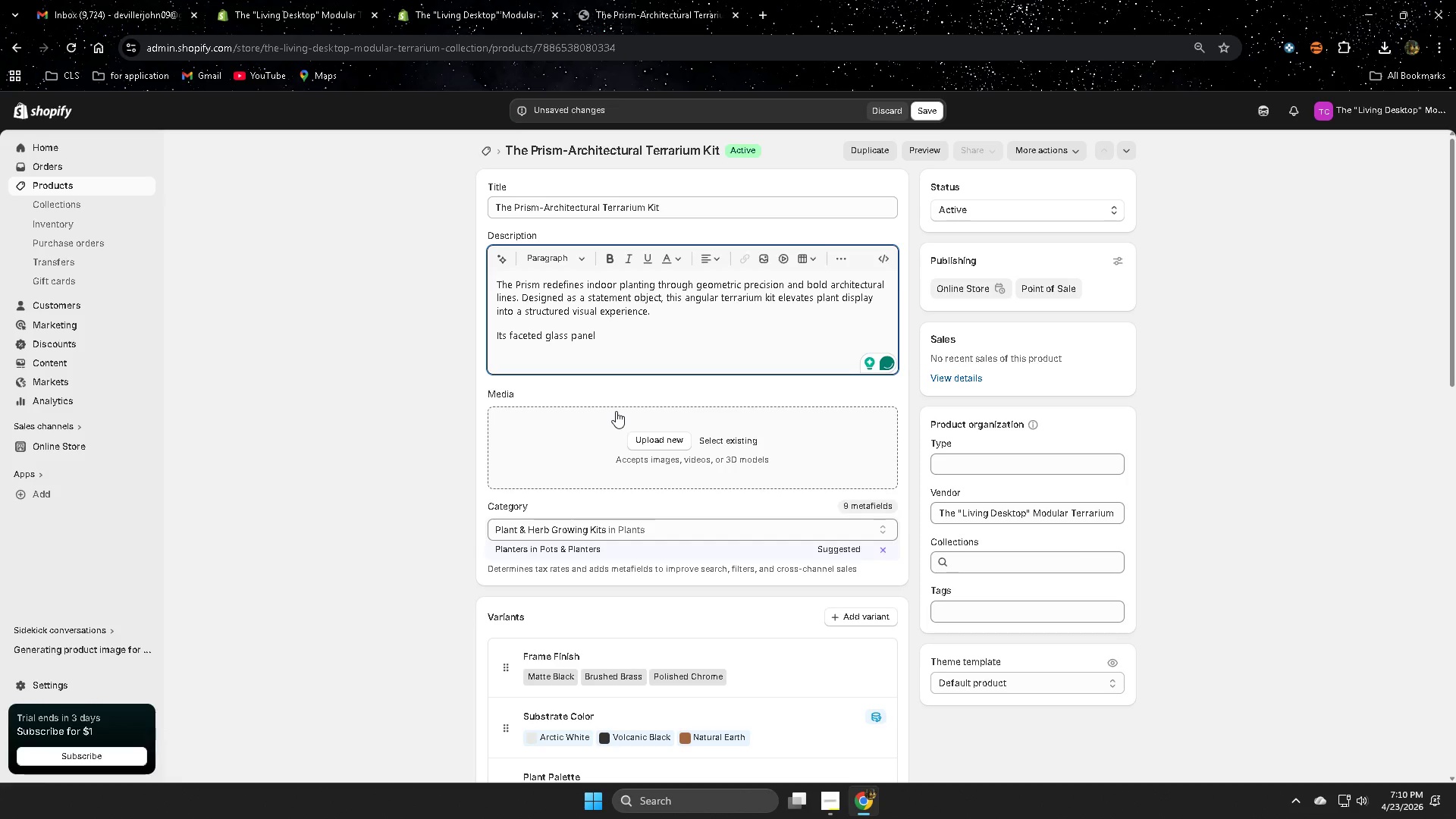 
type( and bold )
key(Backspace)
key(Backspace)
key(Backspace)
key(Backspace)
key(Backspace)
 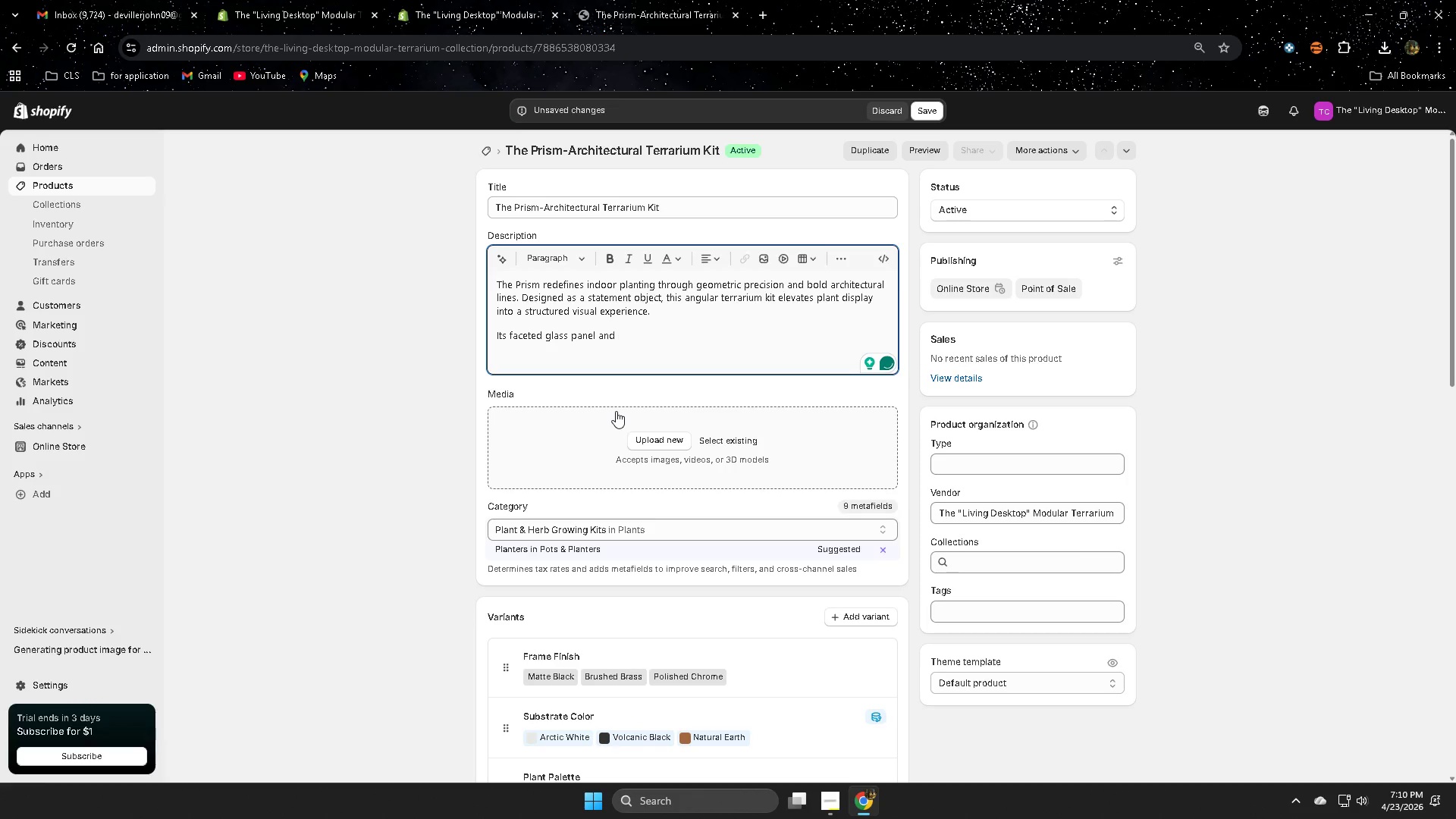 
key(Backspace)
key(Backspace)
key(Backspace)
key(Backspace)
key(Backspace)
type(s mazi)
key(Backspace)
type(x)
key(Backspace)
key(Backspace)
type(ximize )
 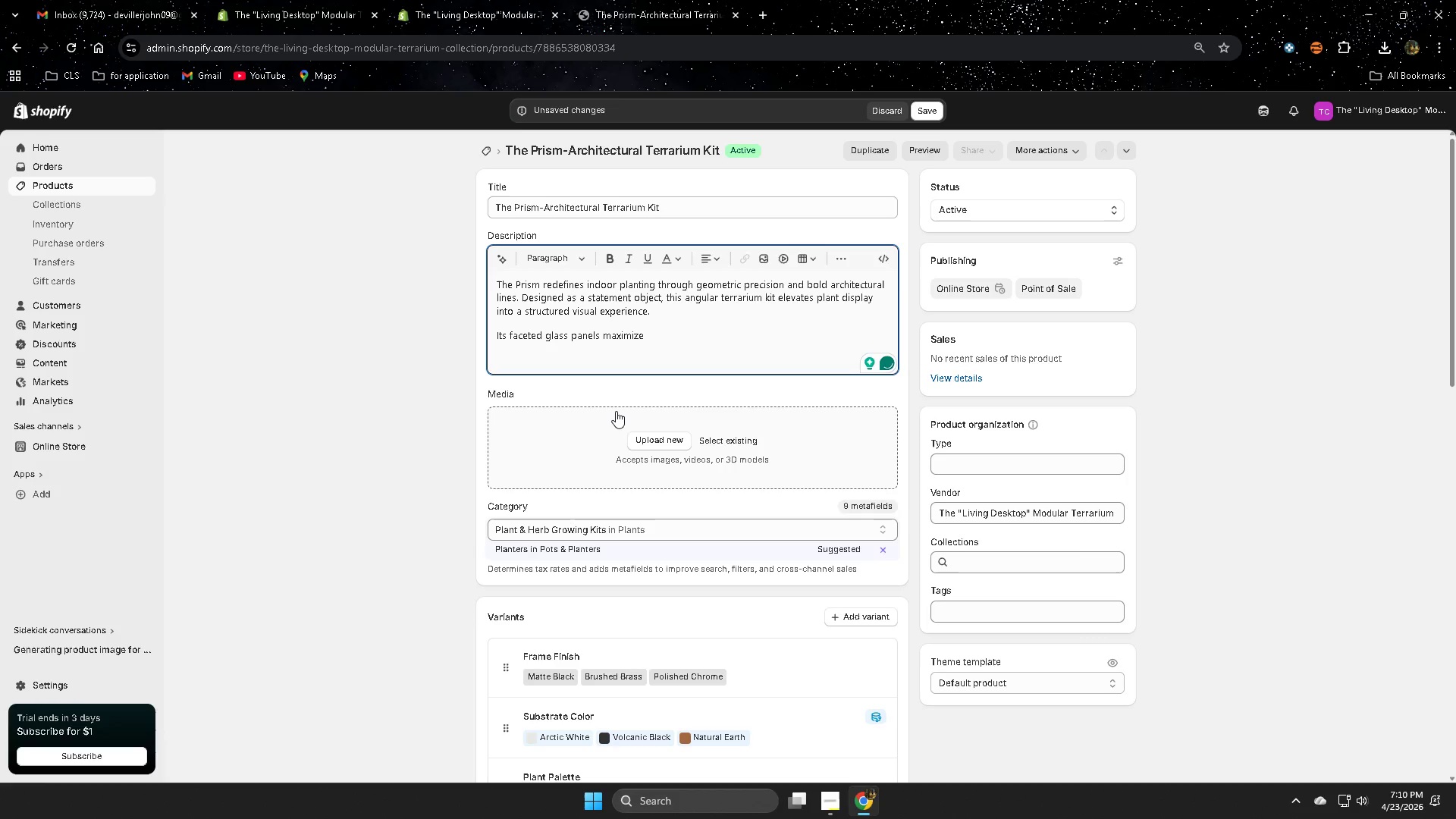 
type(light du)
key(Backspace)
type(istru)
key(Backspace)
type(ibution)
 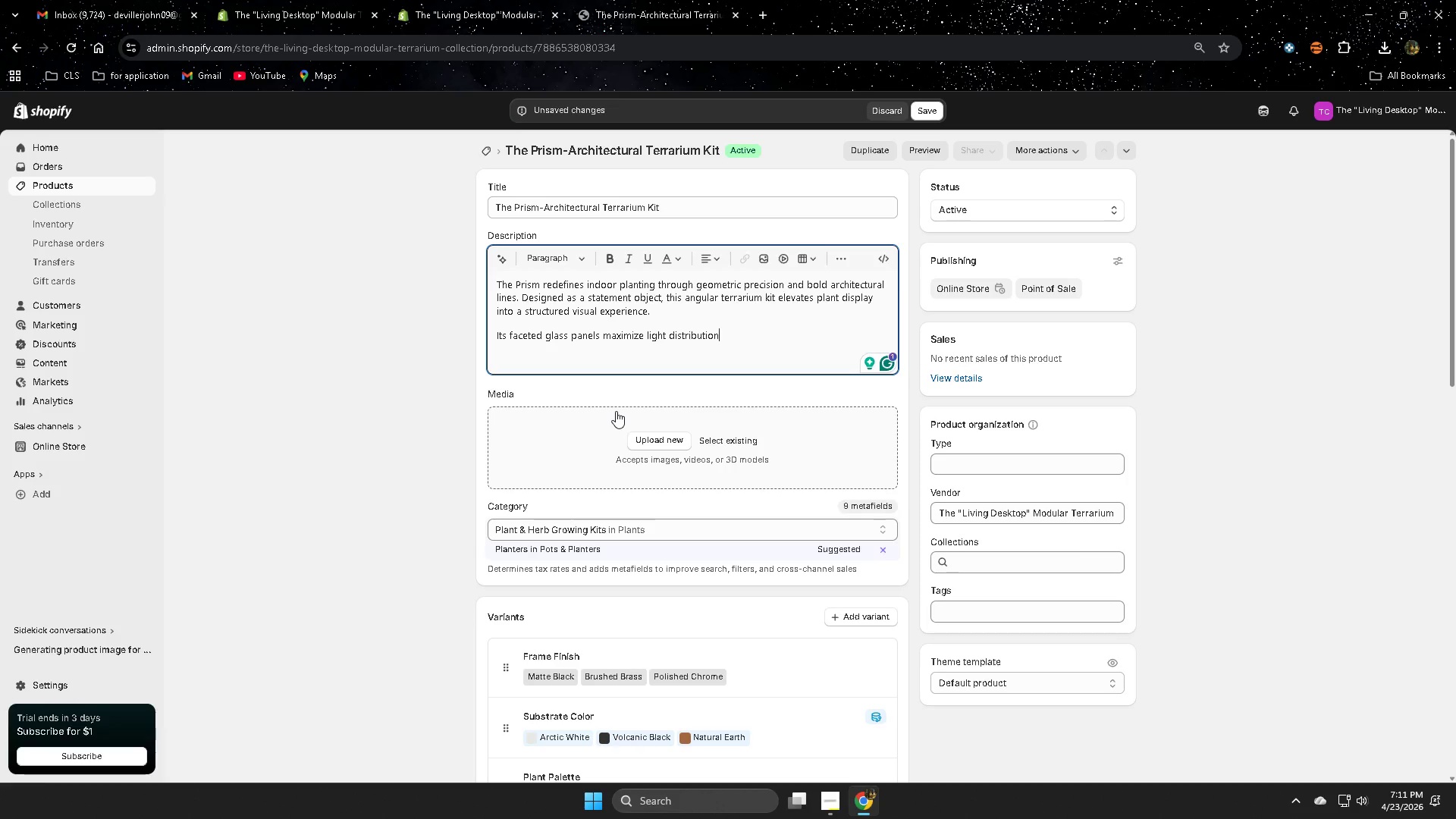 
wait(26.12)
 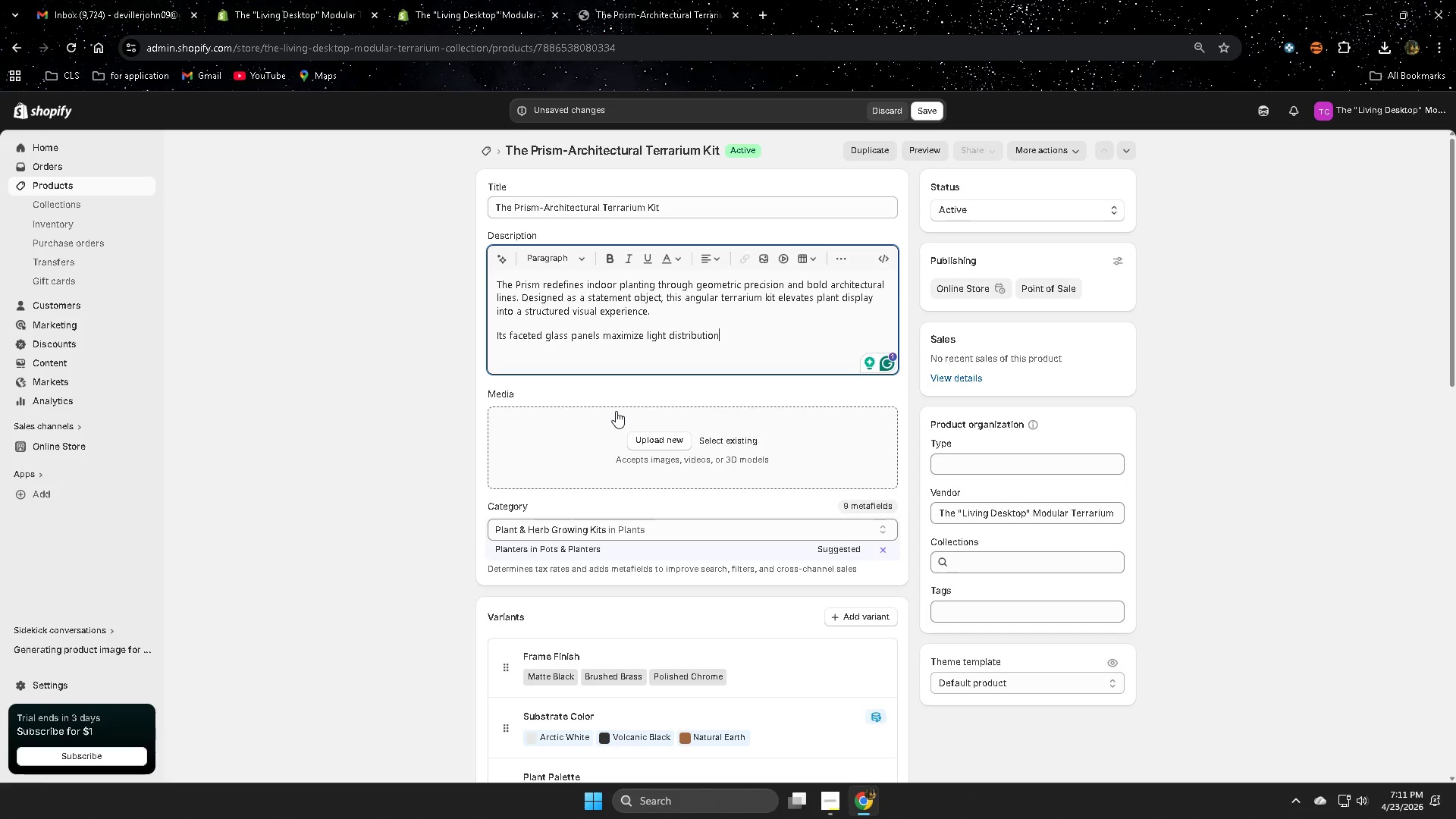 
type( while the )
 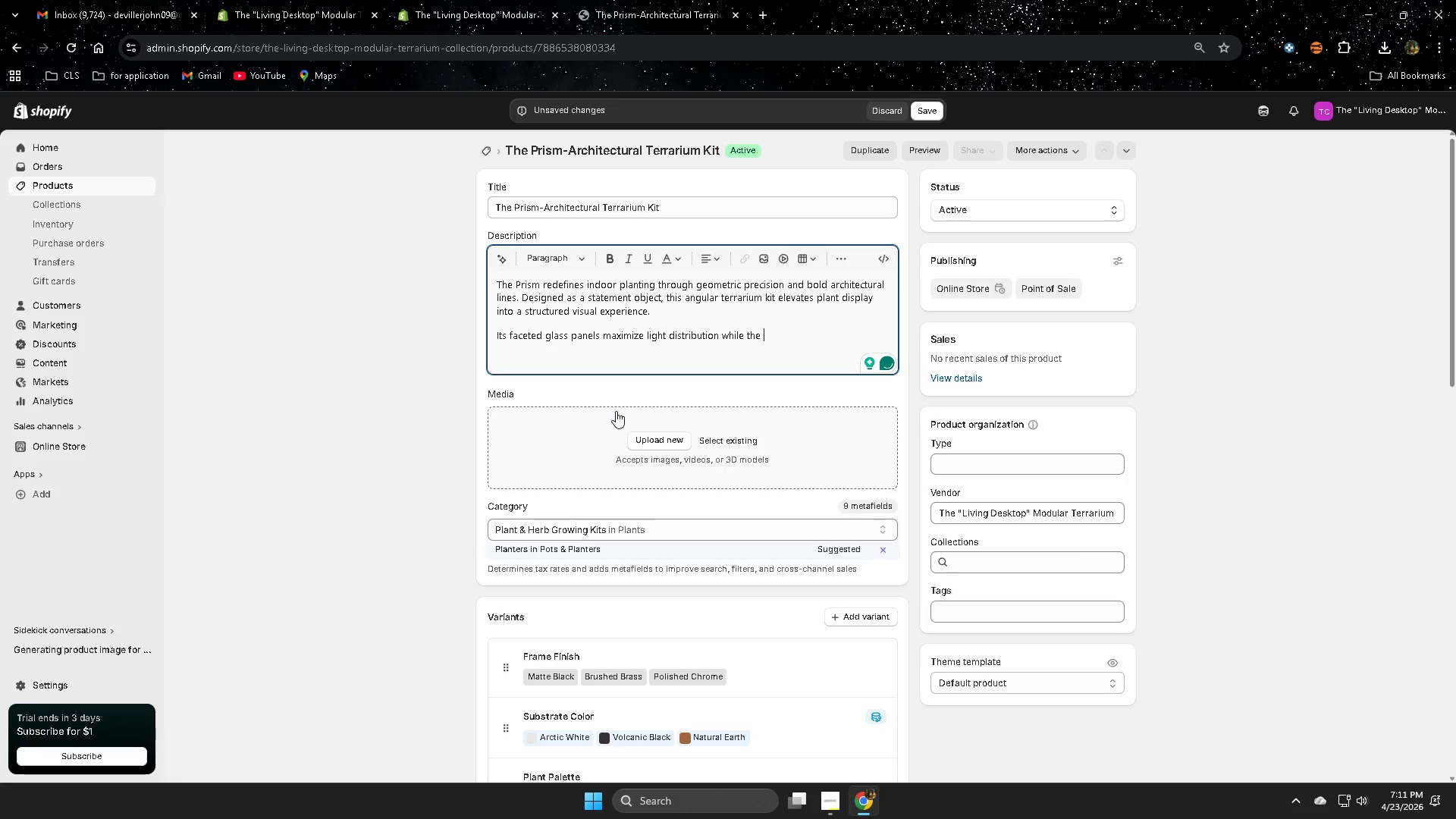 
wait(6.02)
 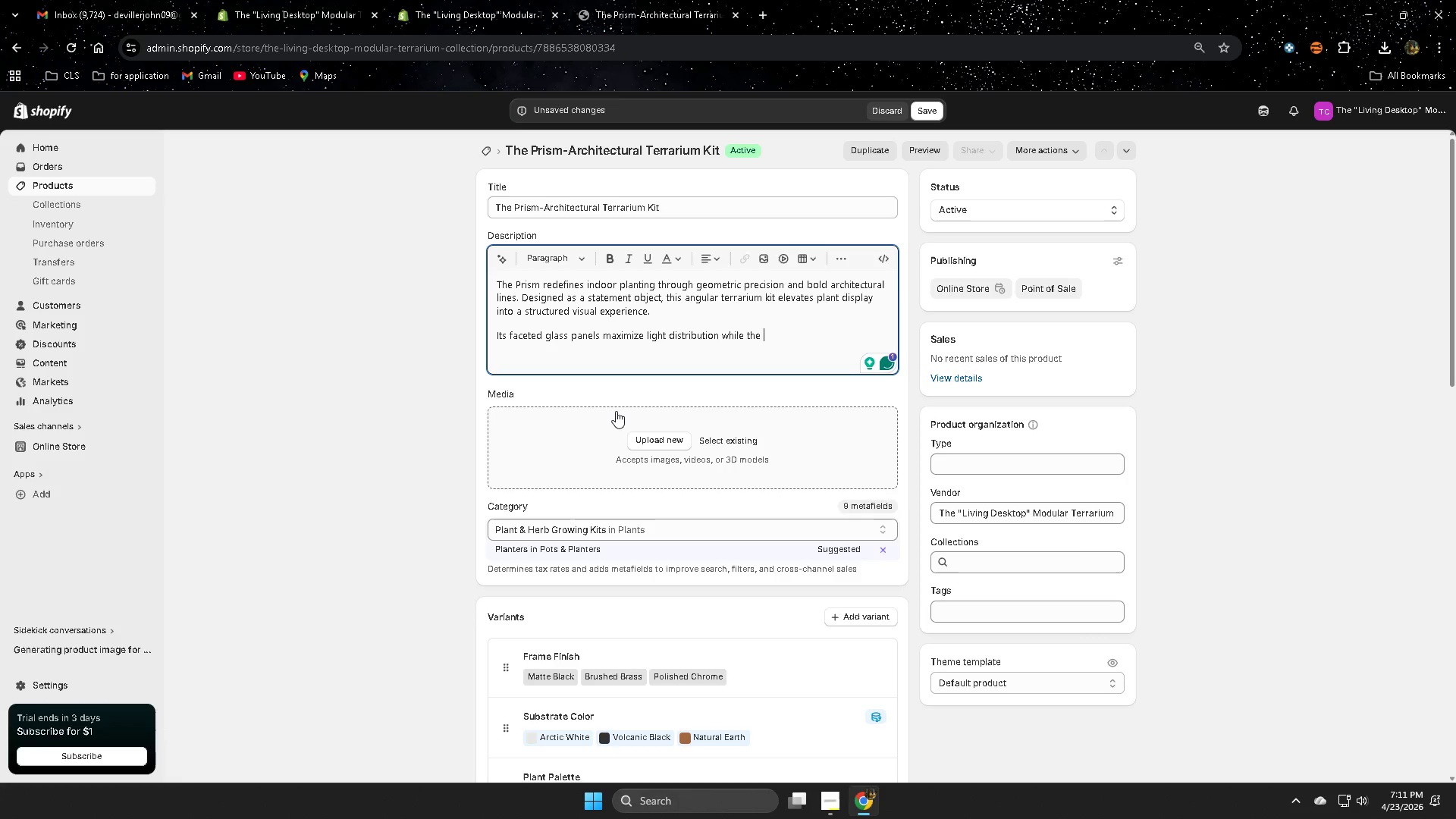 
type(e)
key(Backspace)
type(reu)
key(Backspace)
type(i)
 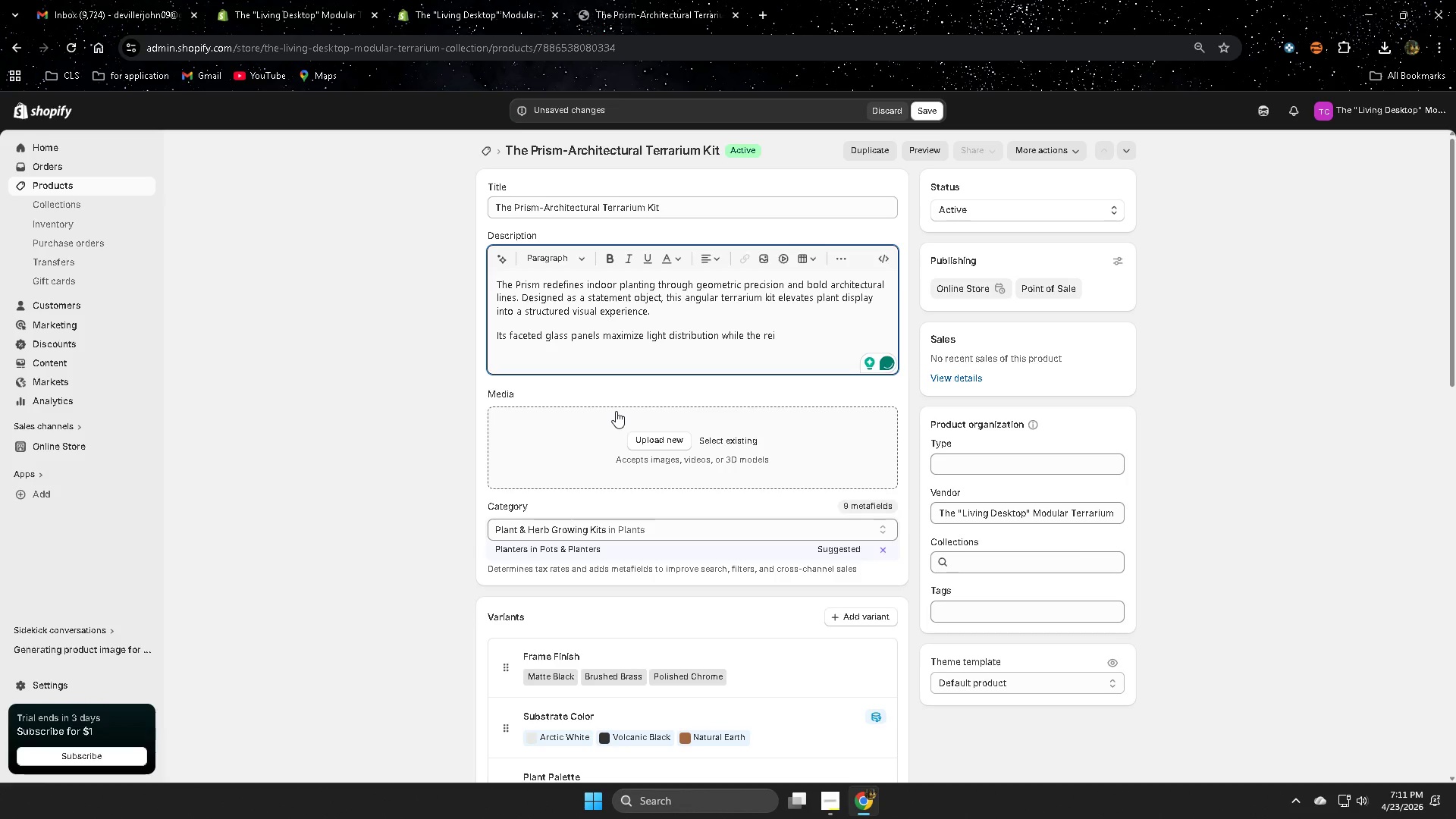 
wait(6.52)
 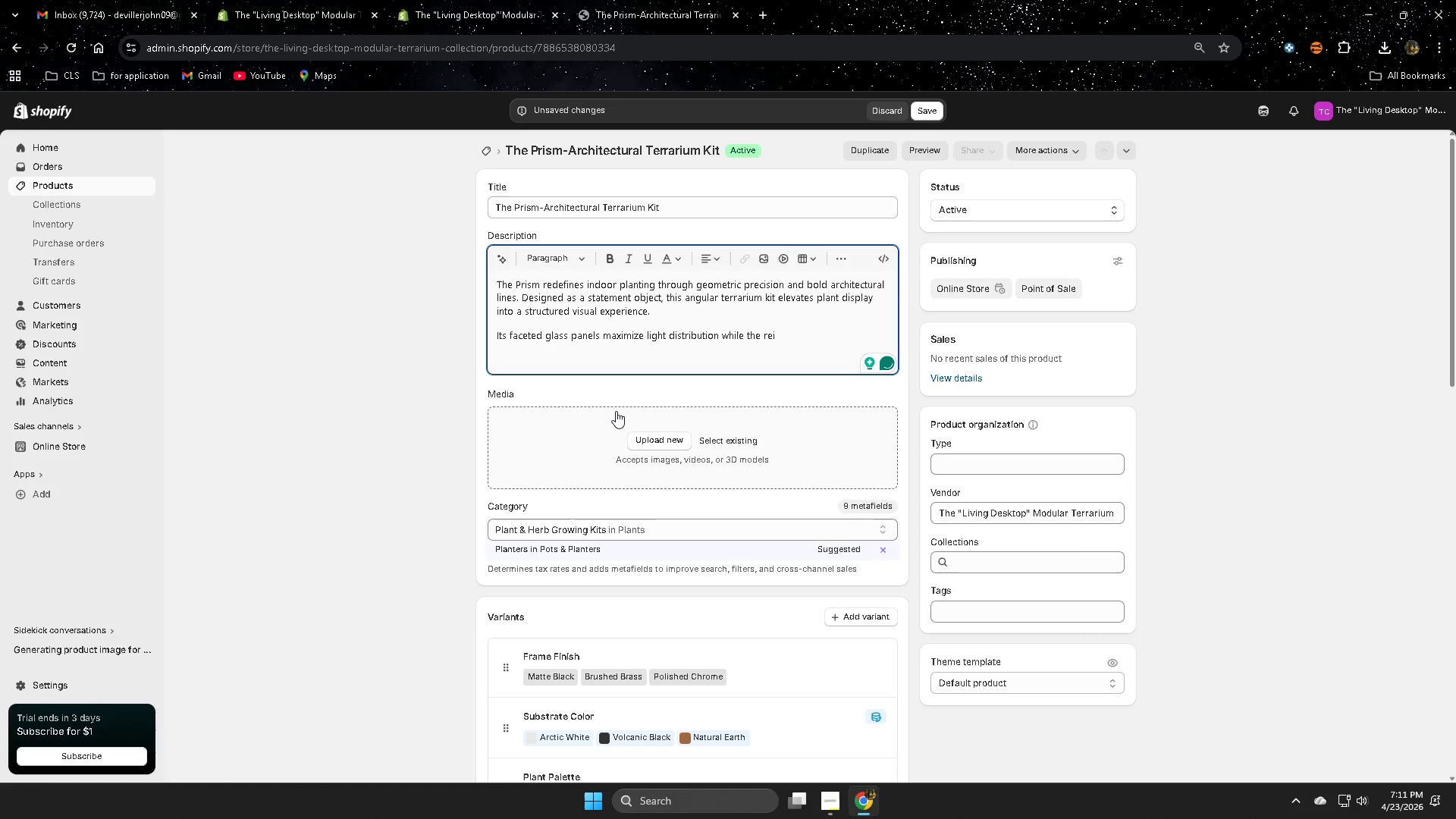 
type(nforced )
 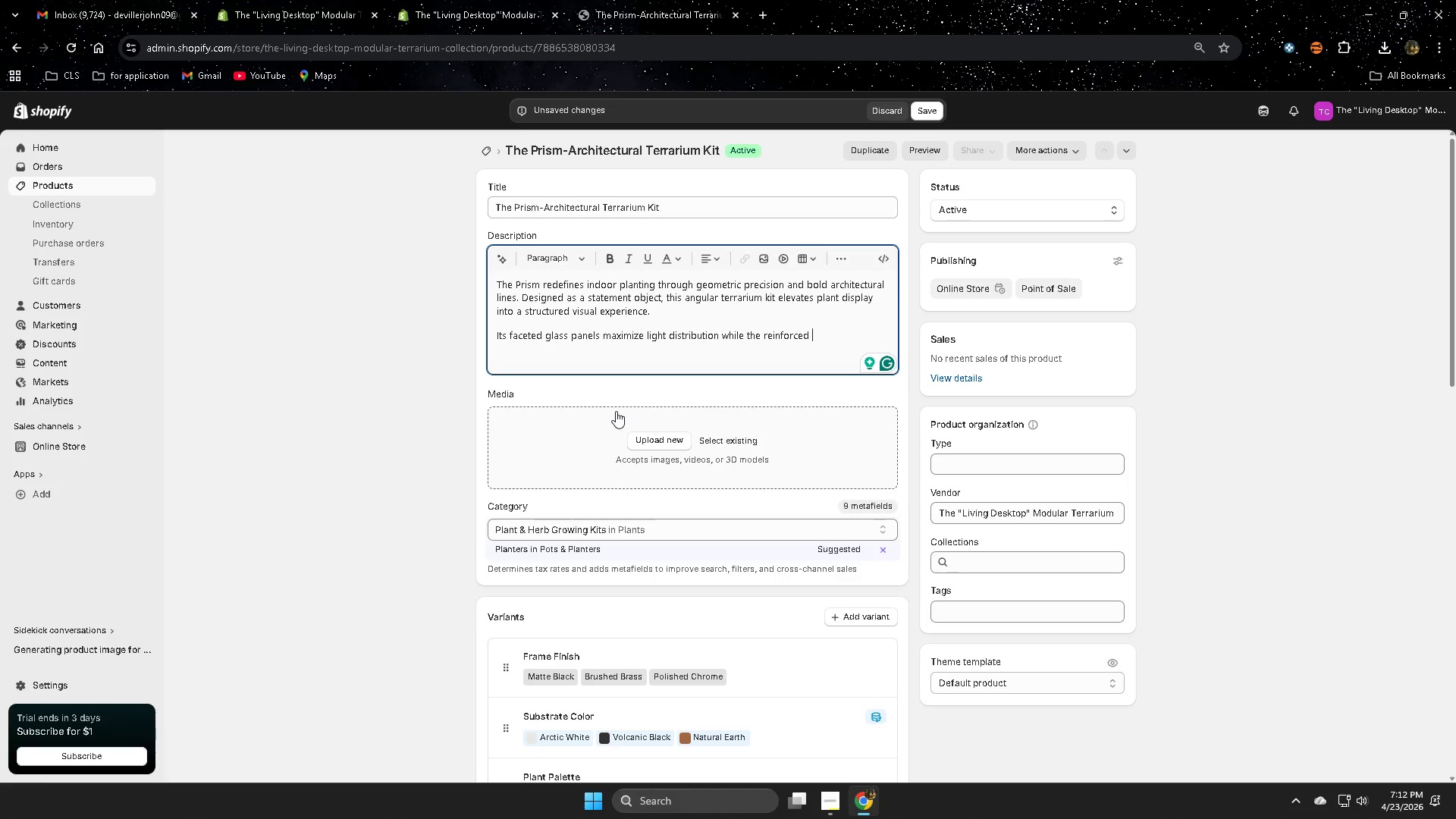 
wait(7.03)
 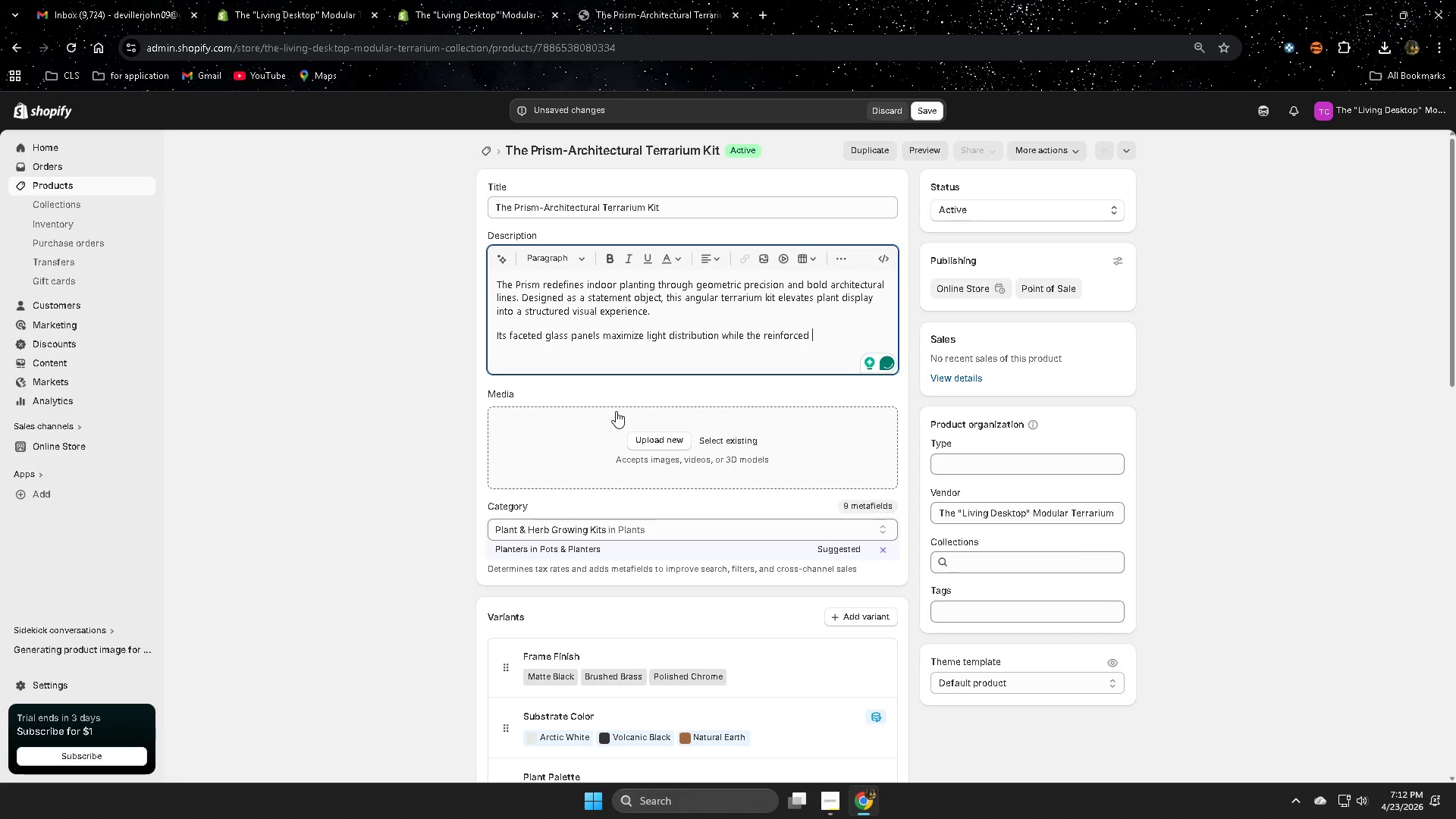 
type( frame enxu)
key(Backspace)
key(Backspace)
type(n)
key(Backspace)
type(sure)
 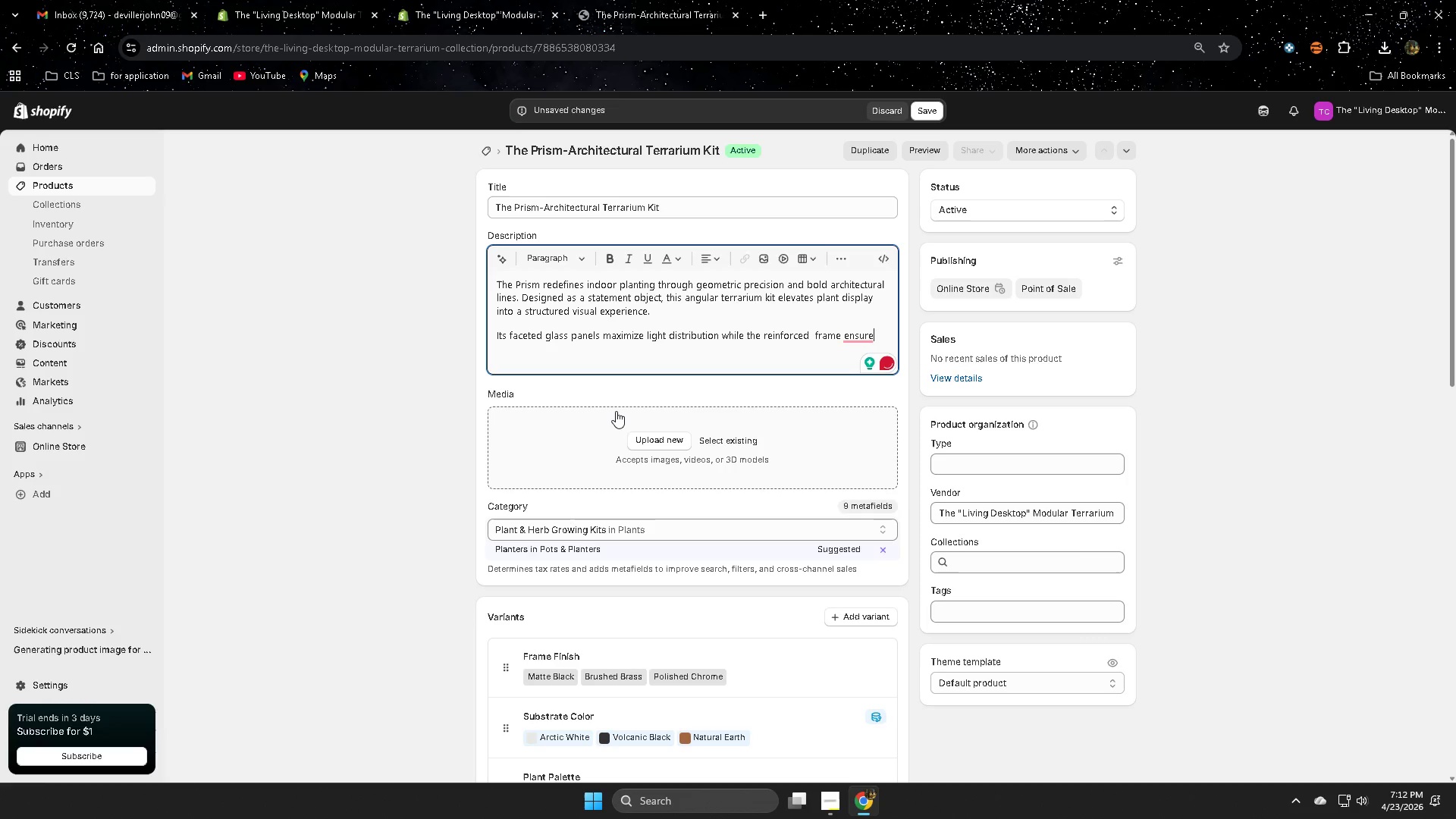 
wait(5.78)
 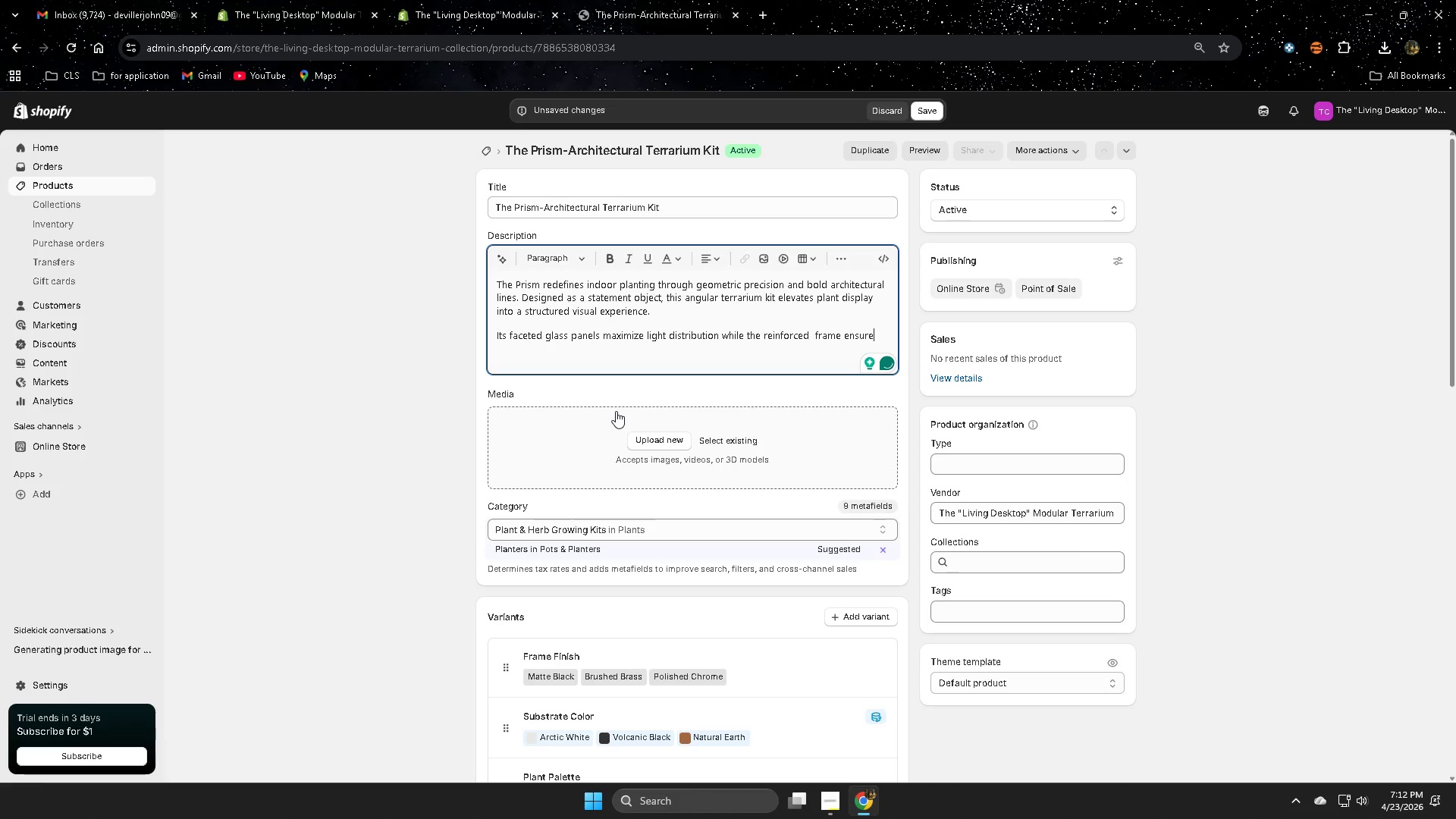 
type(s durability)
 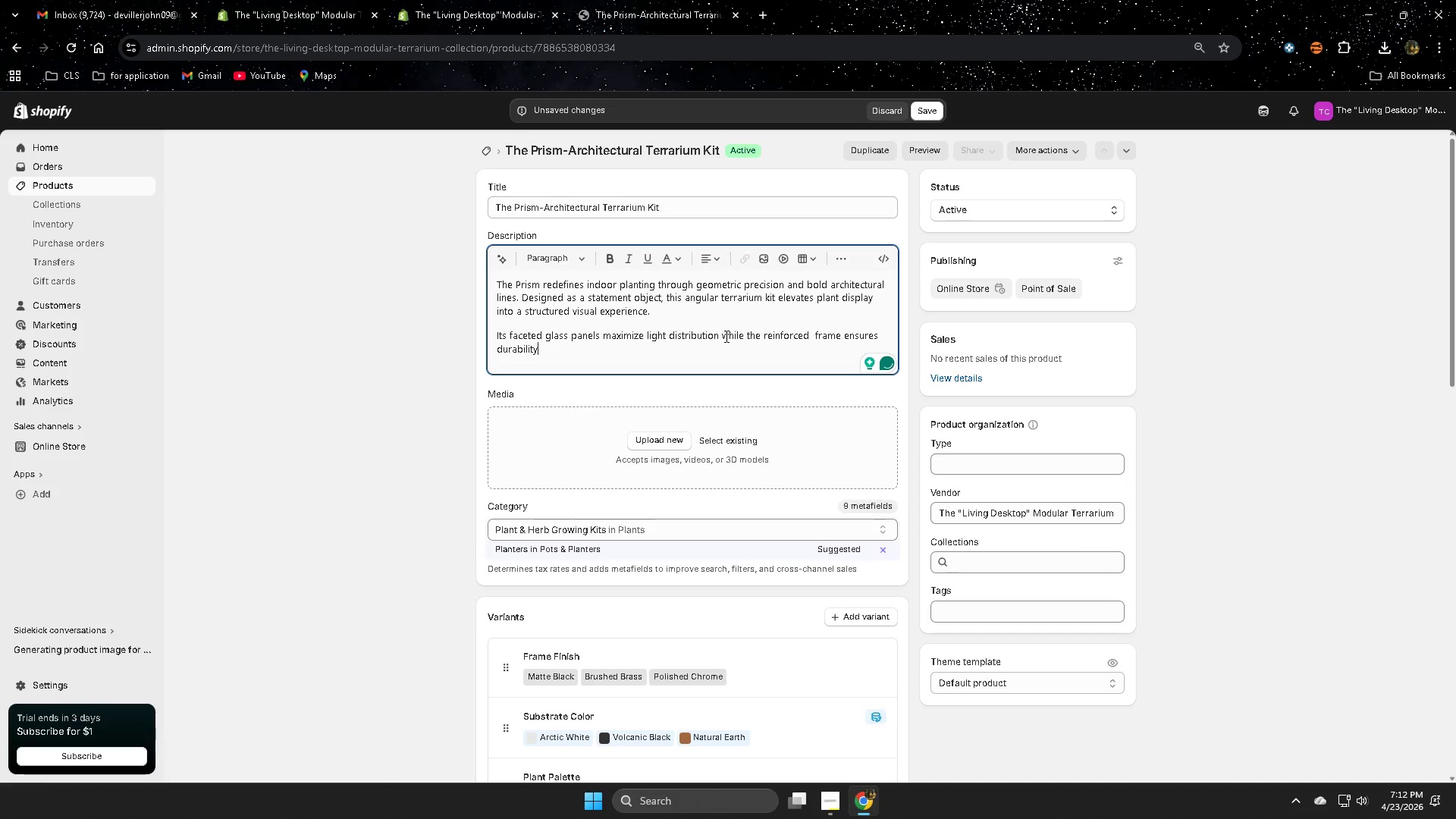 
left_click([632, 362])
 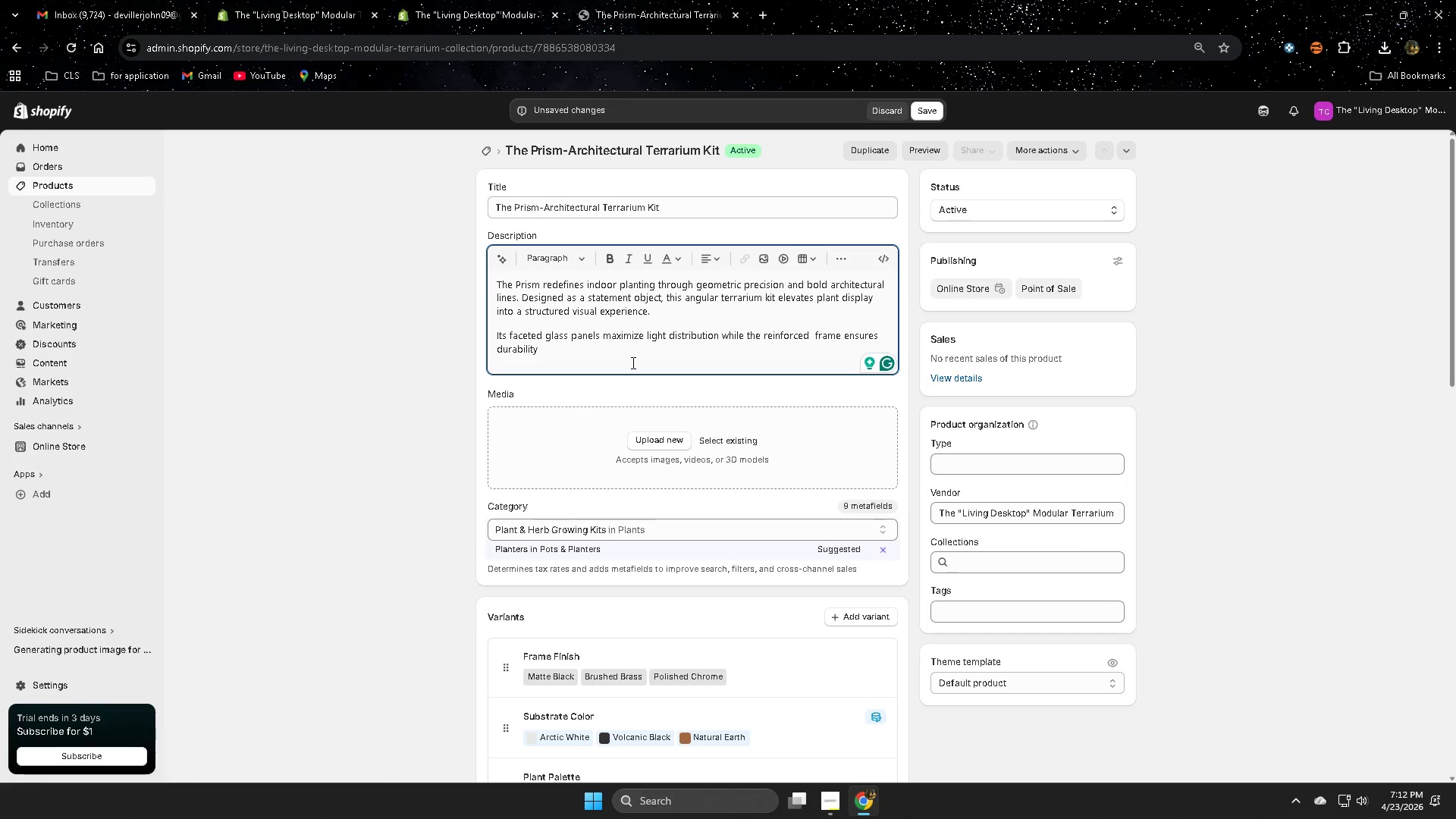 
type( and long-tern)
key(Backspace)
type(,)
key(Backspace)
type(m stability )
key(Backspace)
type(. Ea)
 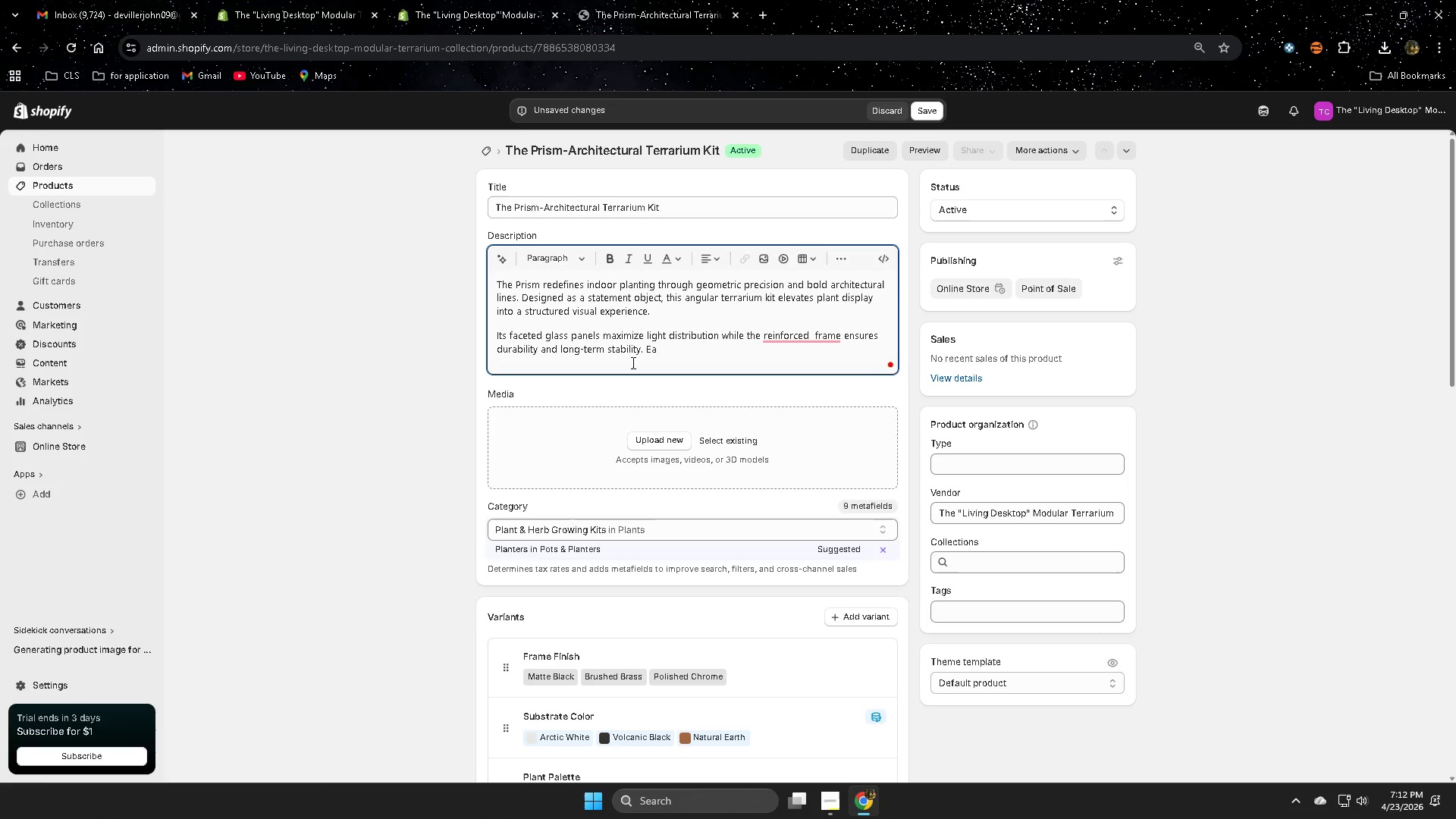 
wait(9.44)
 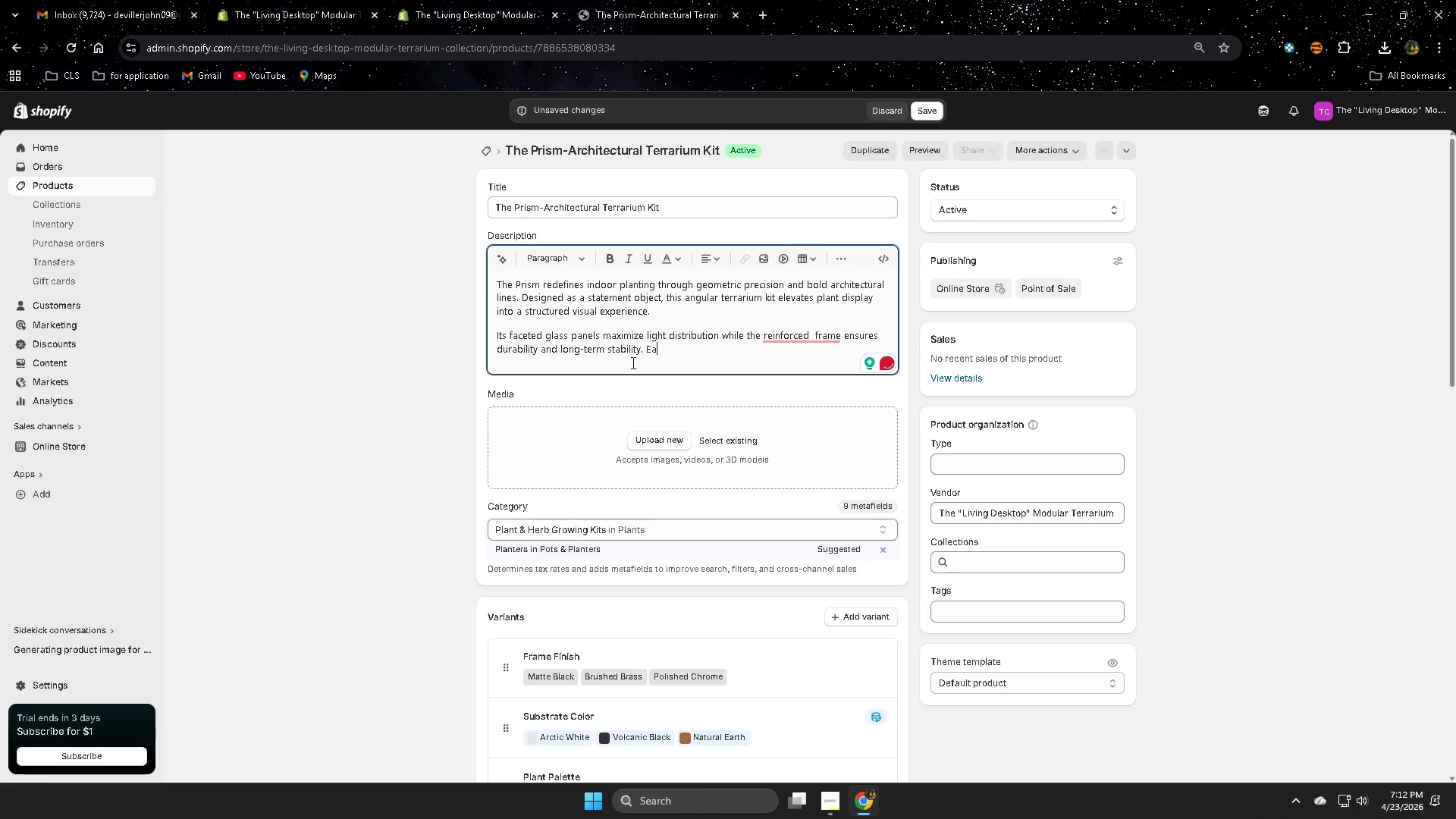 
left_click([813, 372])
 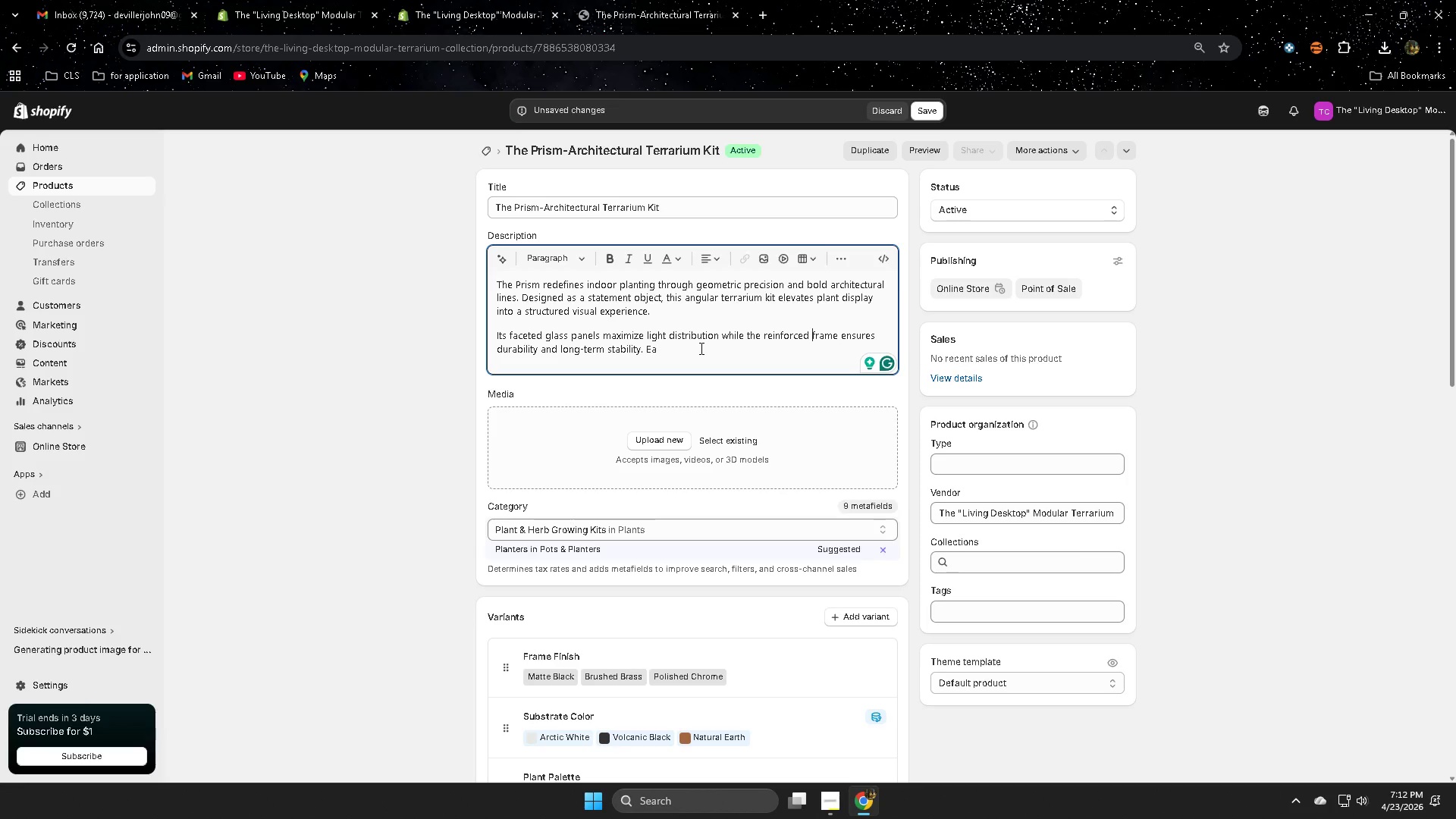 
left_click([700, 348])
 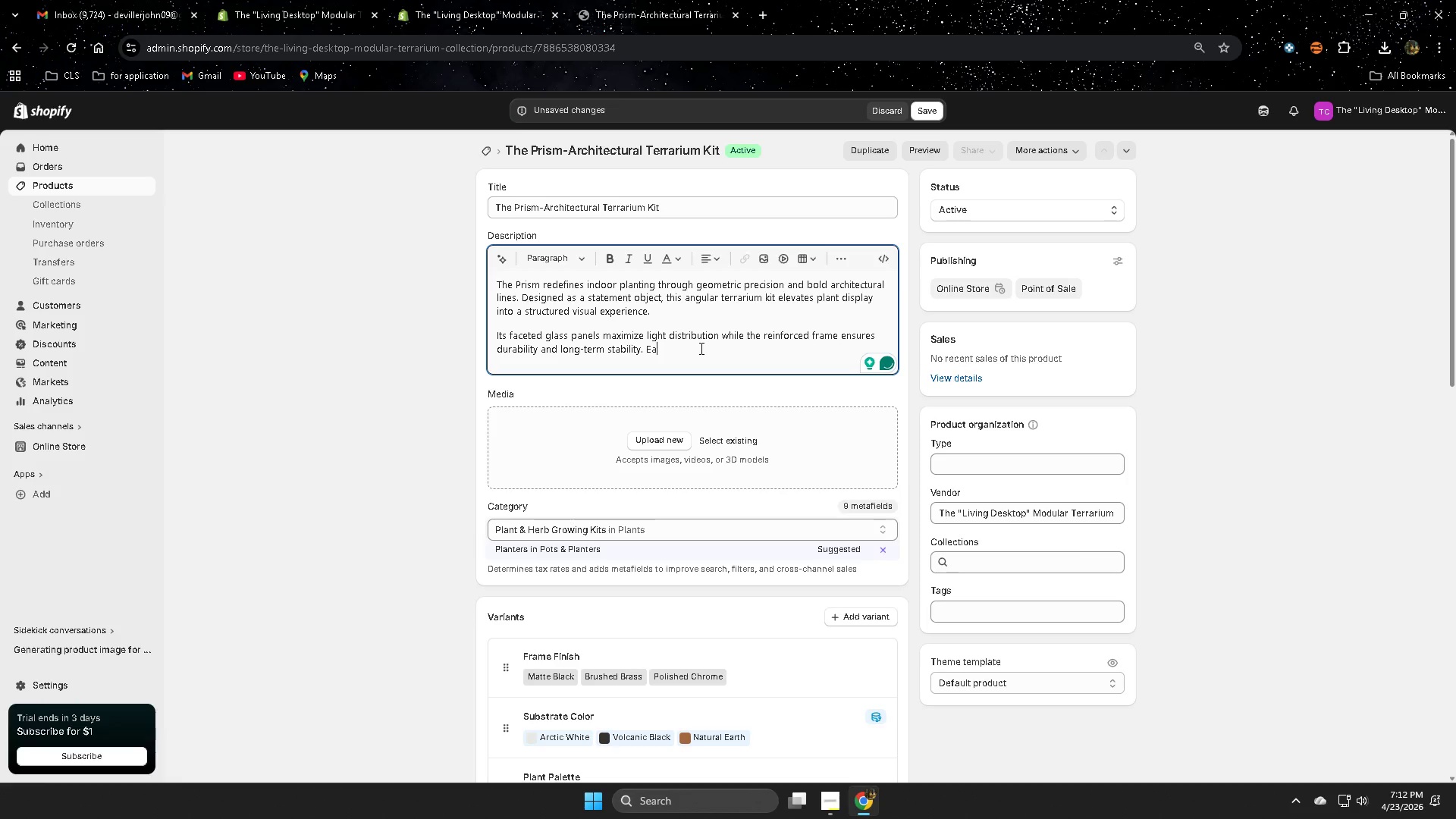 
type(ch)
 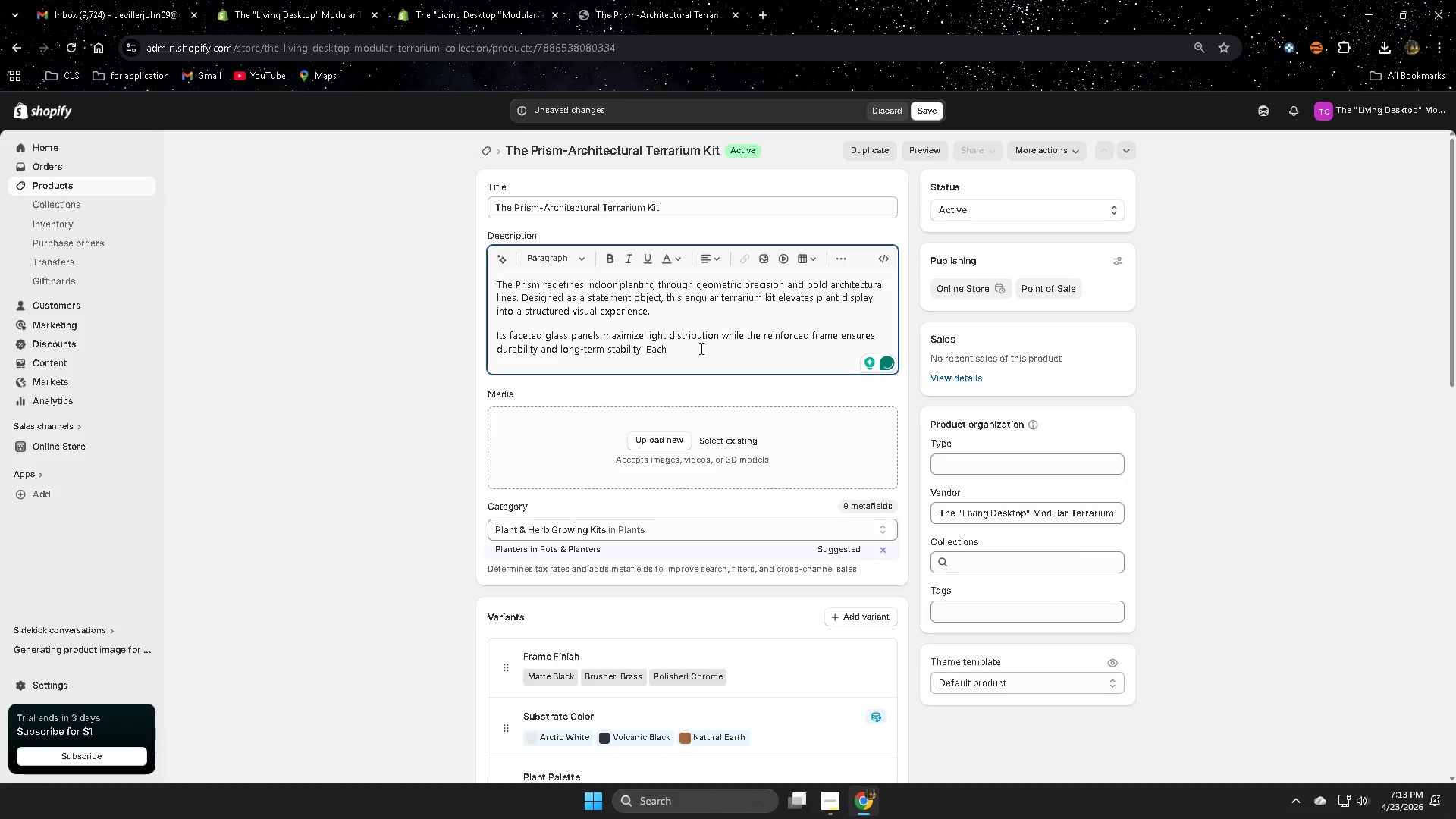 
wait(5.59)
 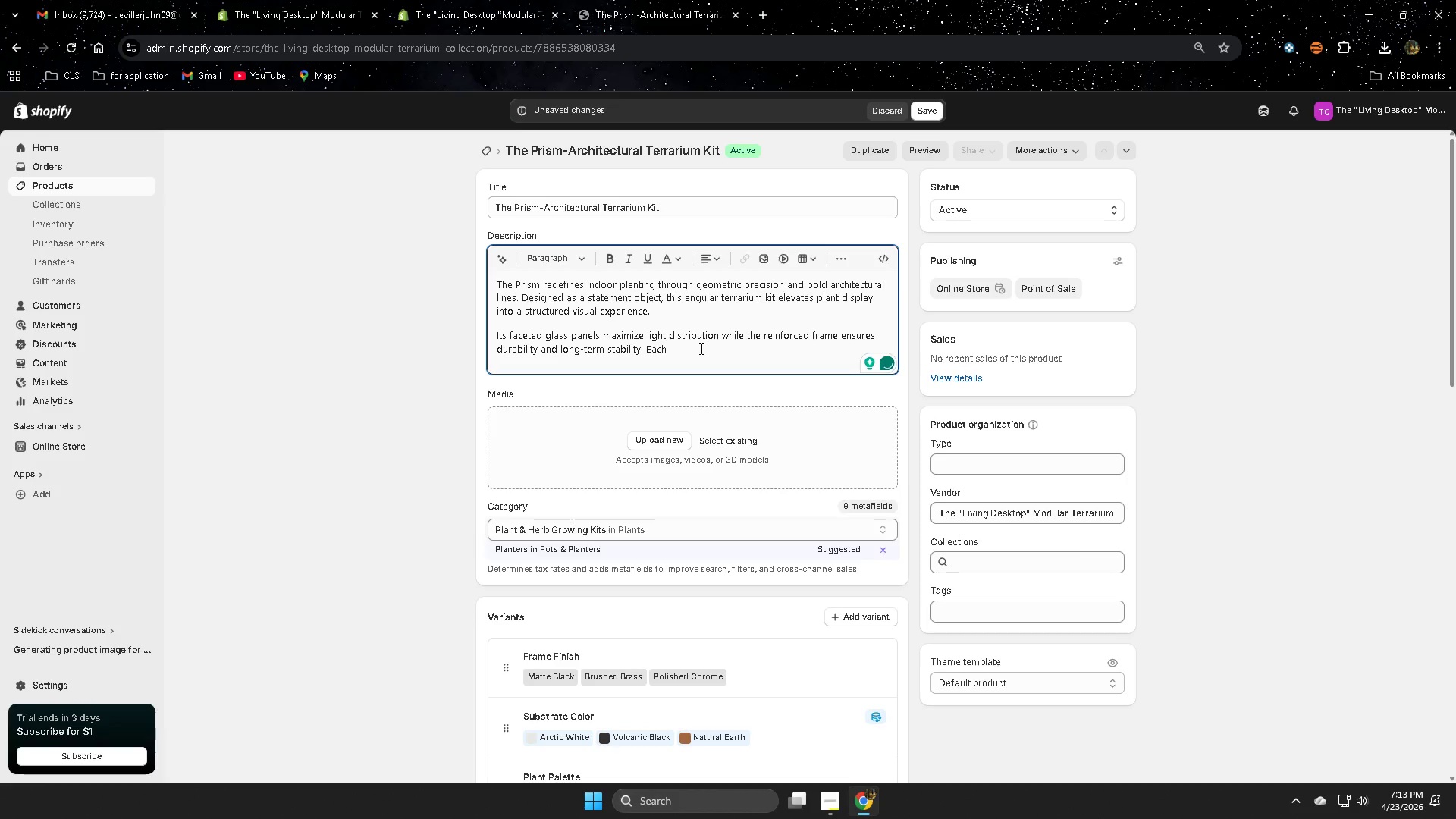 
type( kit is curated to balance aesthetics ad)
key(Backspace)
type(nd plant health)
 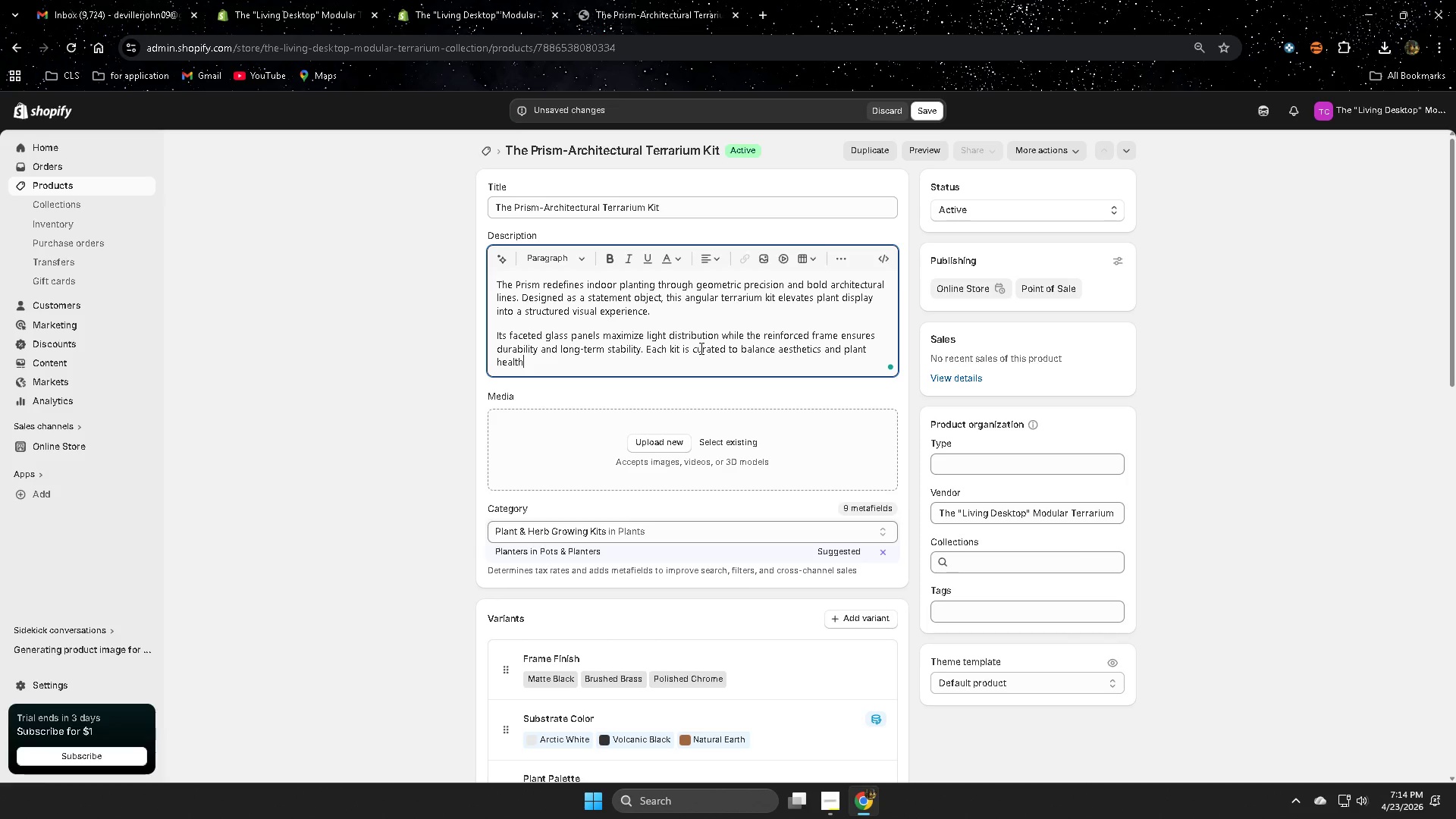 
wait(61.36)
 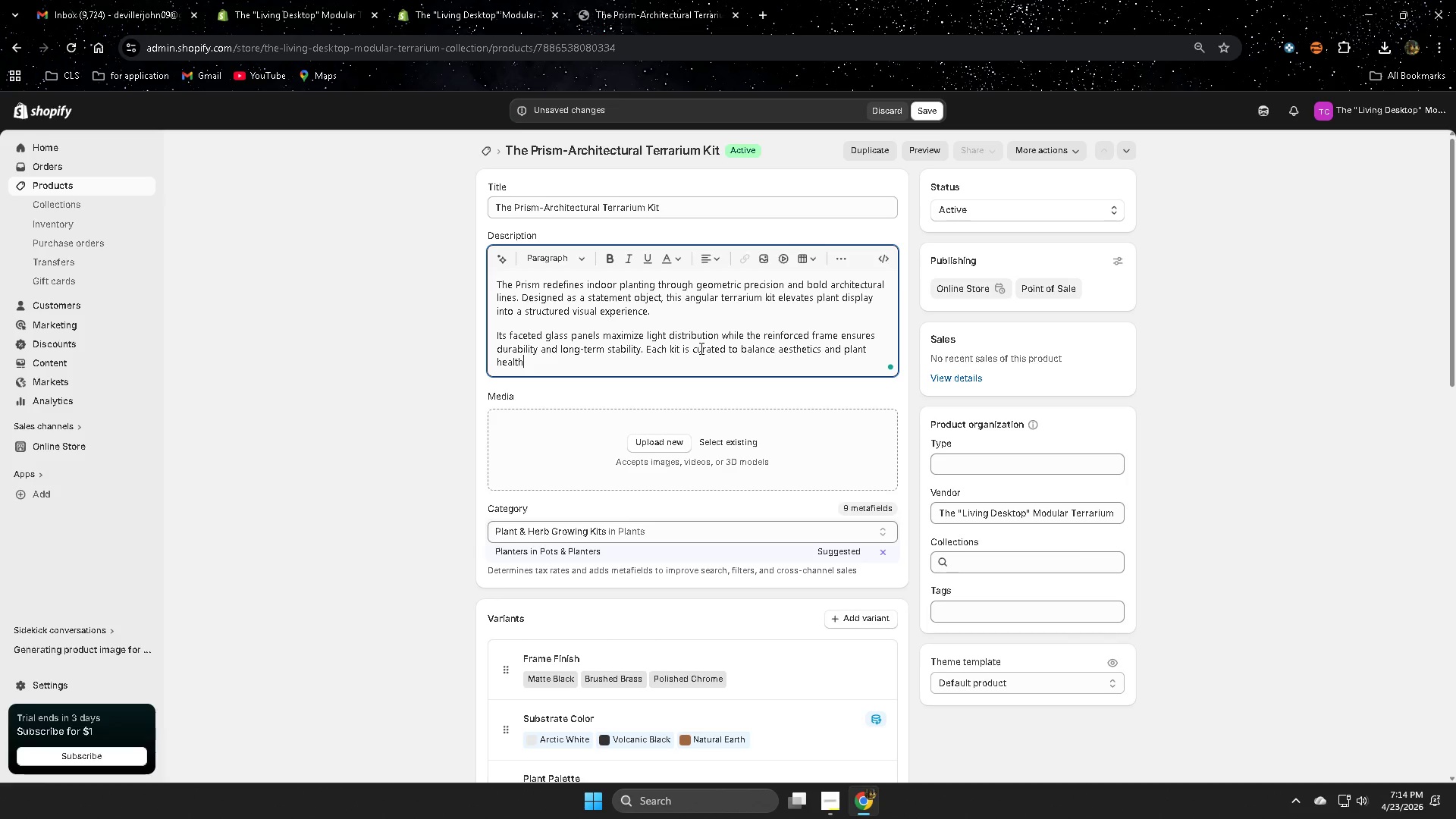 
type(, off)
 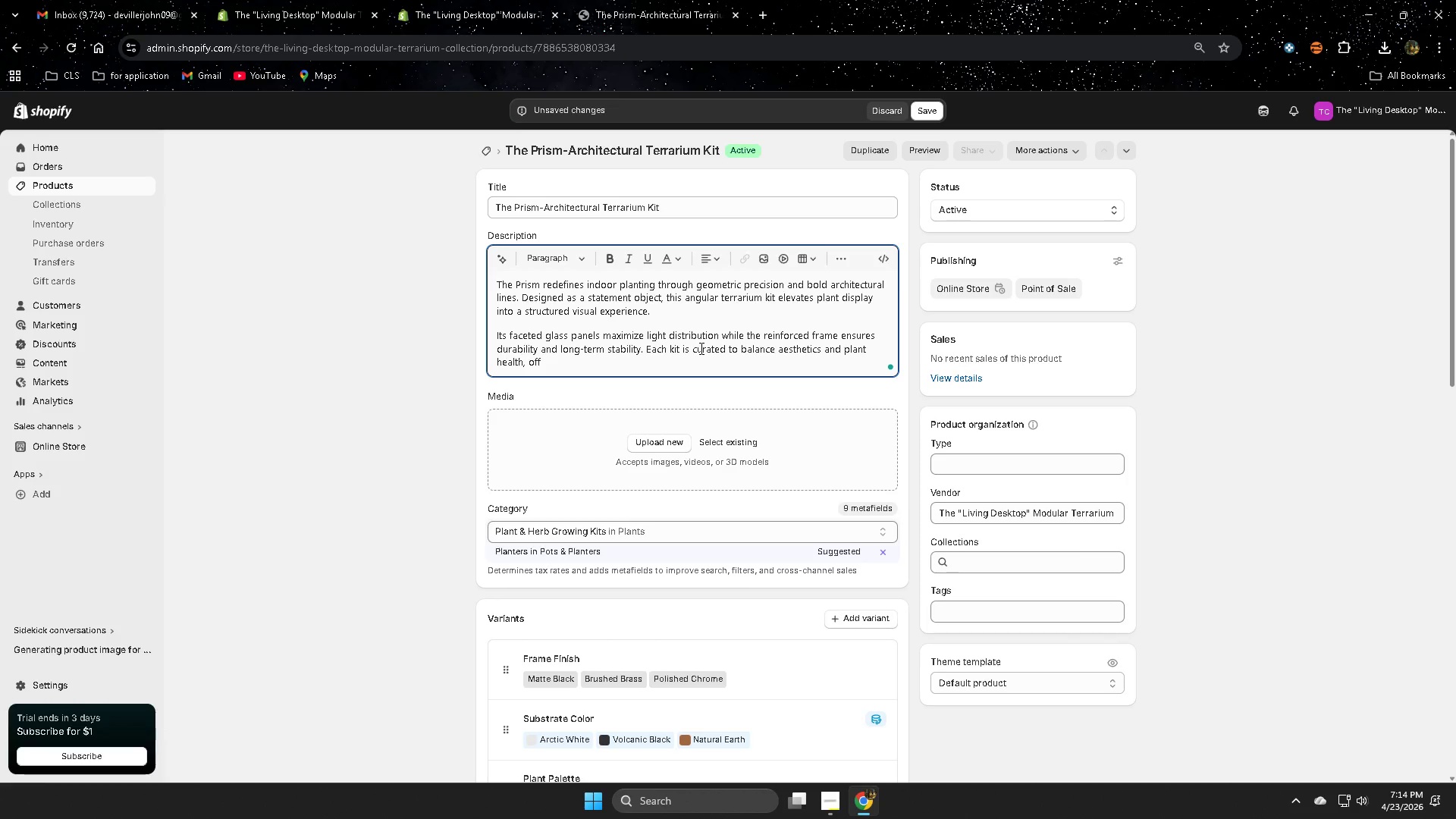 
type(ering )
 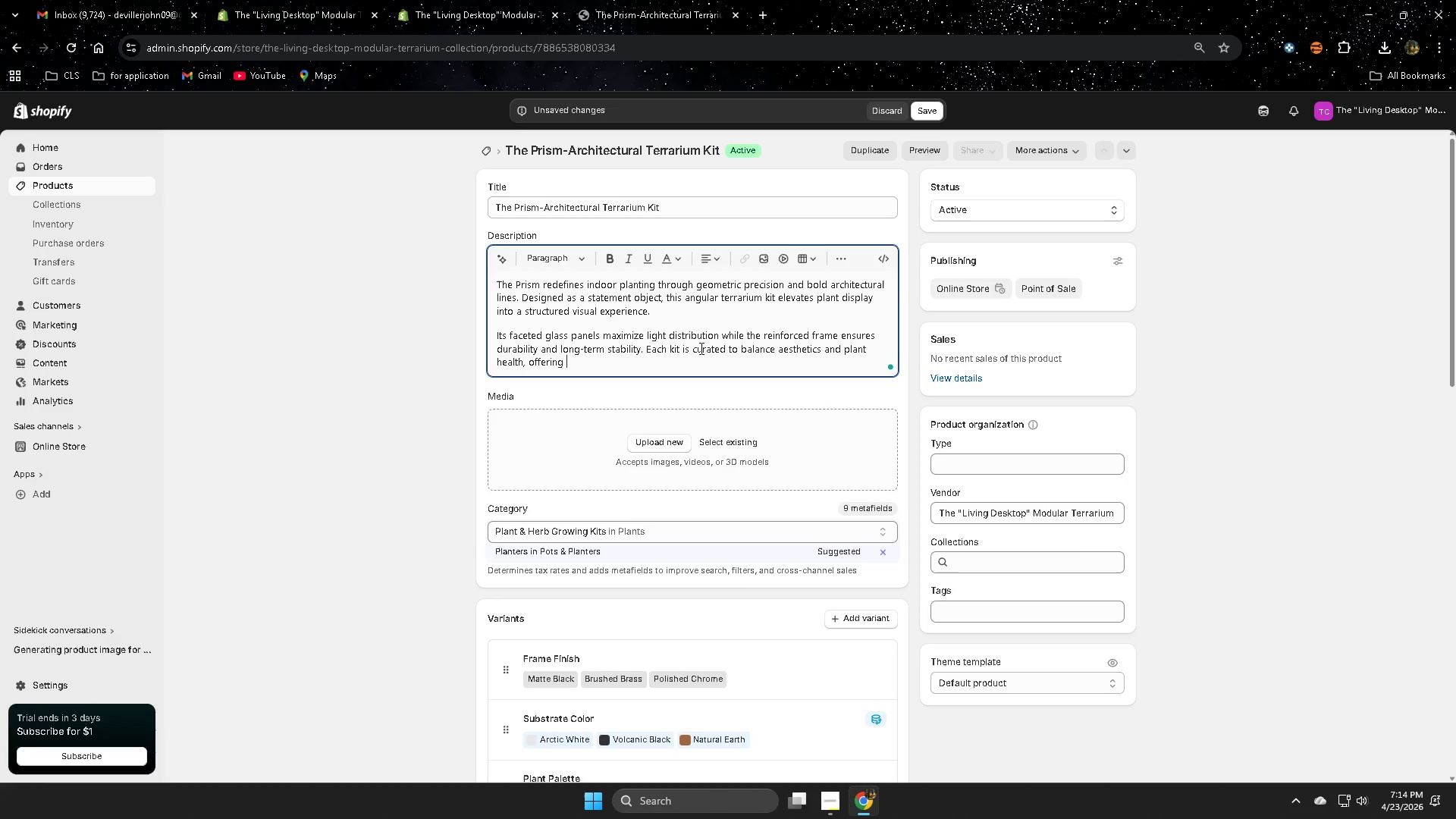 
type( tailord )
 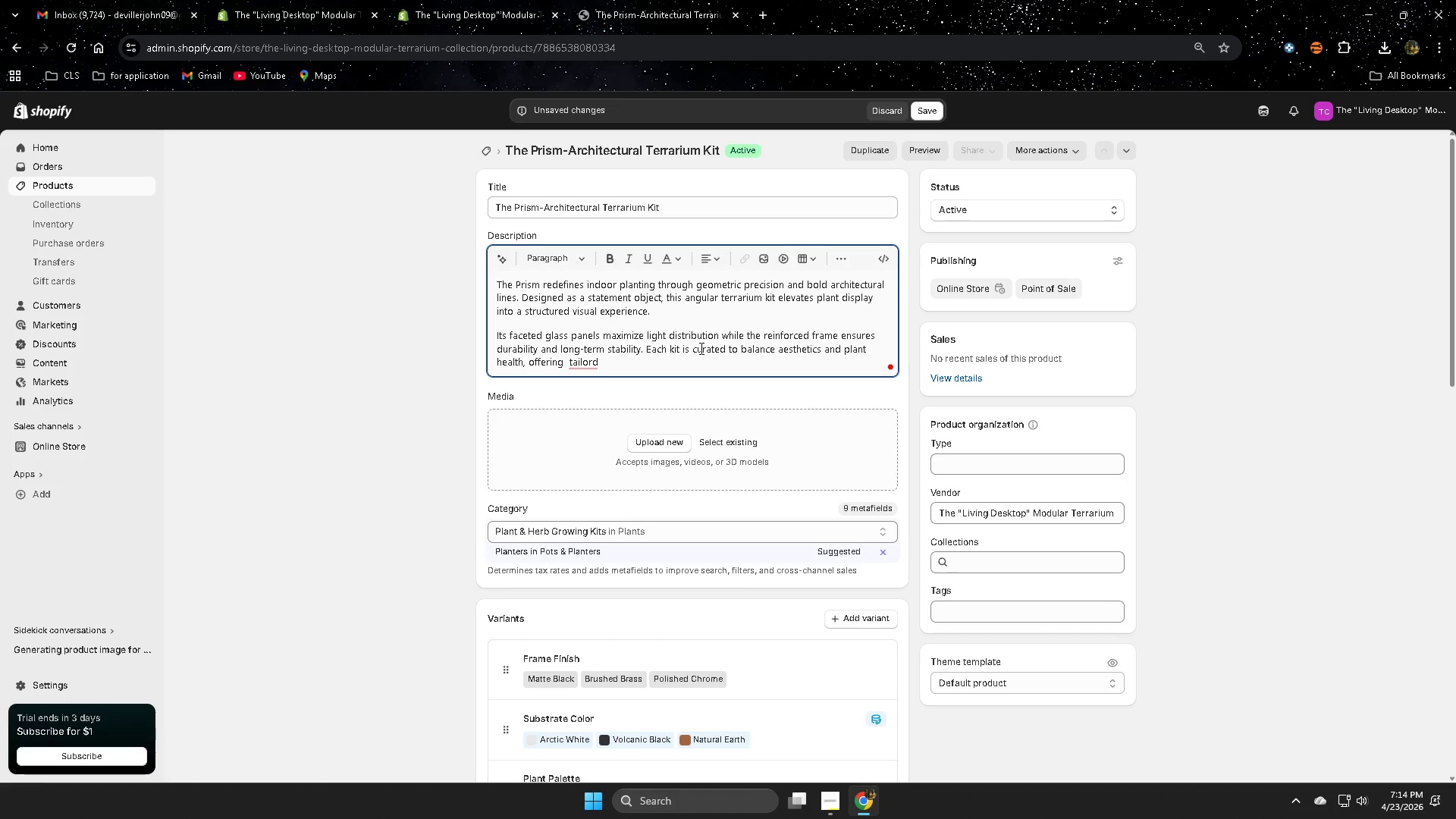 
wait(24.77)
 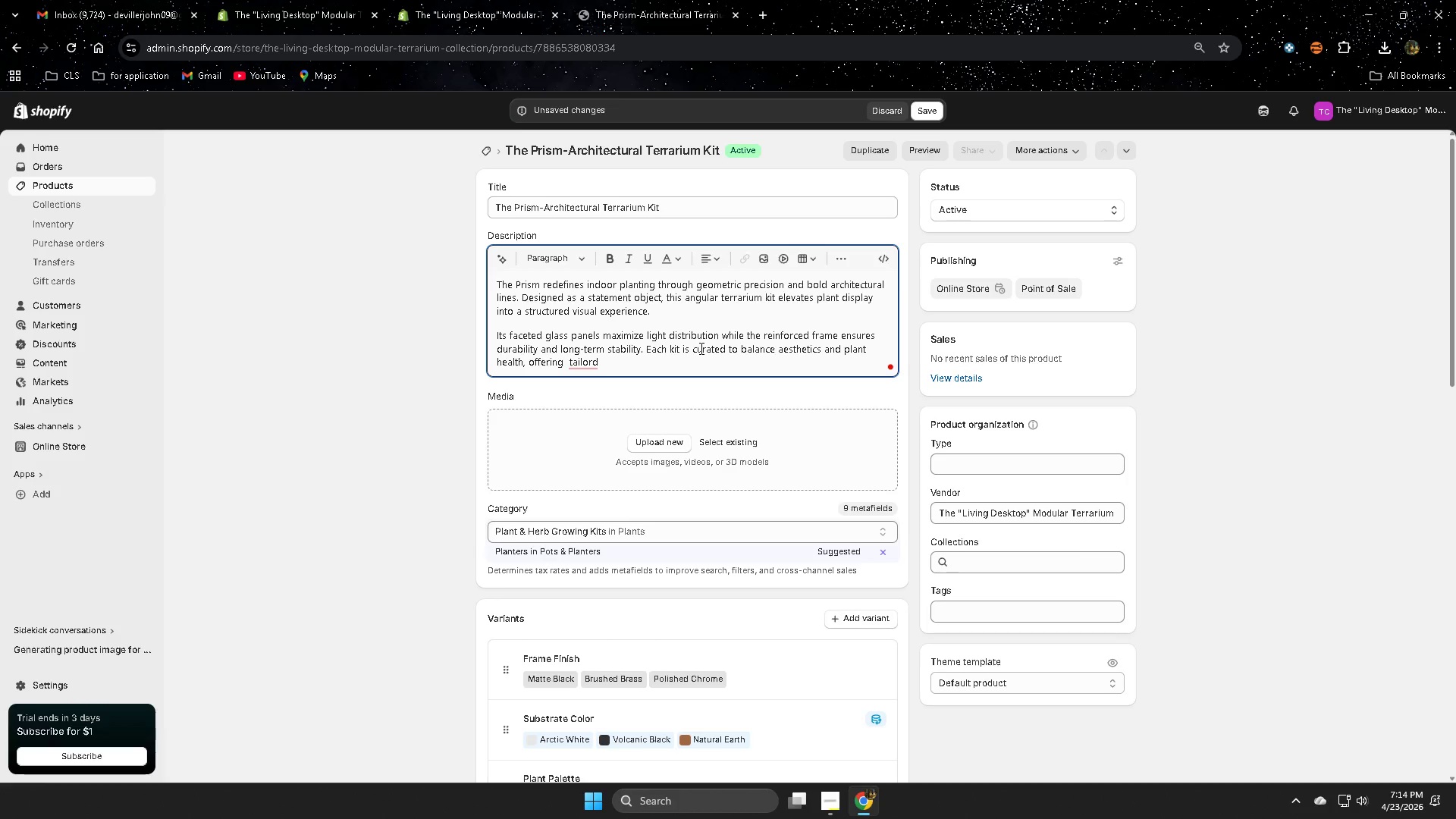 
key(Backspace)
key(Backspace)
type(ed environment )
key(Backspace)
type(s for fi)
key(Backspace)
key(Backspace)
type(di)
 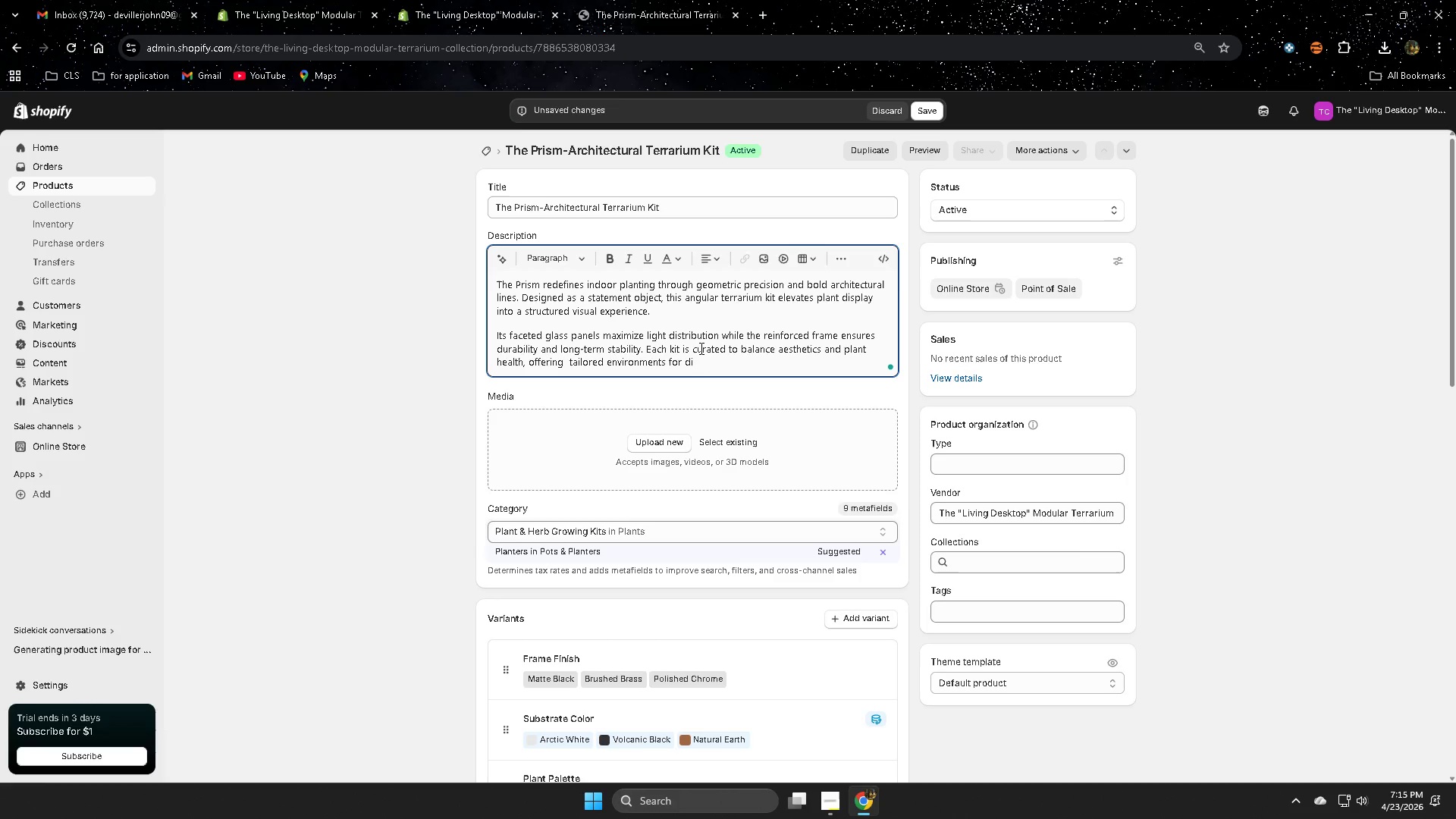 
wait(9.77)
 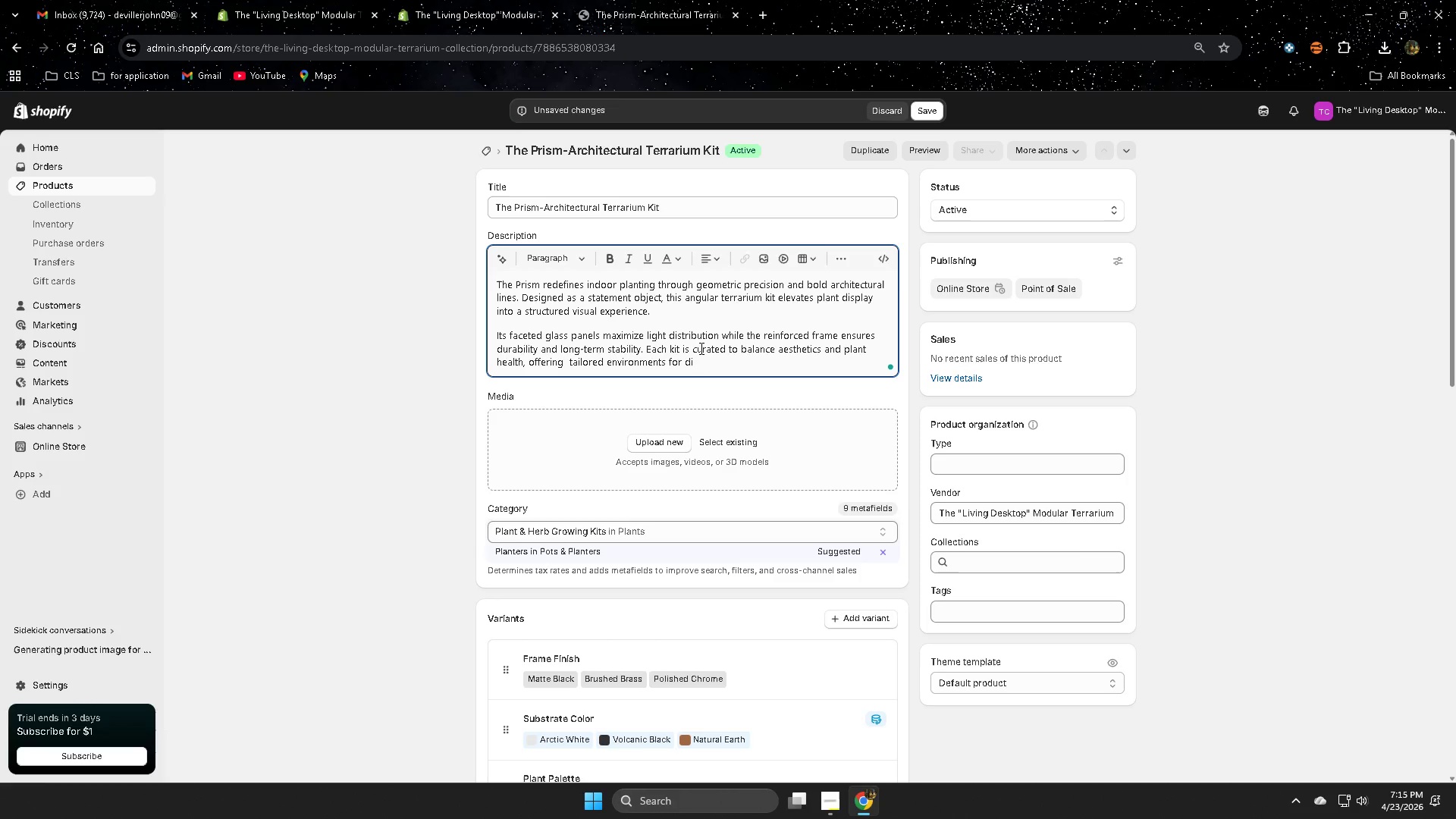 
type(fferent botanical)
 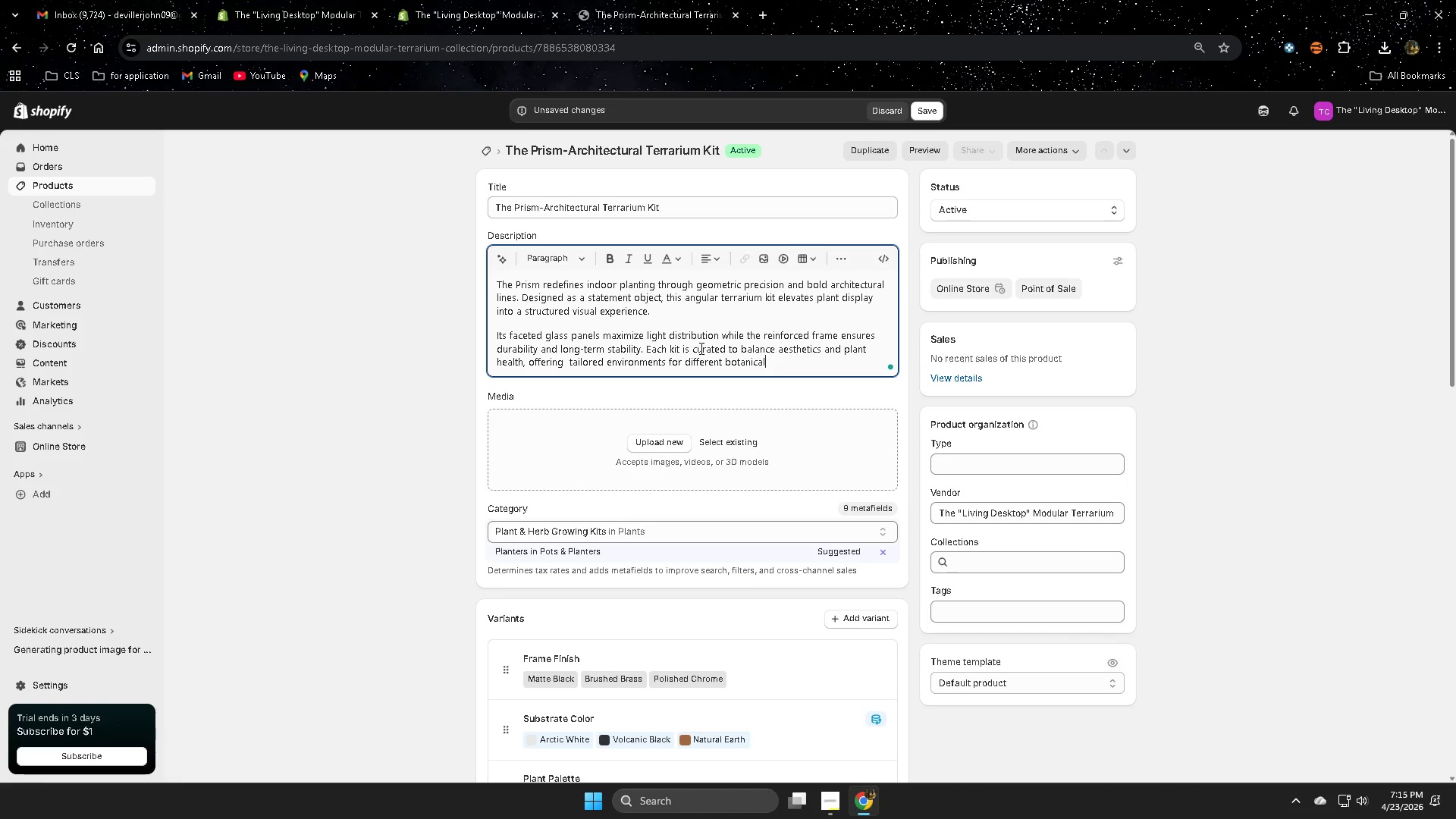 
type( systems.)
 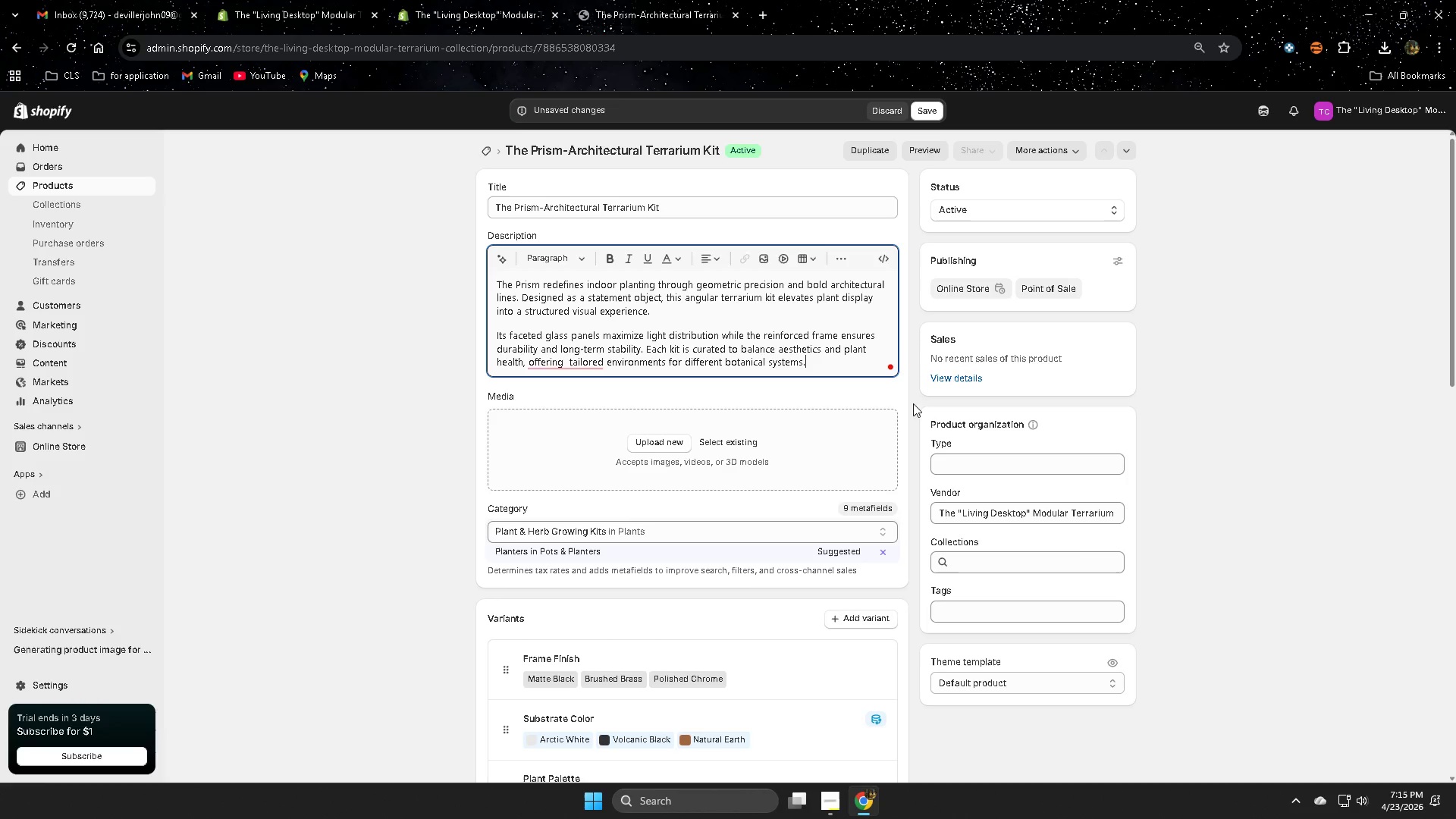 
wait(9.41)
 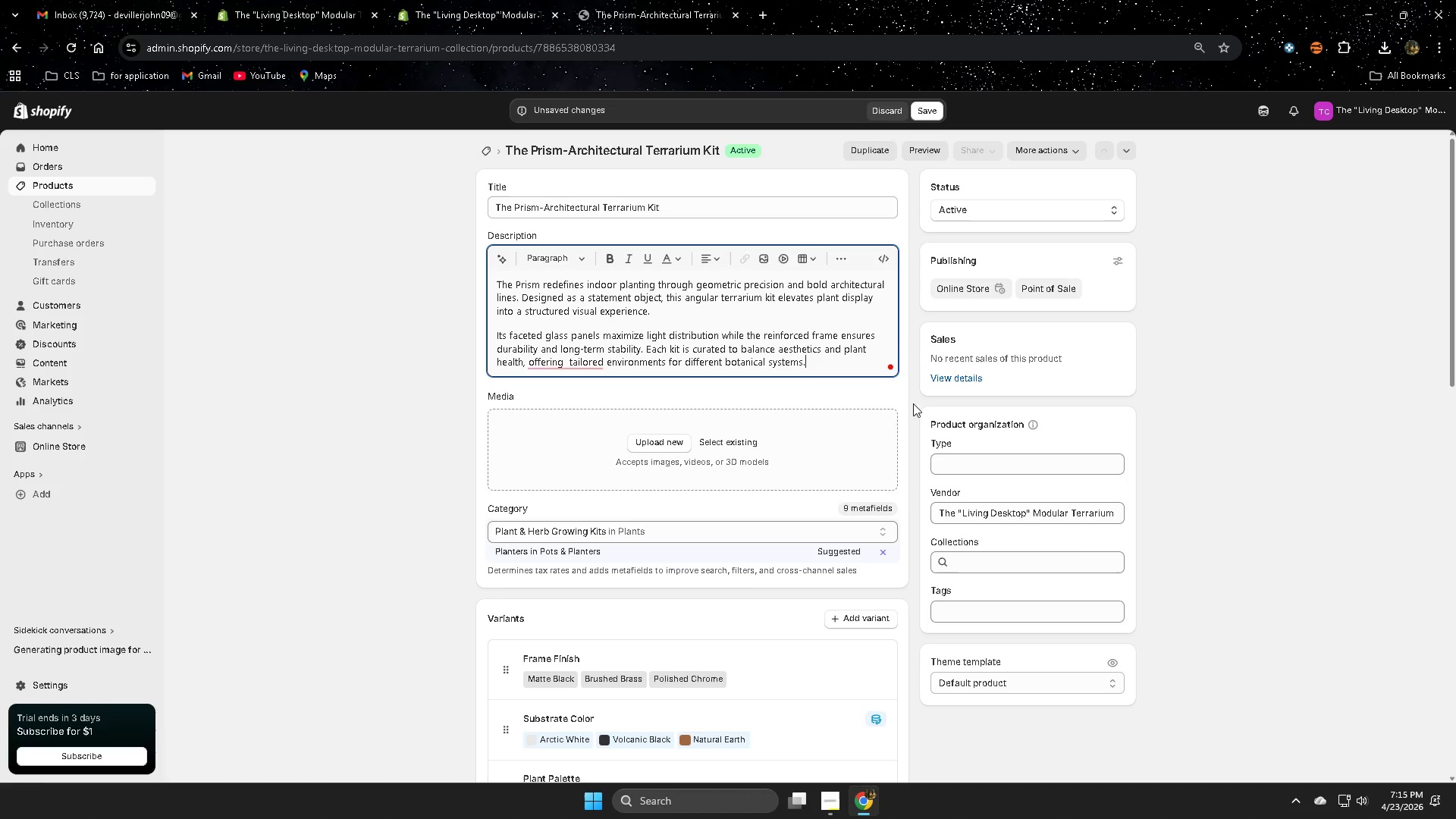 
left_click([585, 406])
 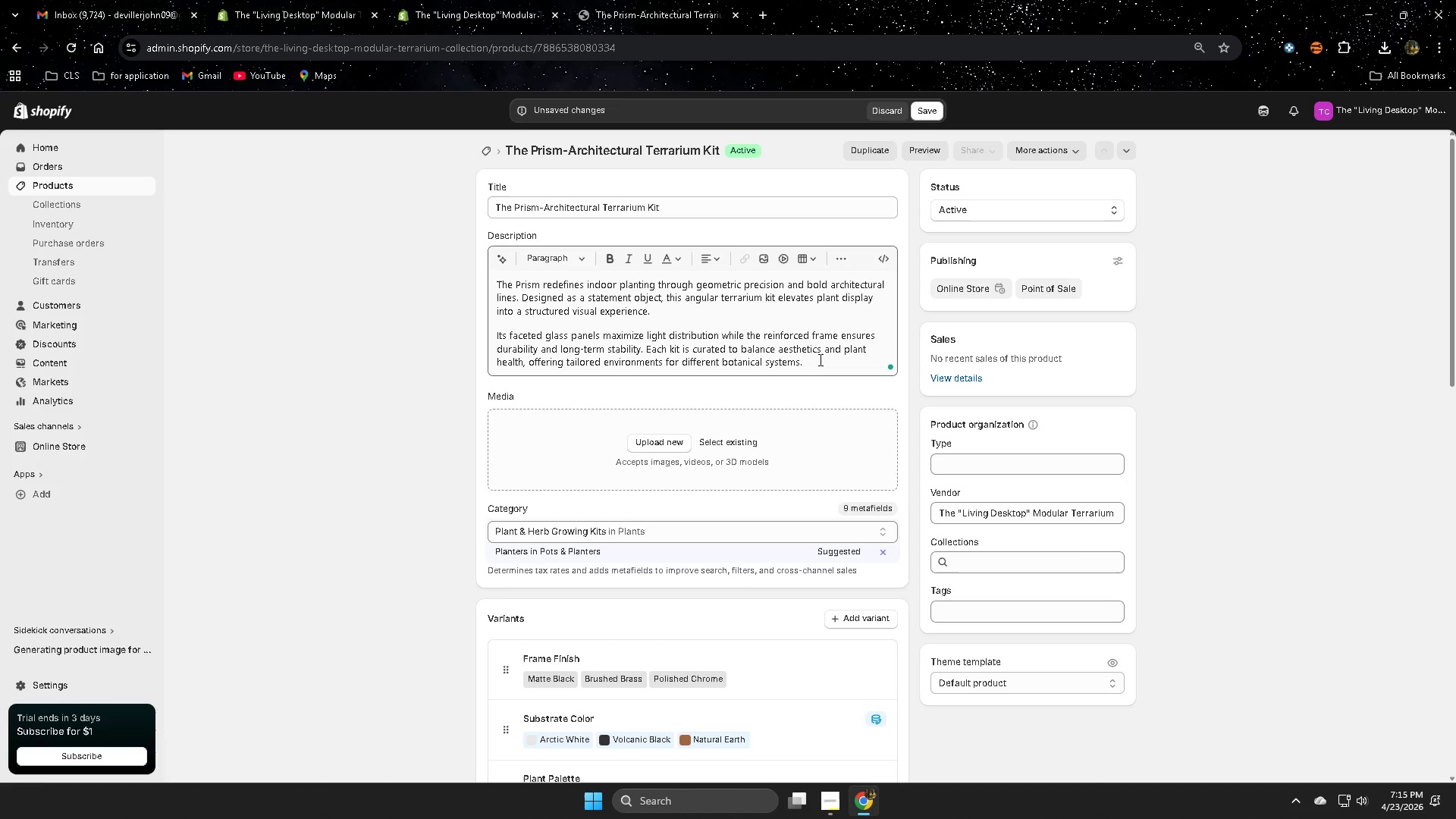 
key(Enter)
 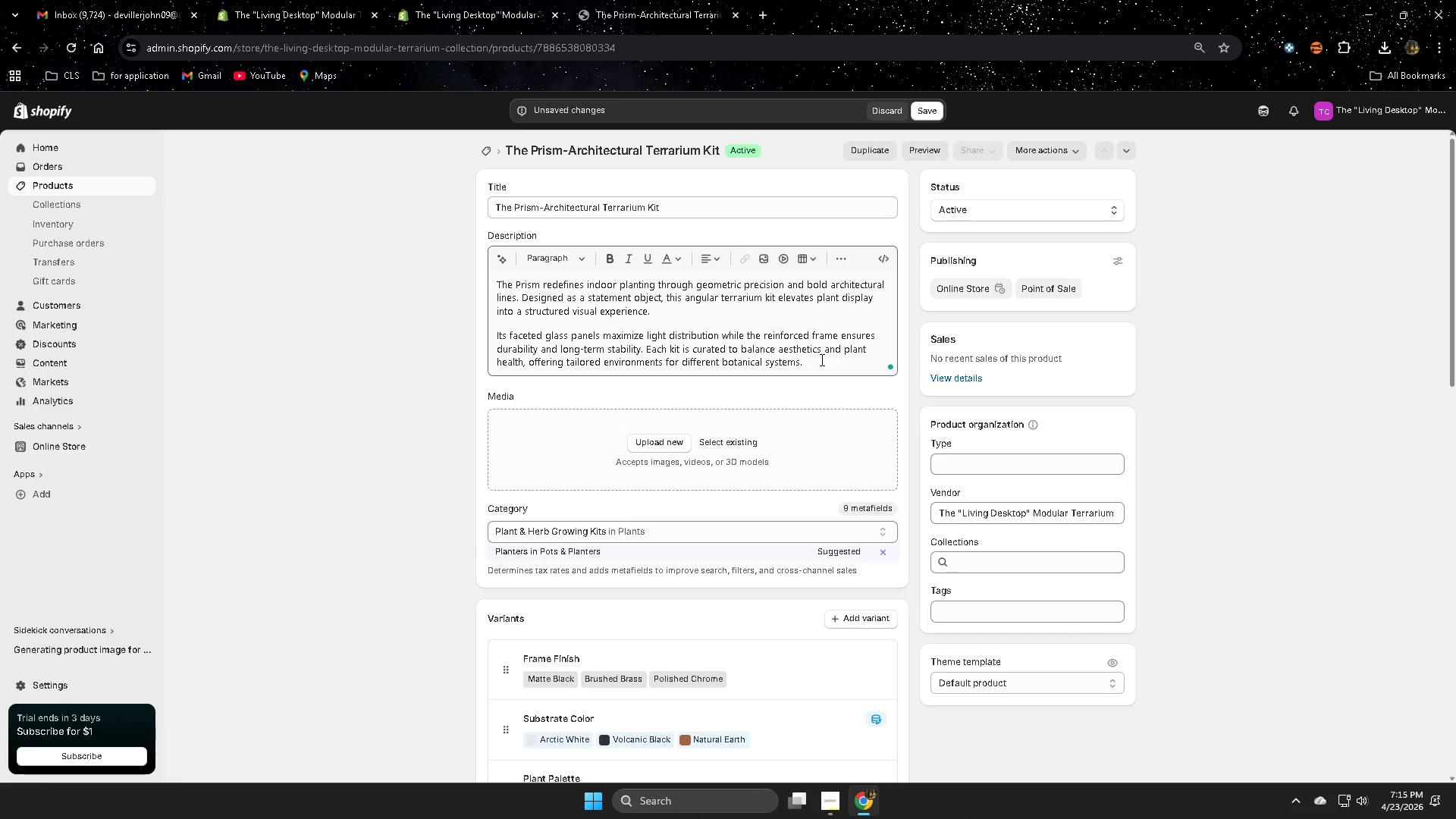 
left_click([821, 359])
 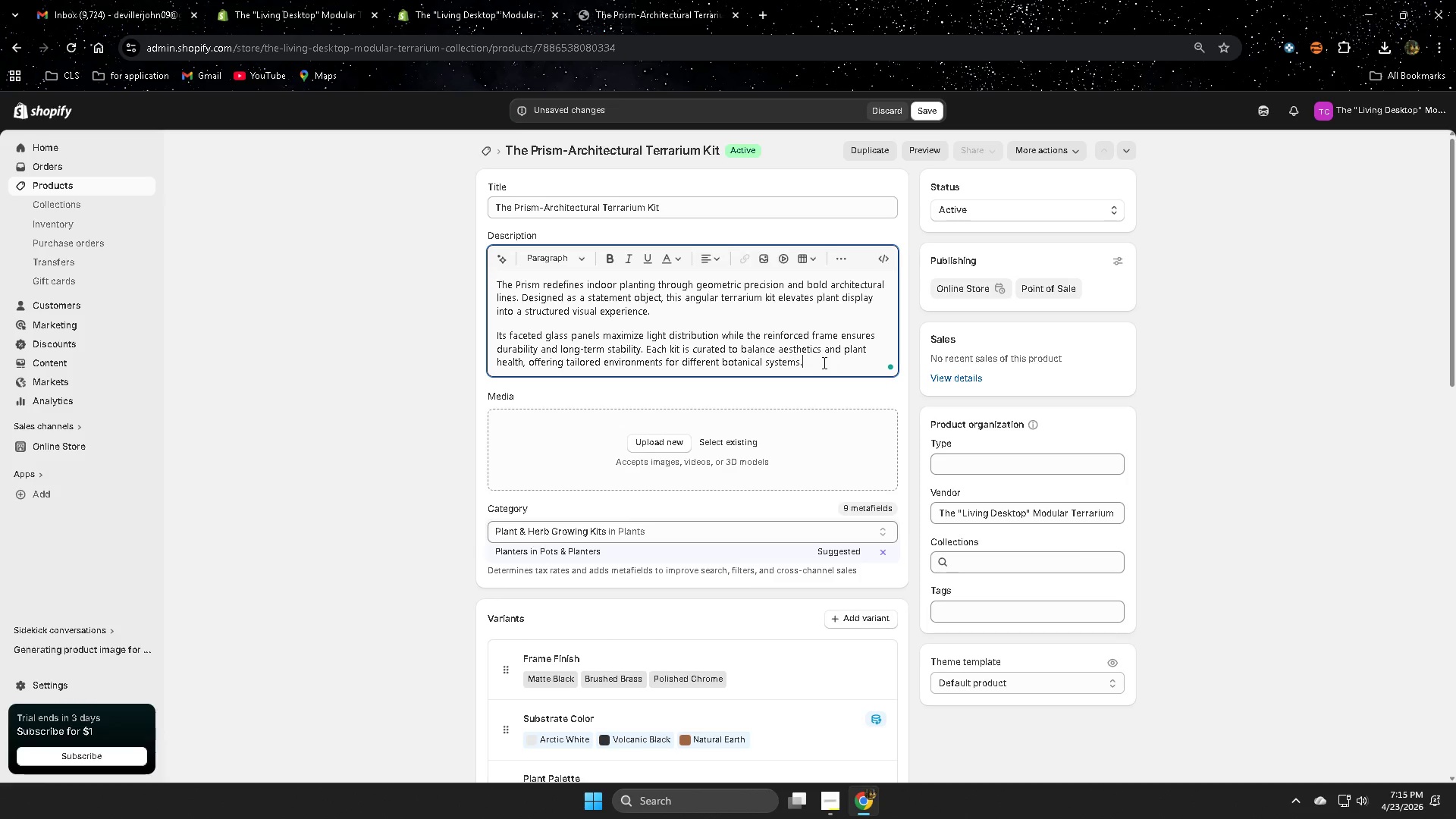 
key(Enter)
 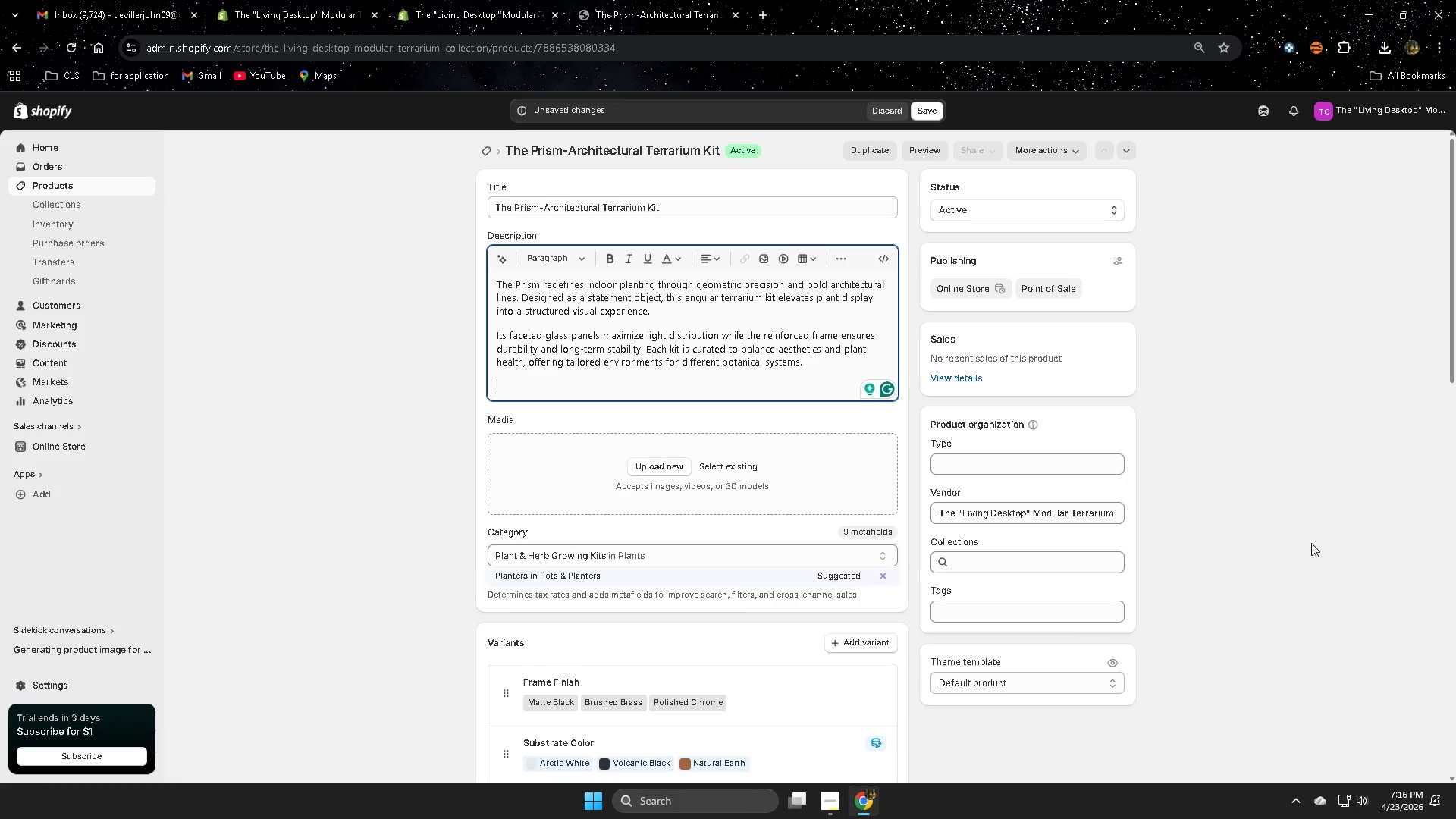 
wait(23.06)
 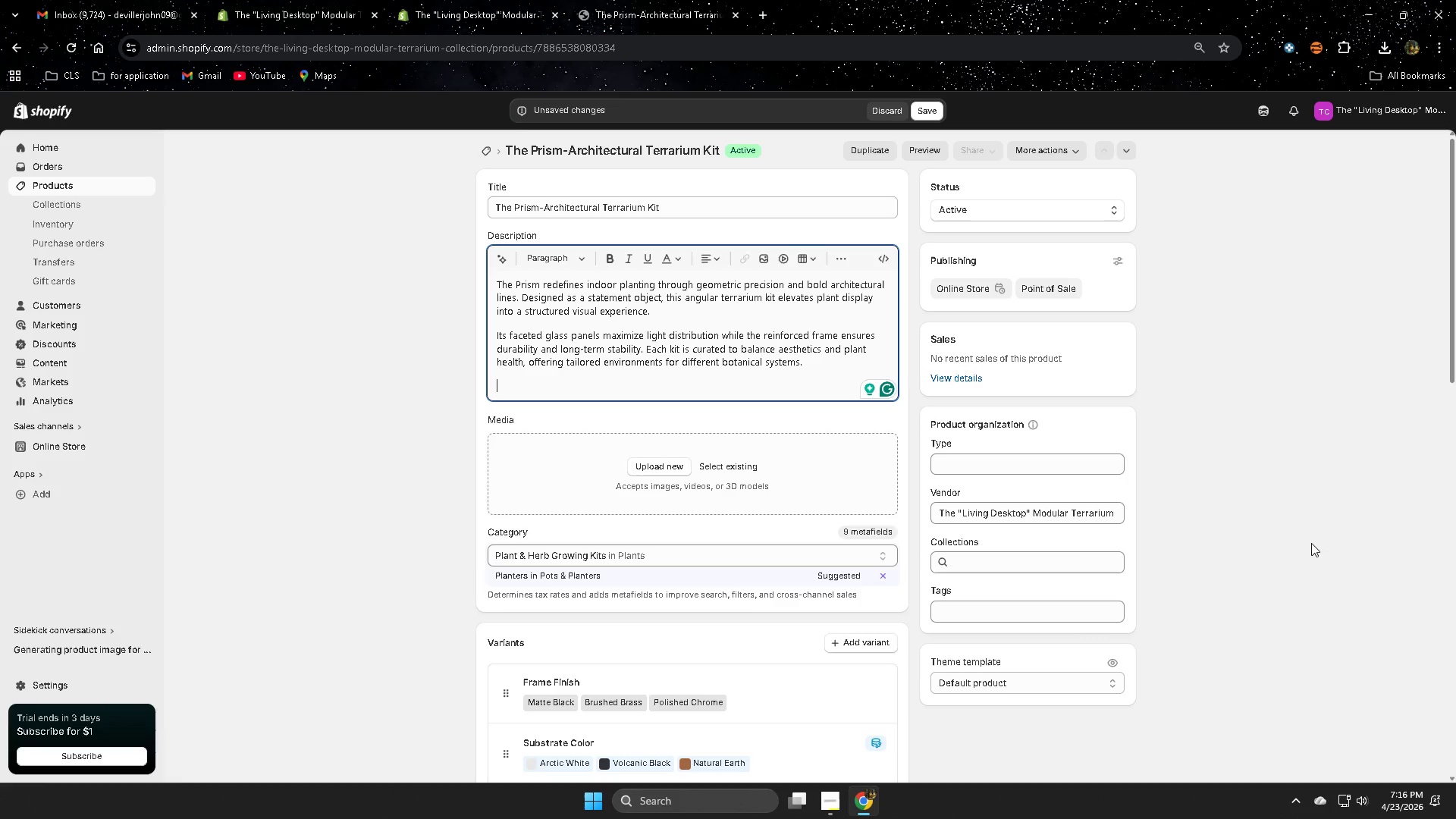 
left_click_drag(start_coordinate=[557, 363], to_coordinate=[642, 372])
 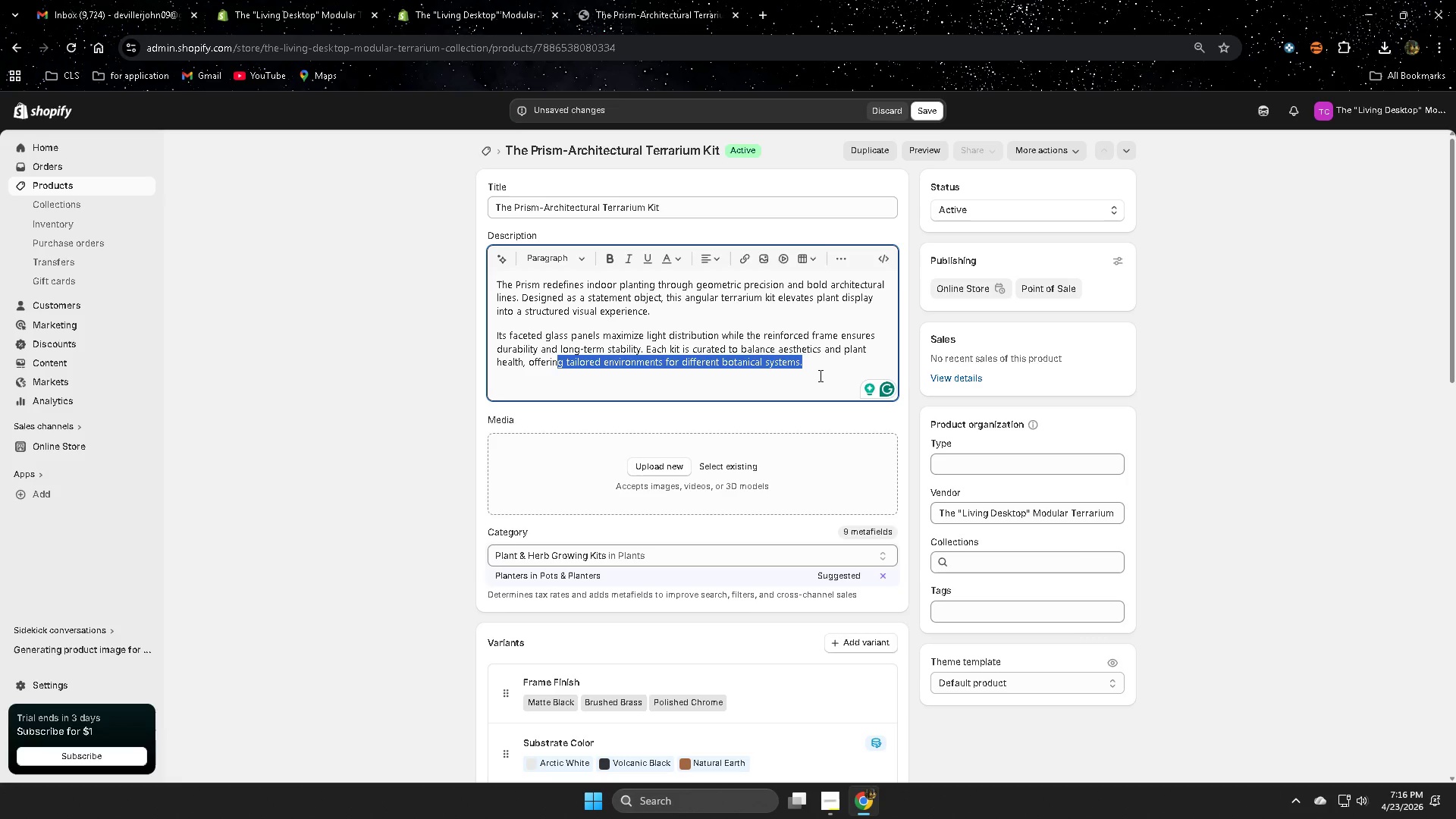 
left_click([817, 364])
 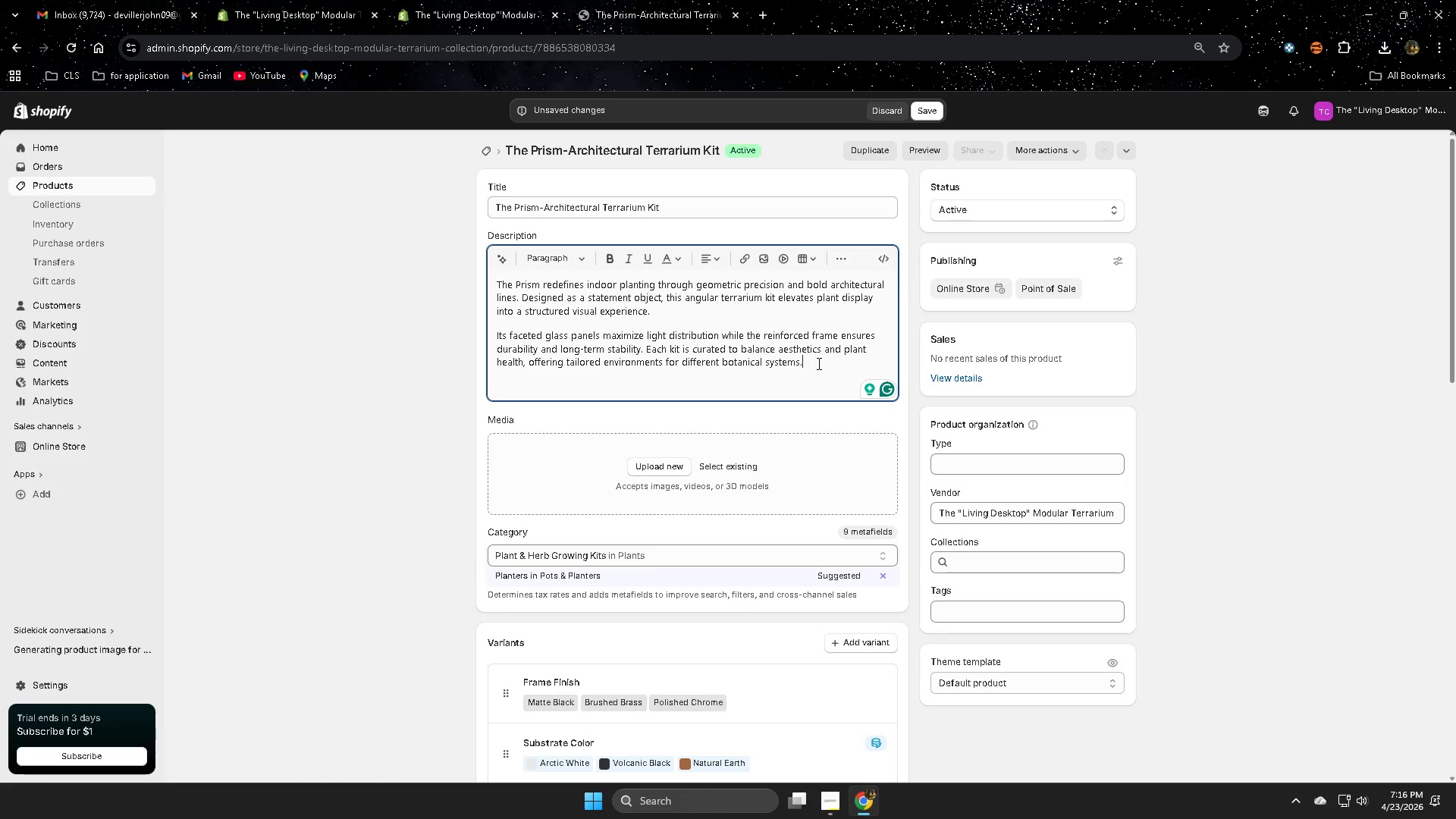 
left_click([817, 363])
 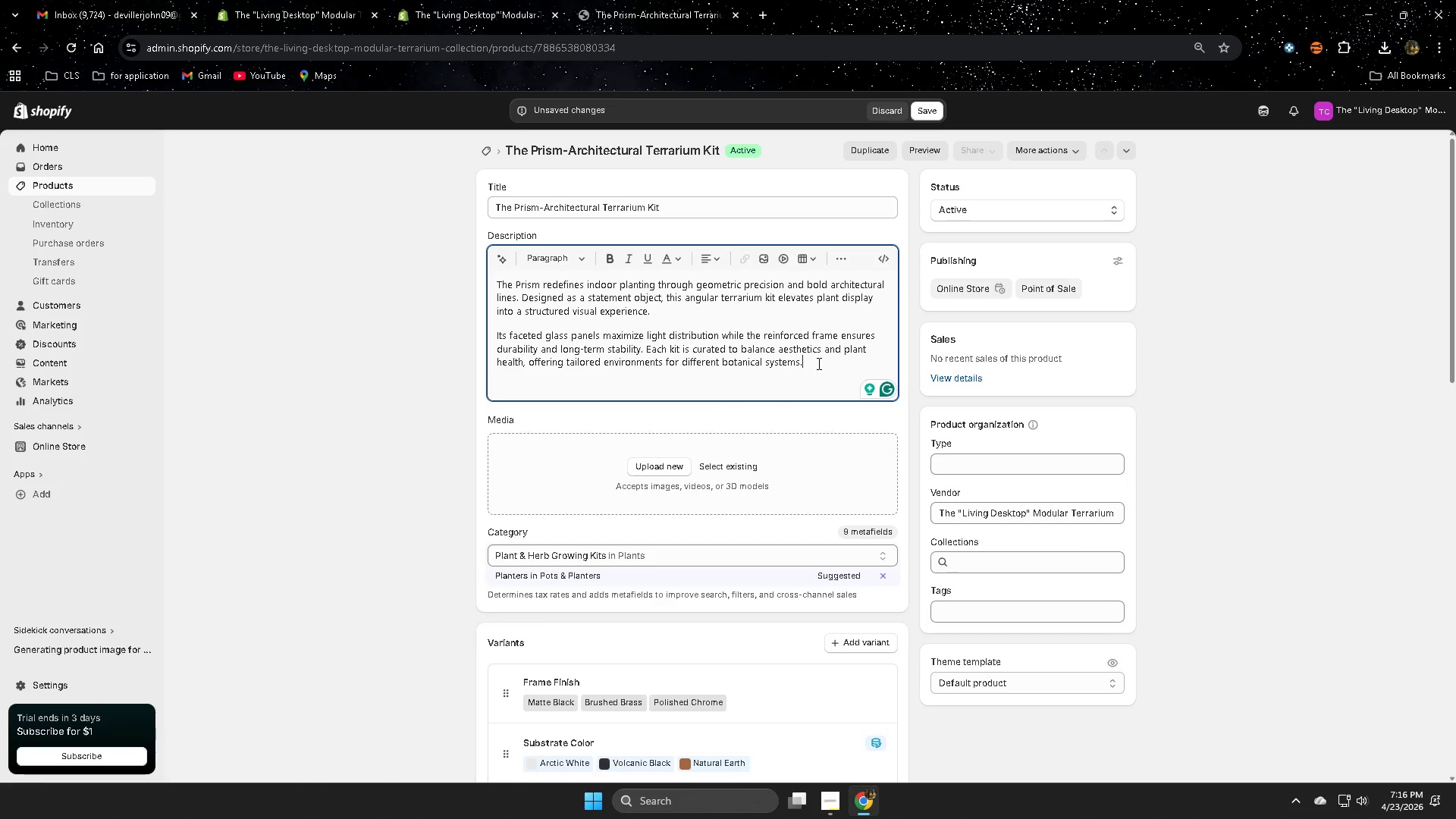 
key(Enter)
 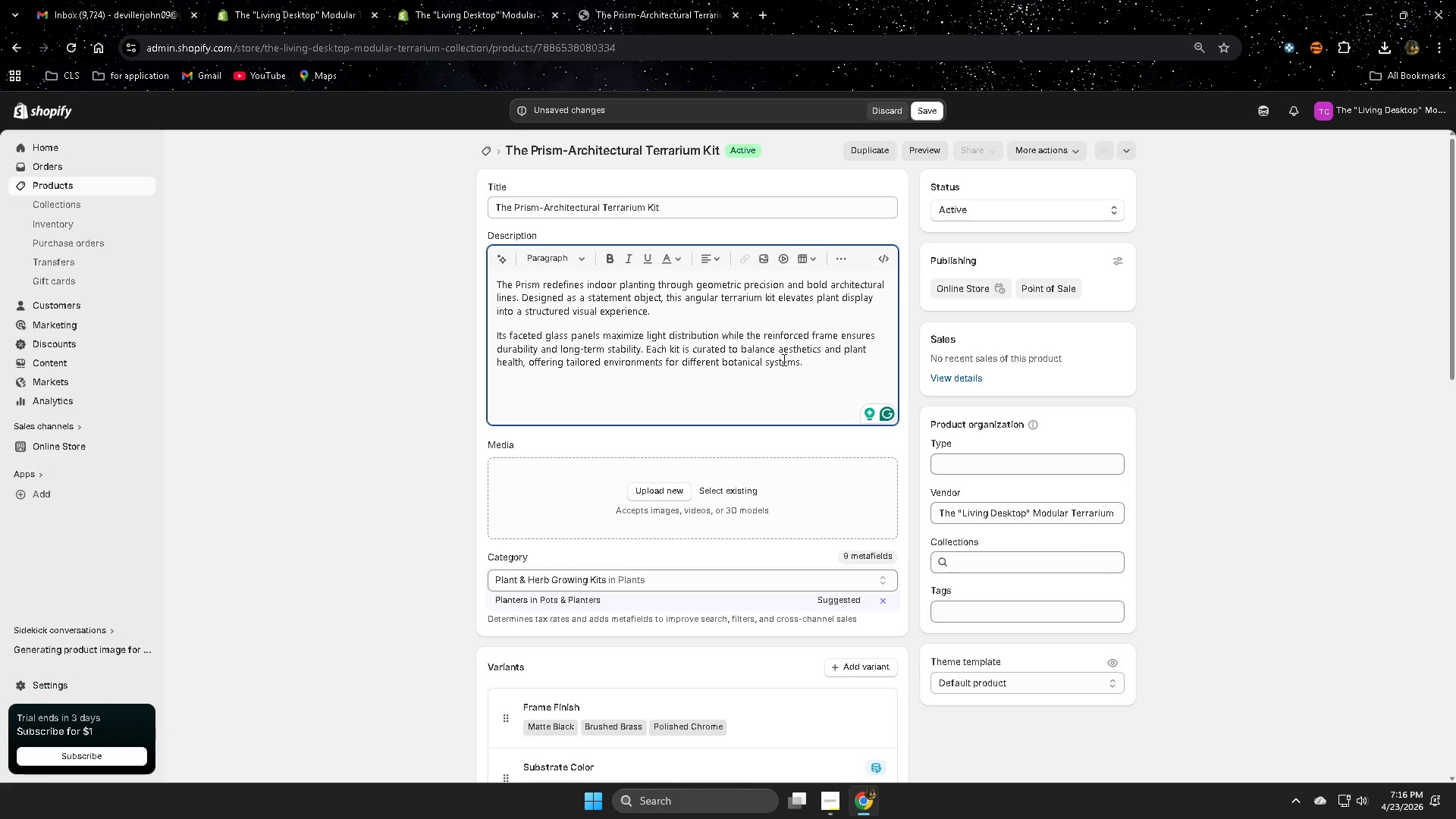 
wait(28.55)
 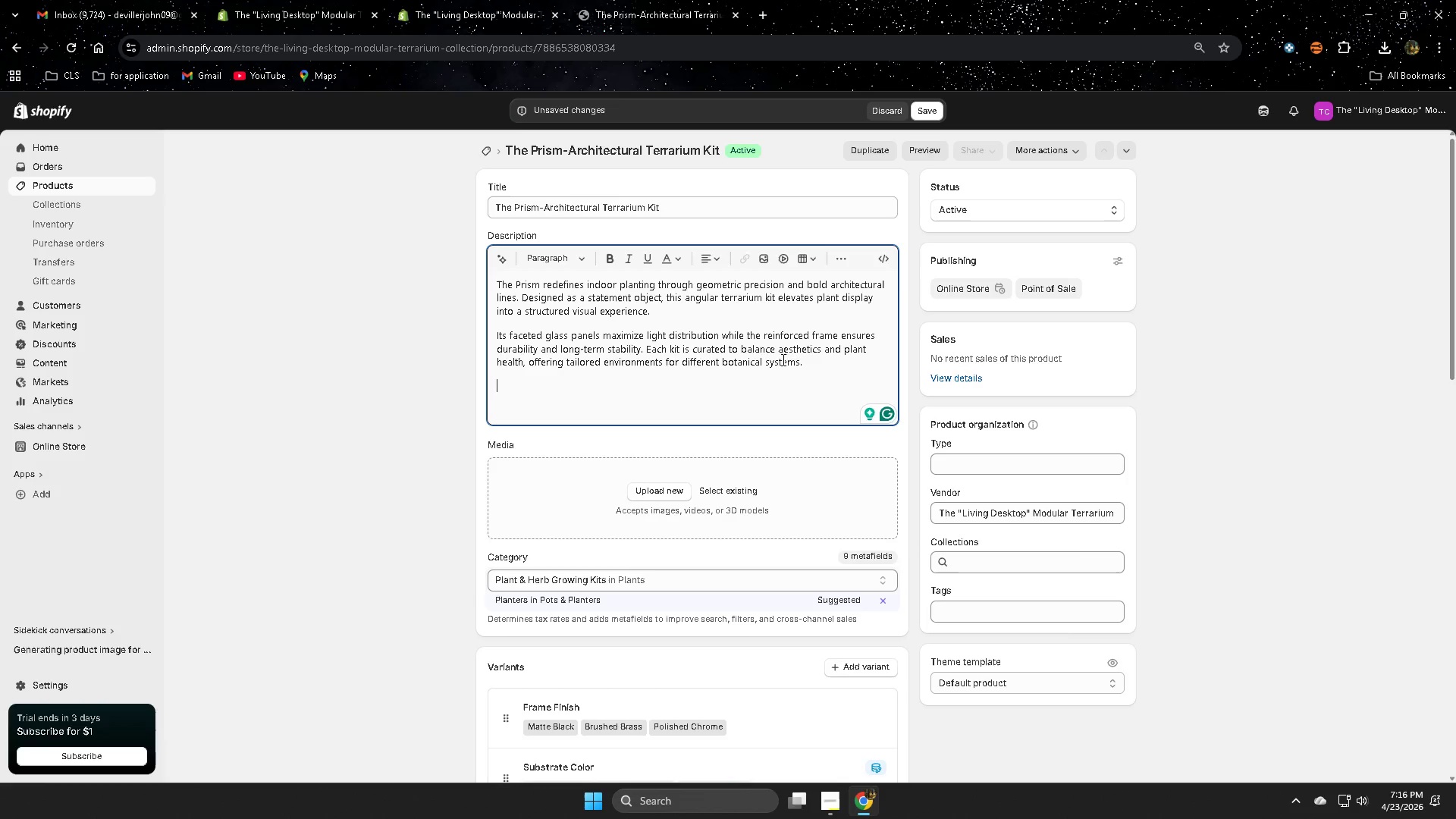 
type(Perfect for desks, shelves, i)
key(Backspace)
type(or design-fow)
key(Backspace)
type(rward )
 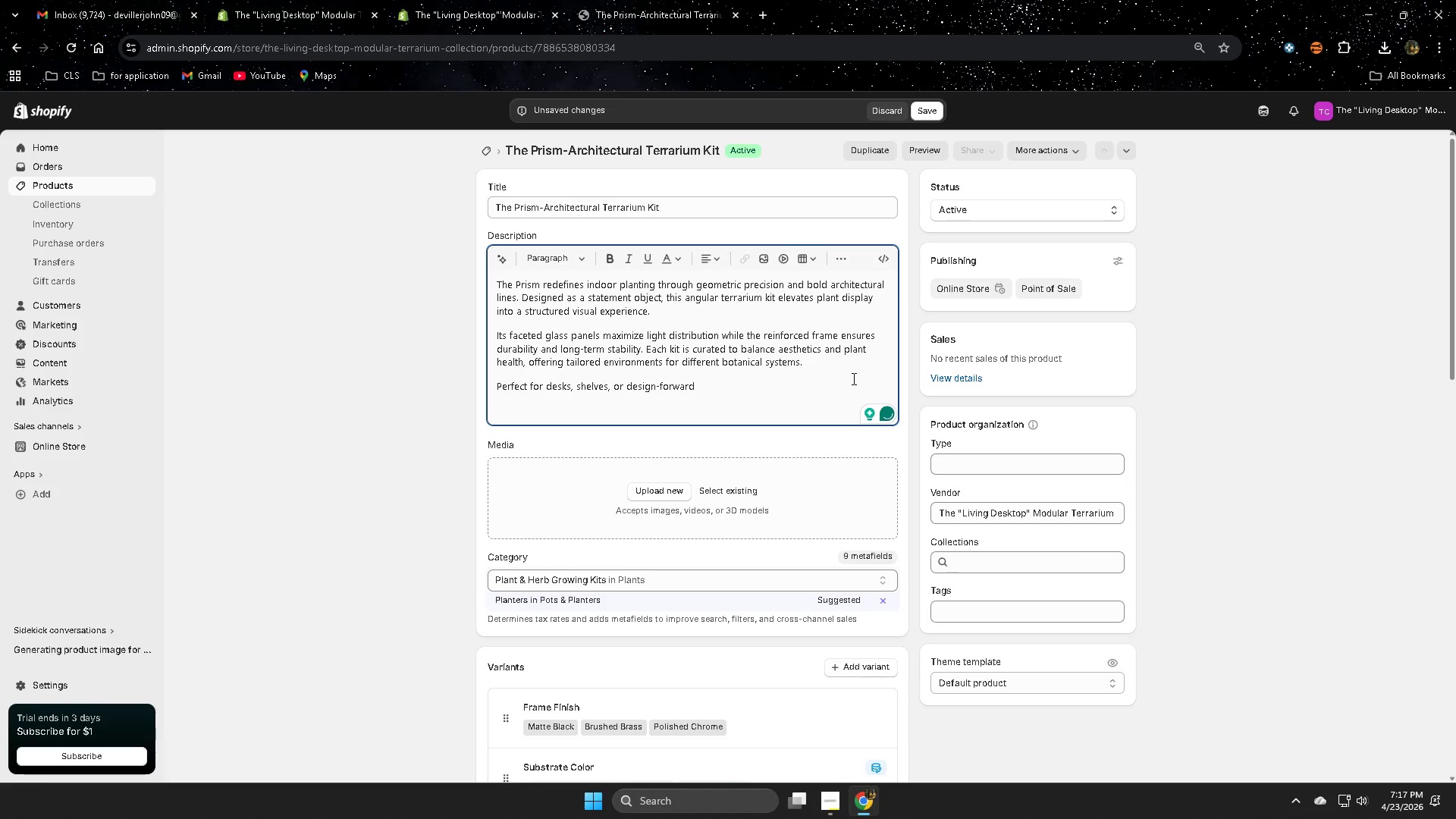 
type(inter)
 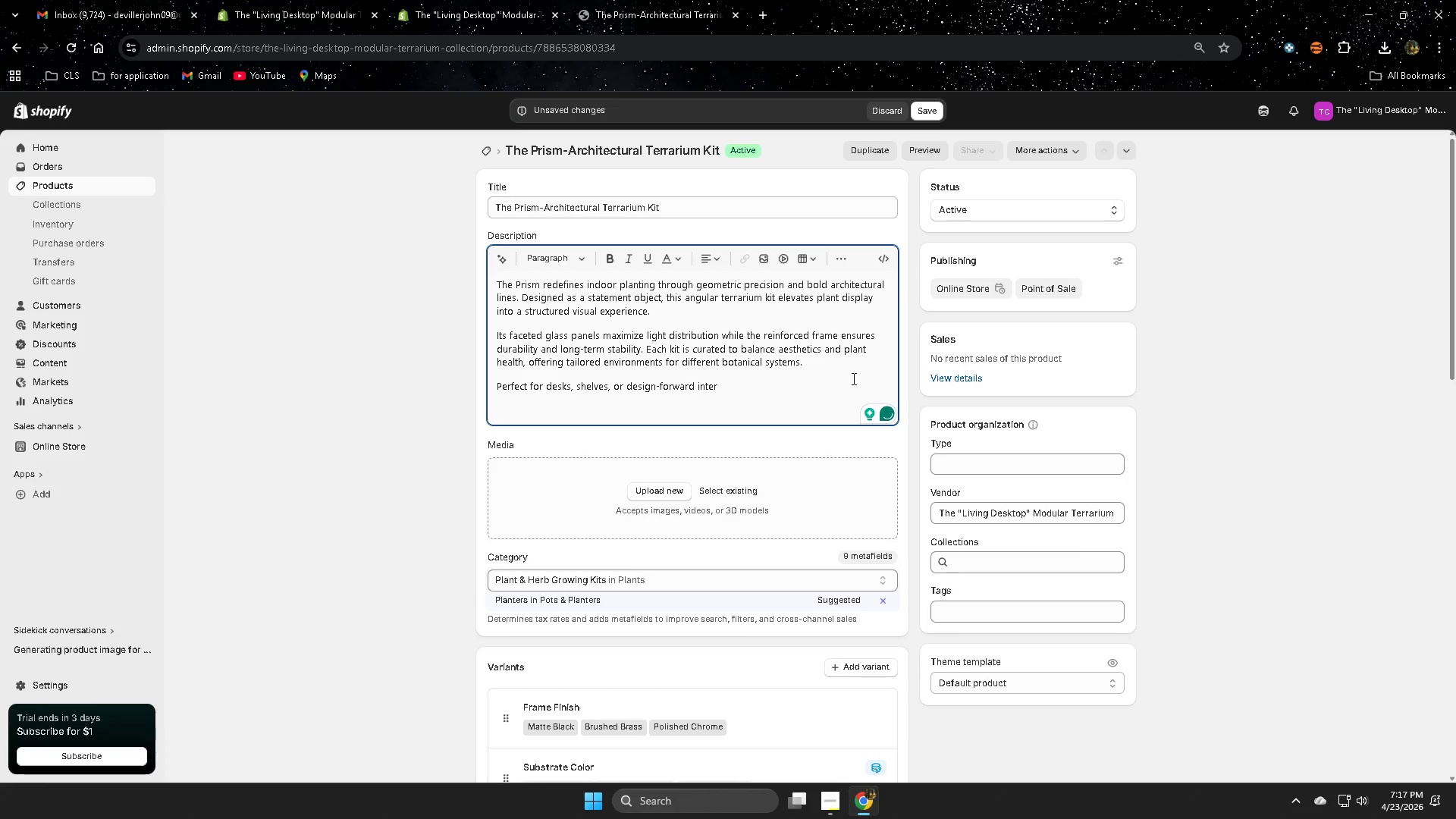 
wait(5.02)
 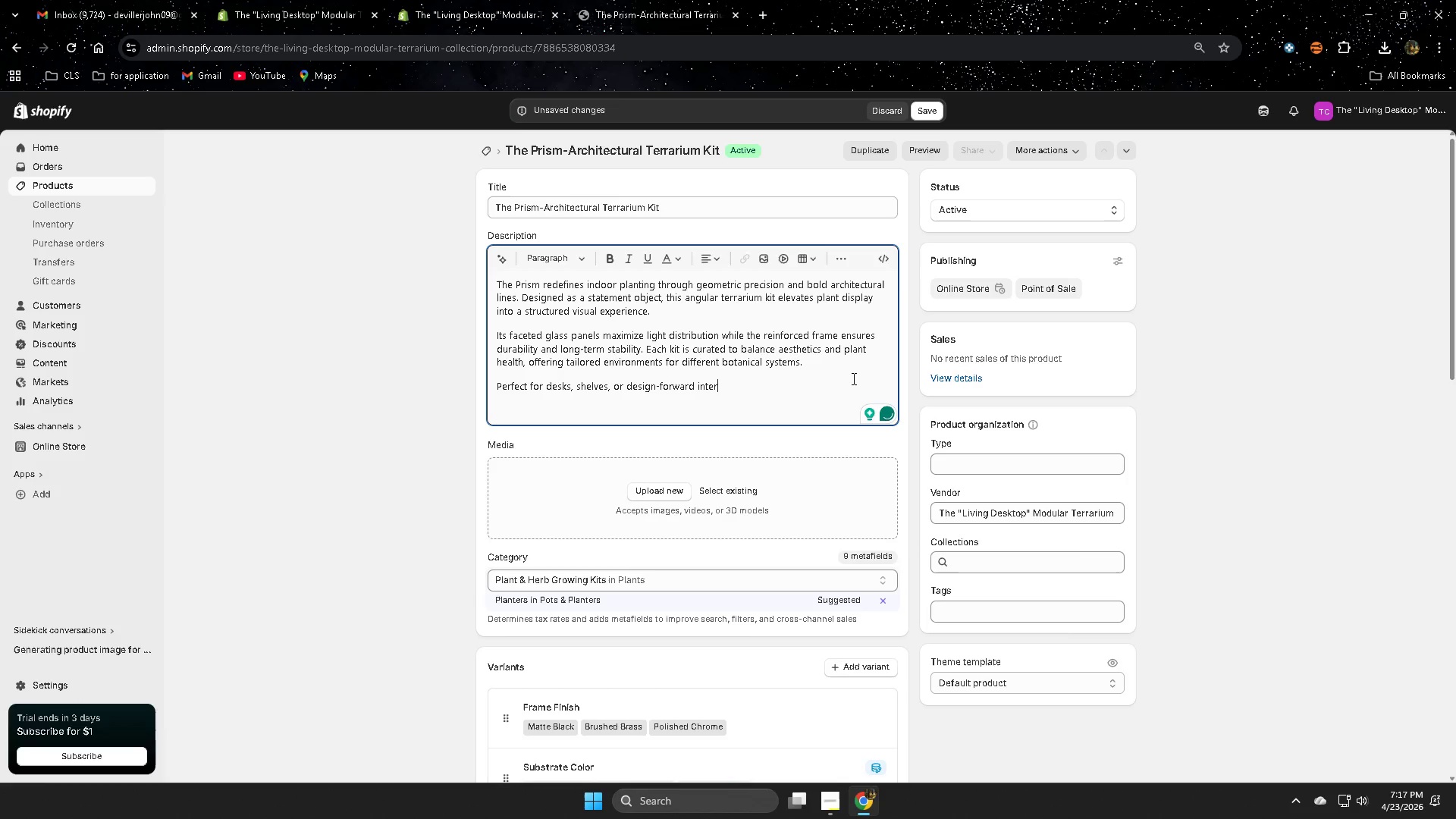 
type(opr)
key(Backspace)
key(Backspace)
key(Backspace)
type(iors, The Prism)
 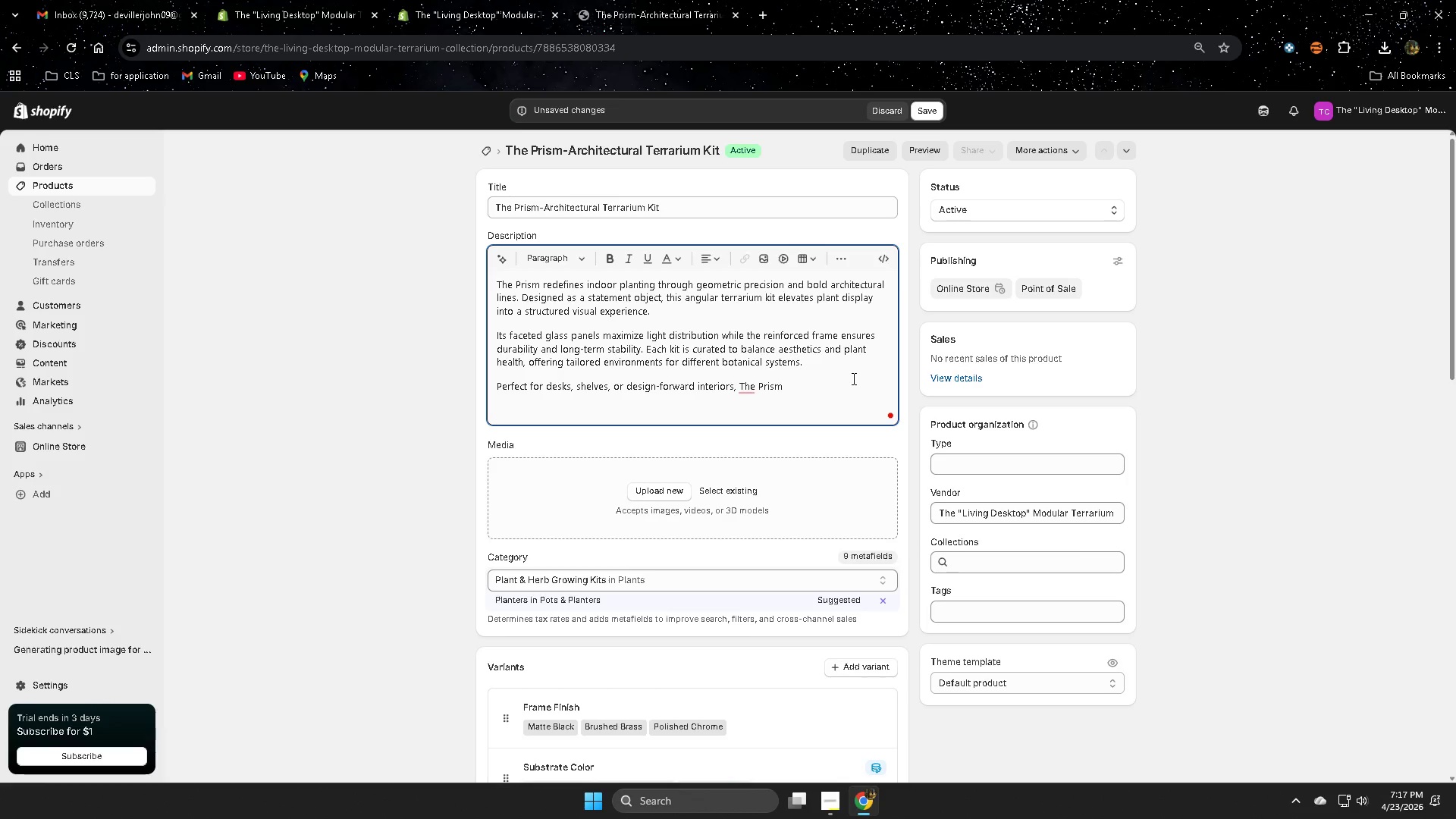 
type( introduces a dynamic interplay betweem)
key(Backspace)
type(n)
 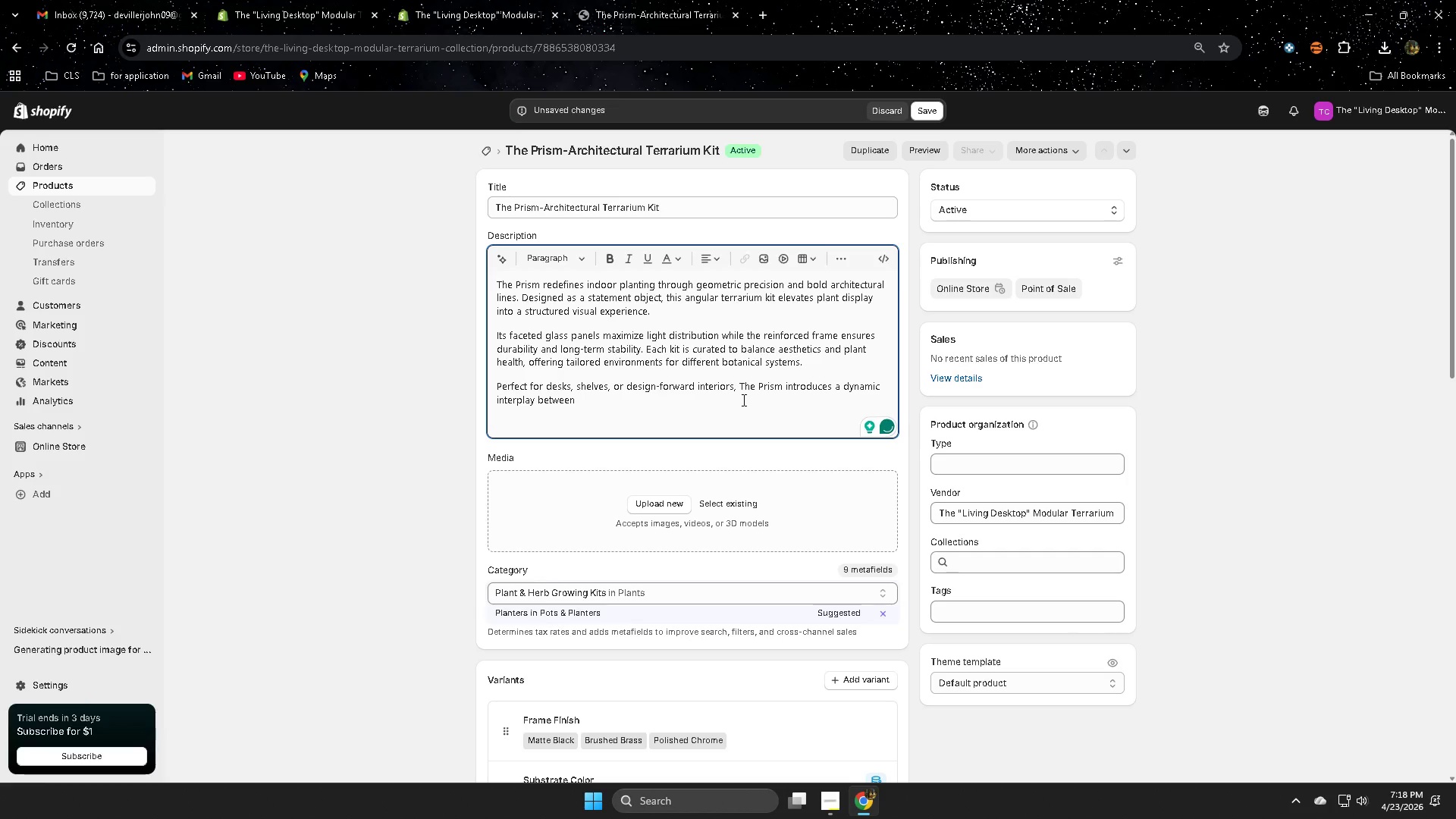 
type( natural elem)
 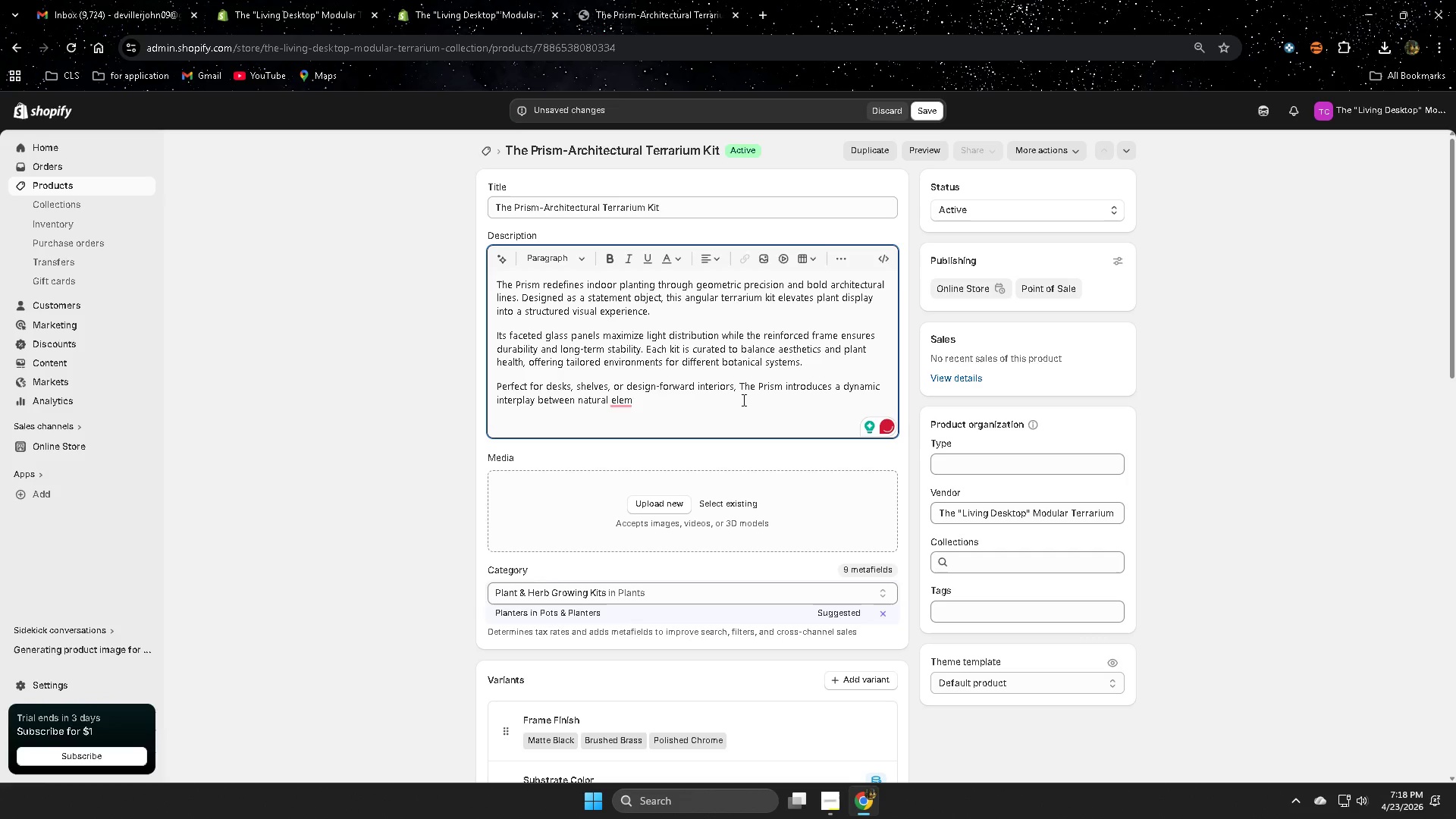 
wait(5.22)
 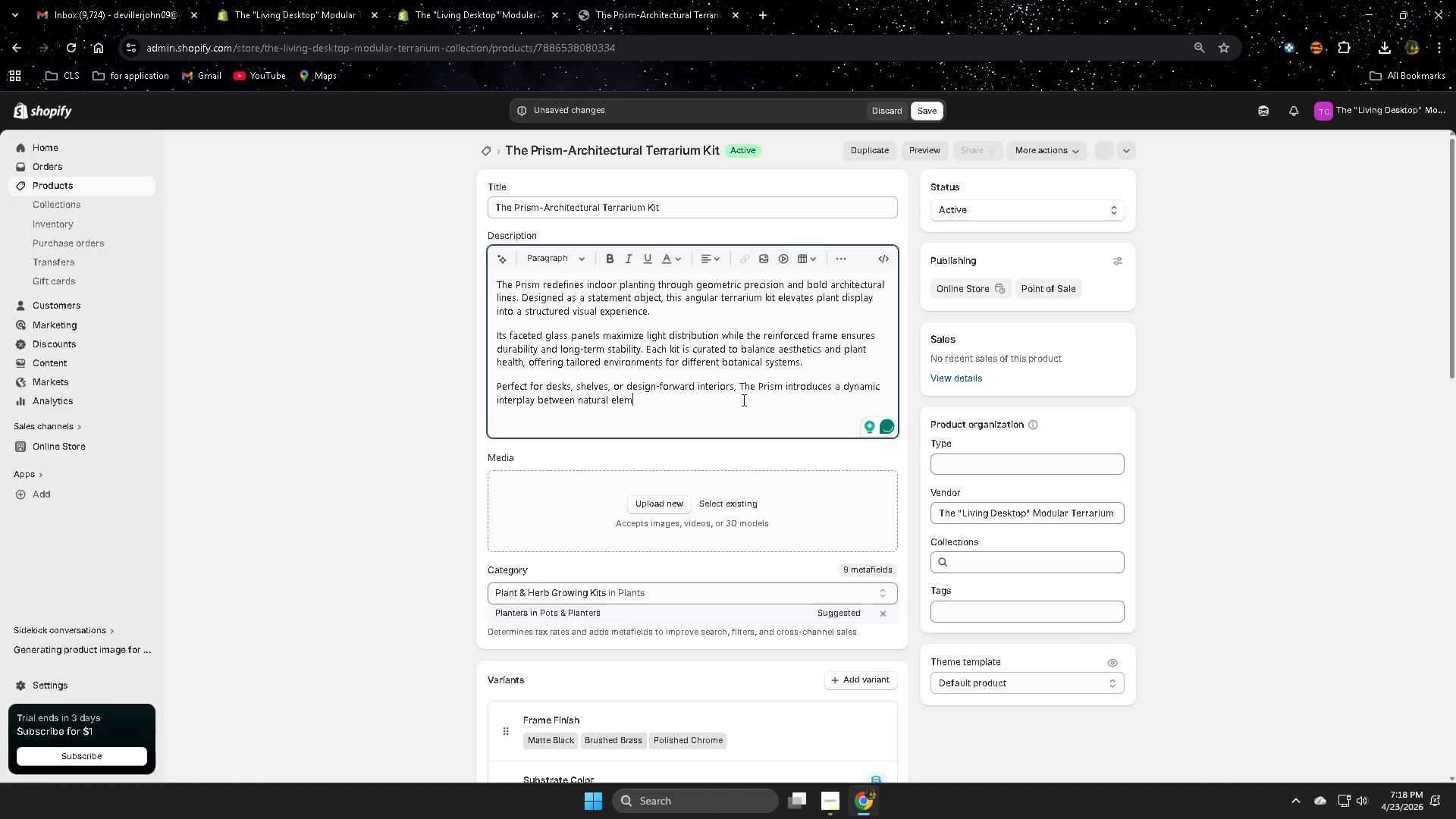 
type(ents )
 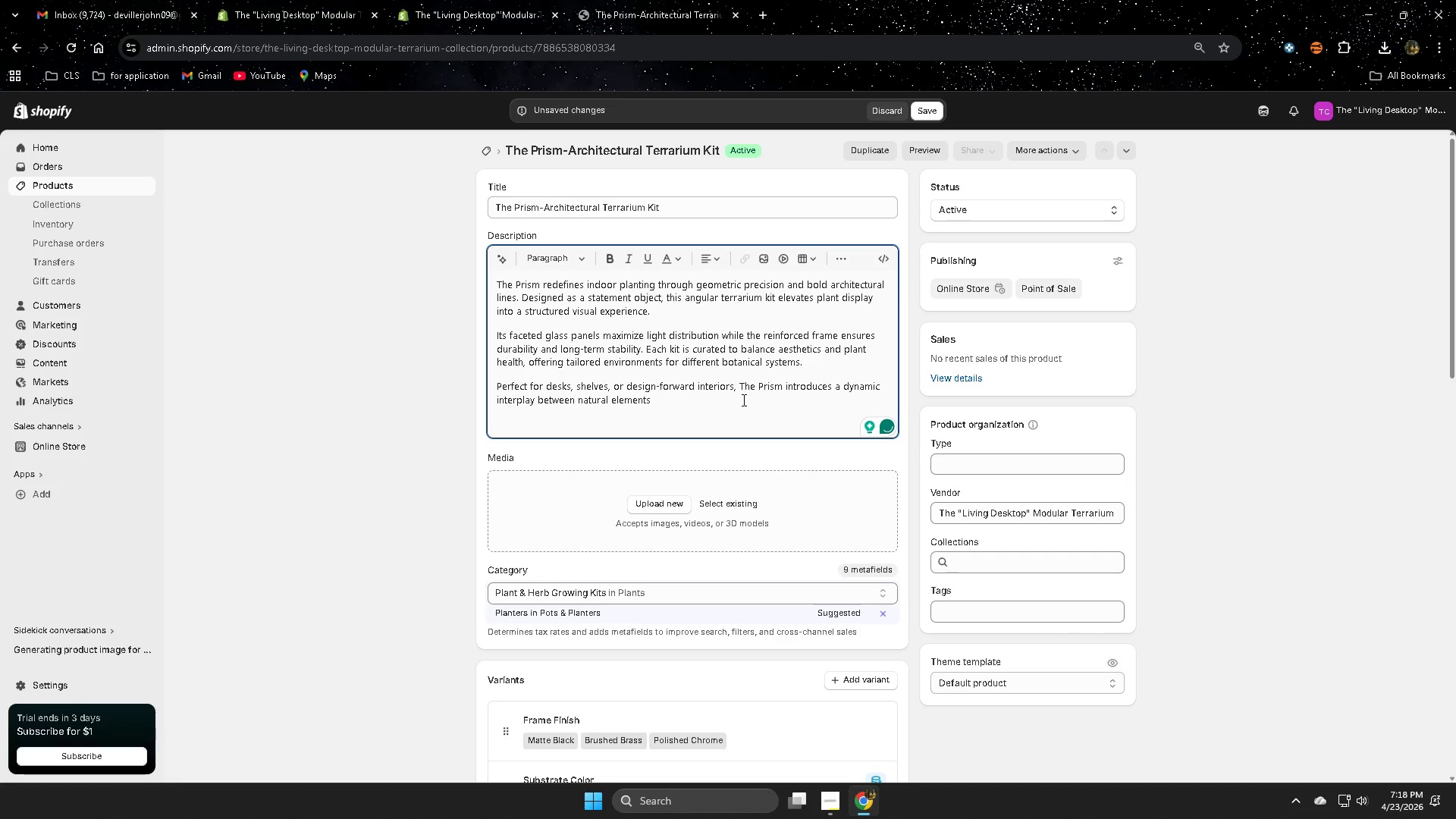 
type(and )
 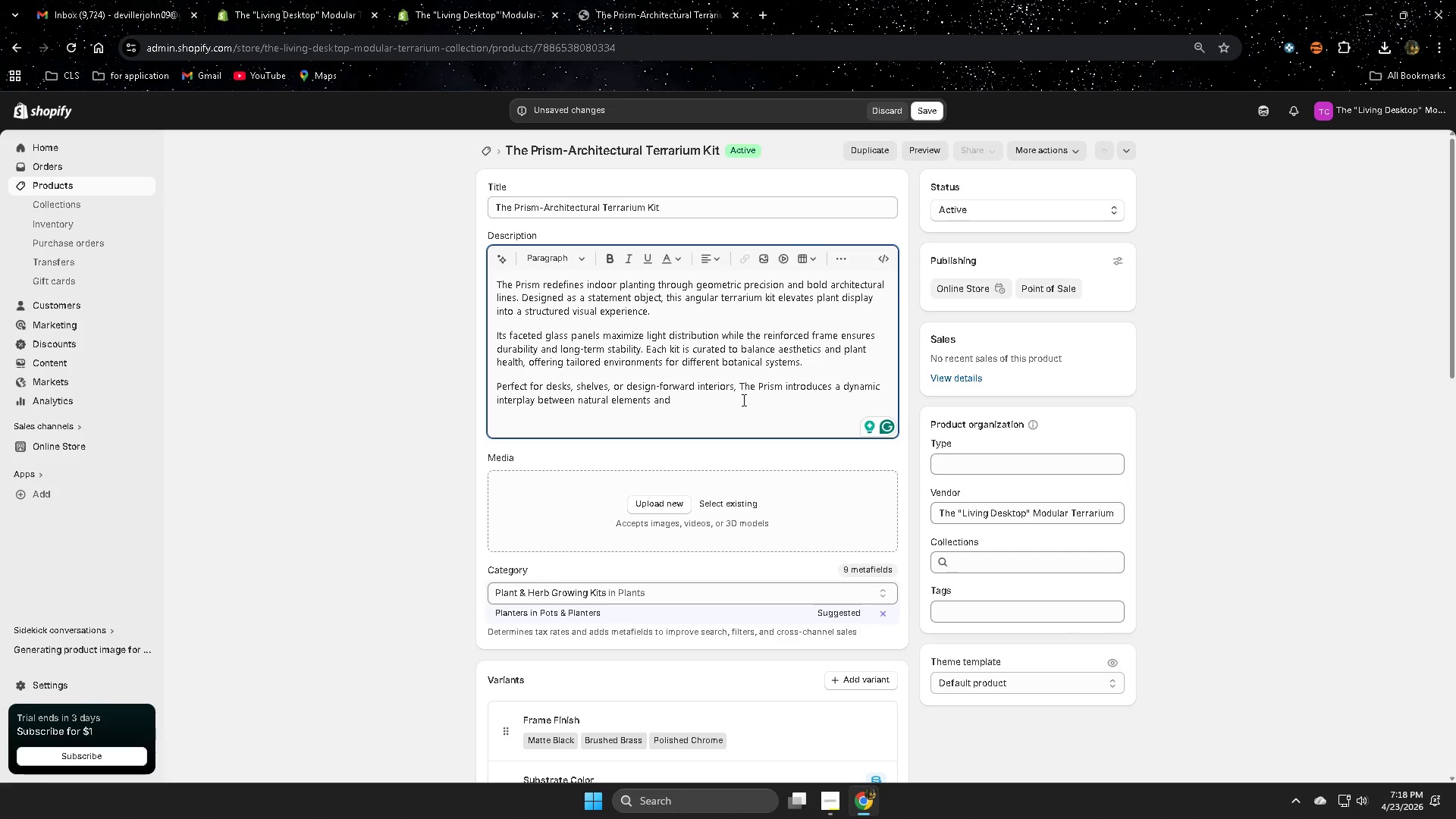 
wait(20.83)
 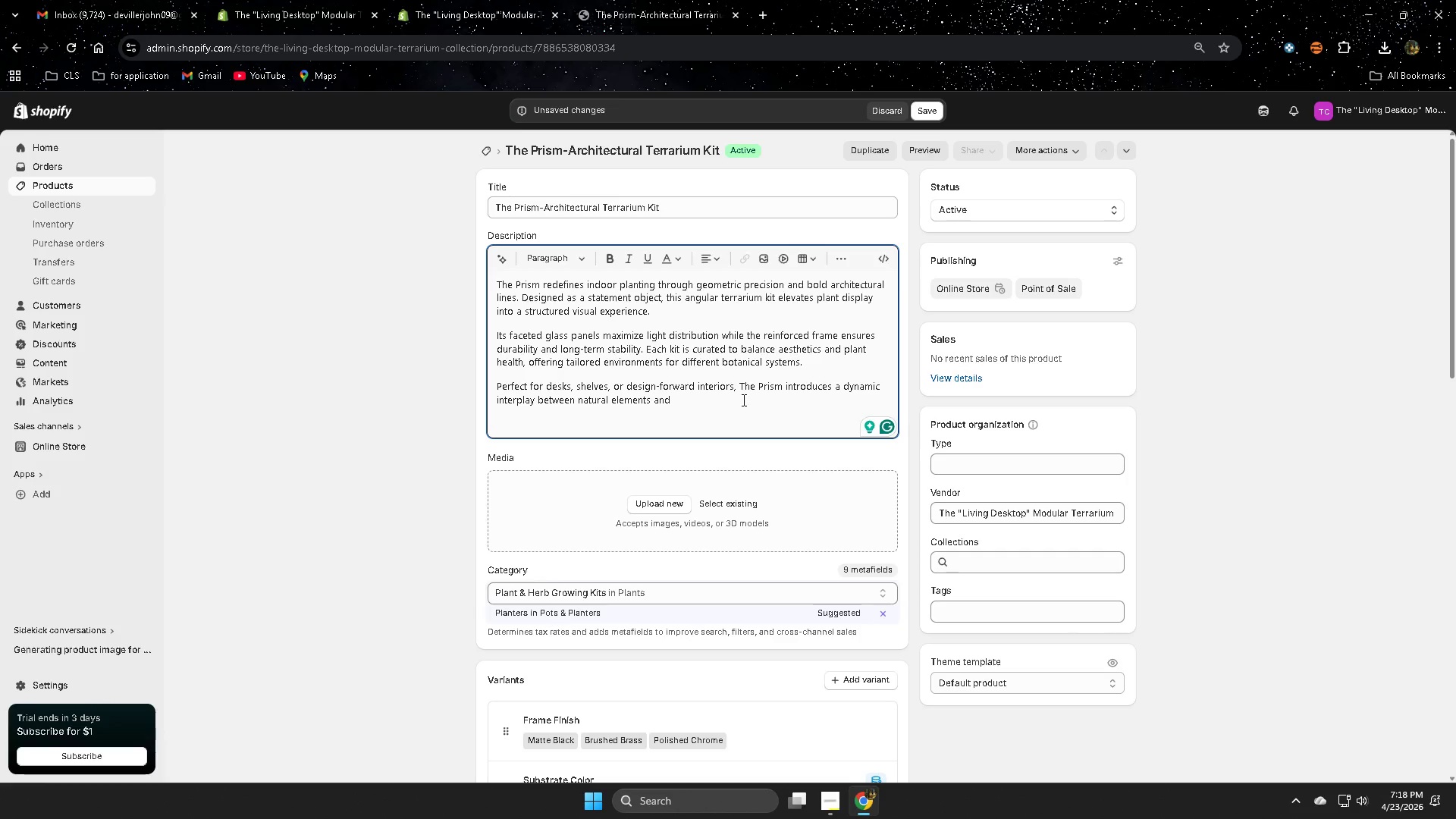 
type(engi)
 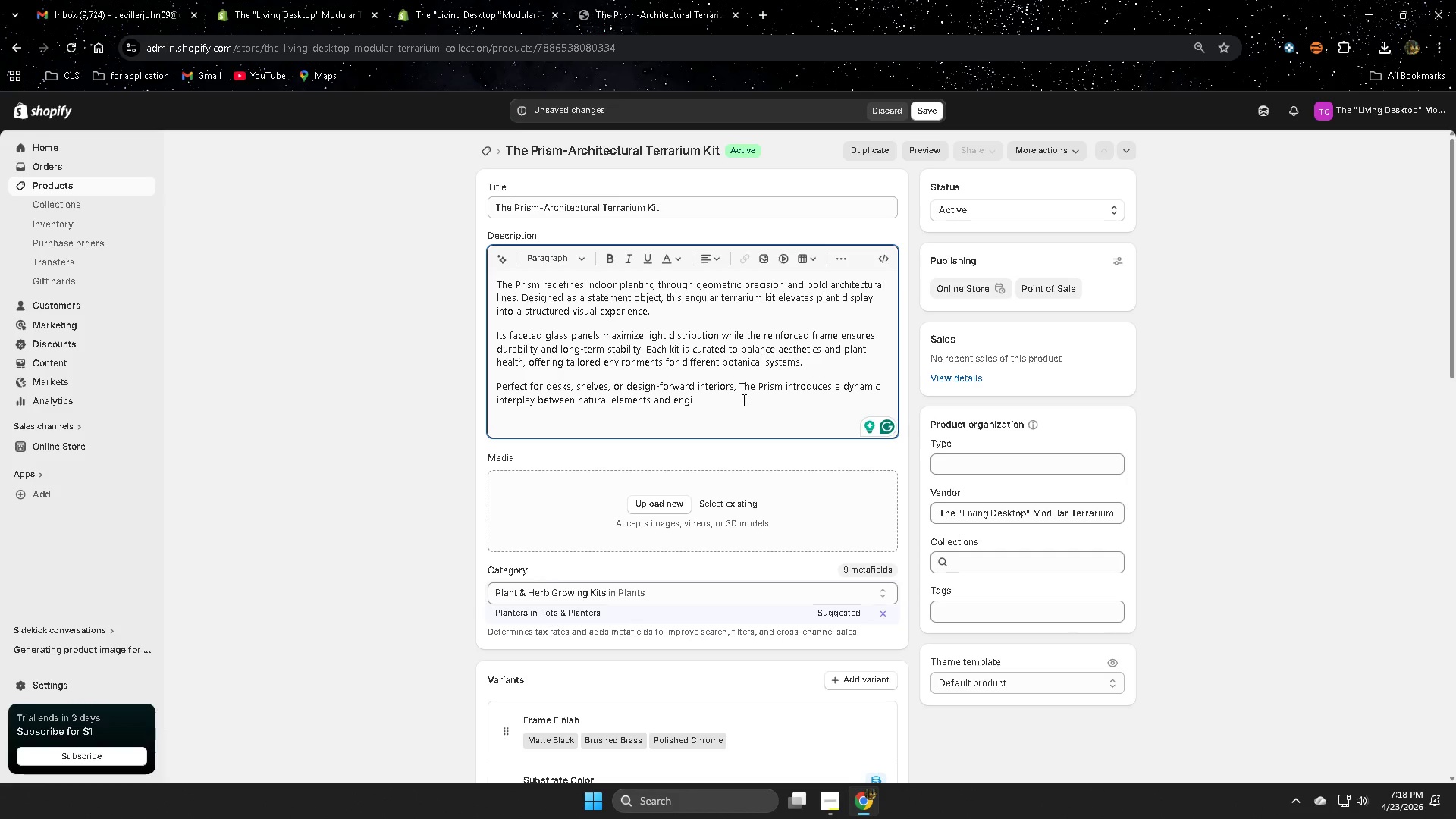 
type(neered from)
 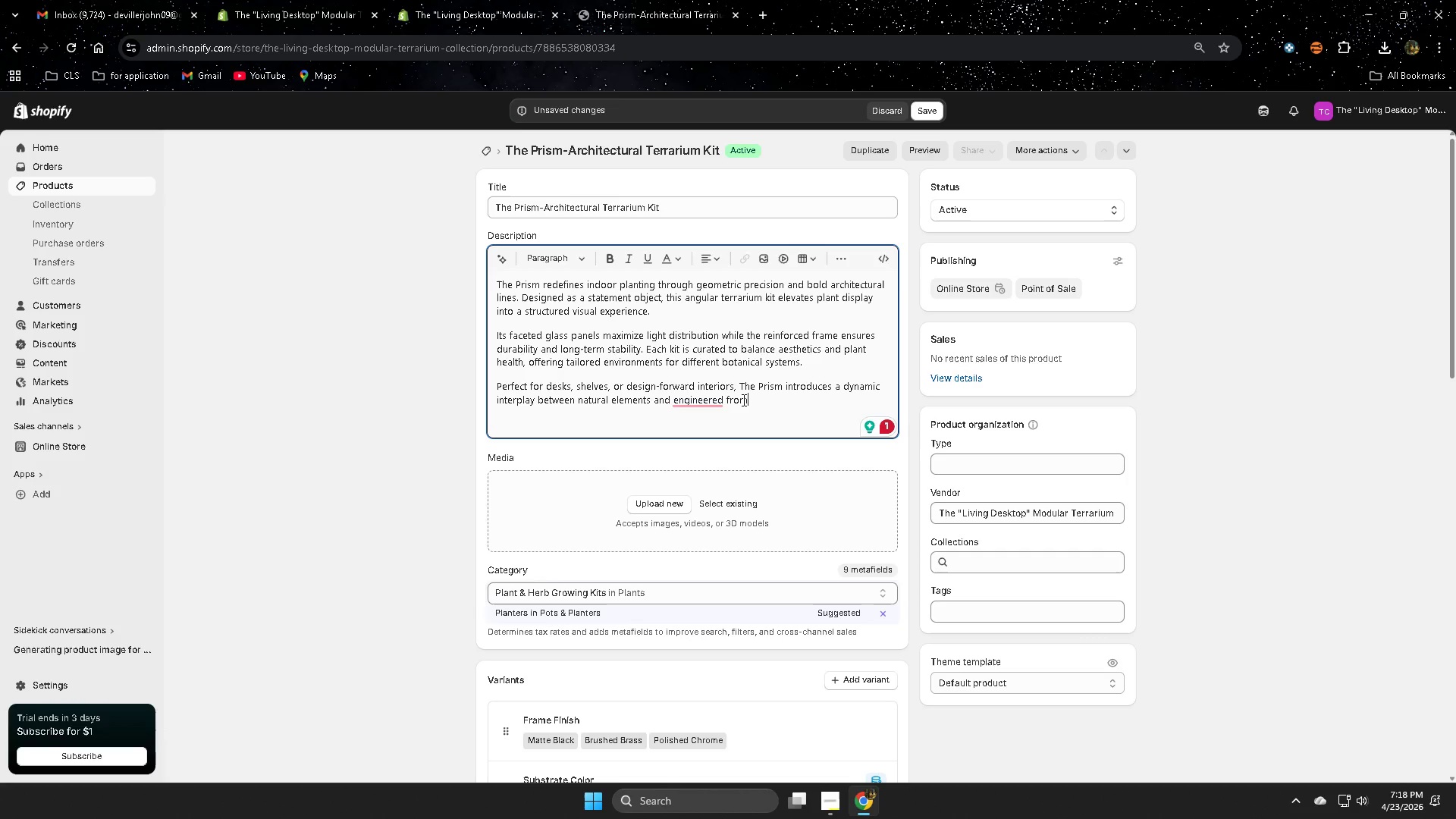 
wait(11.32)
 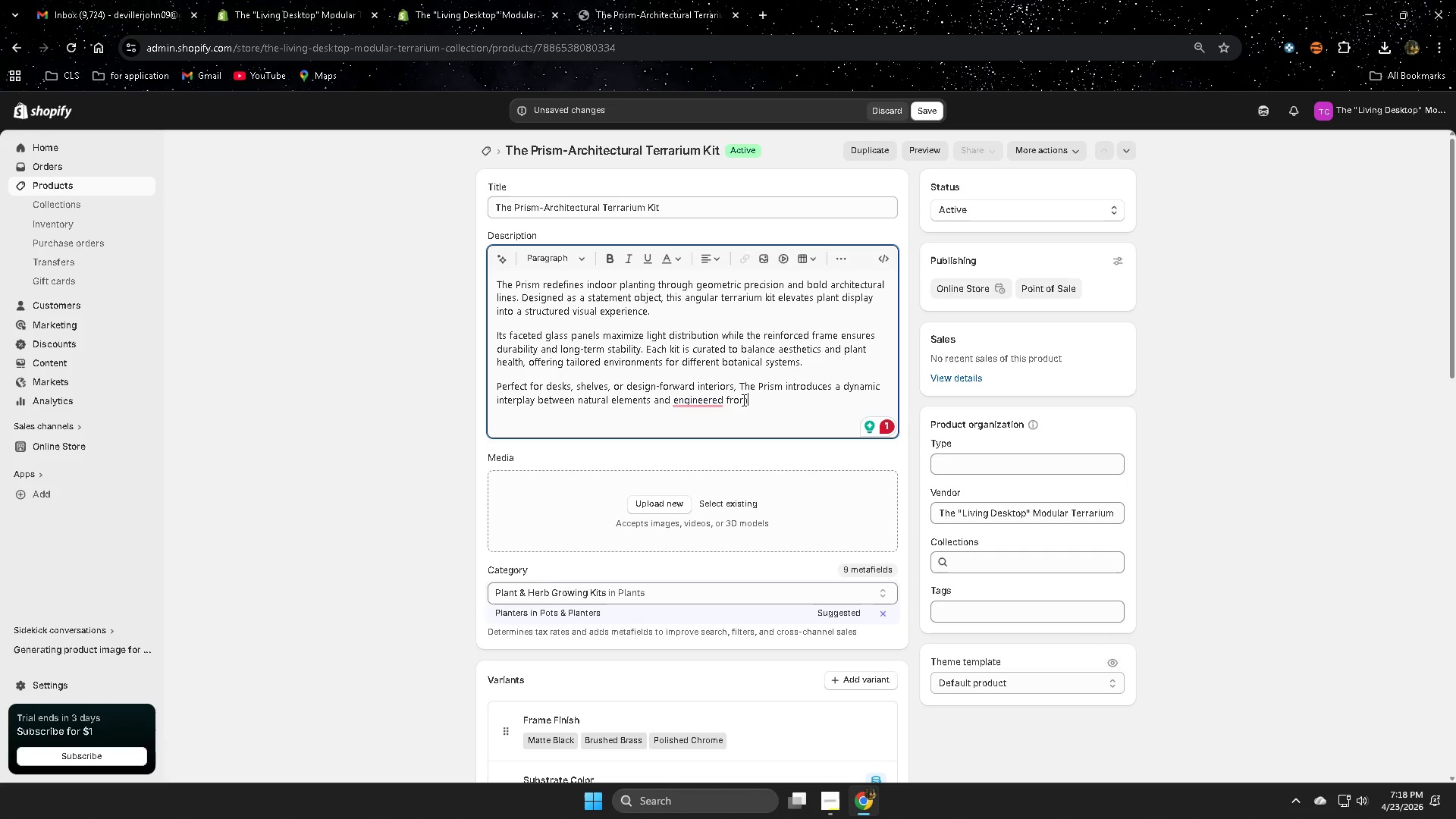 
mouse_move([704, 416])
 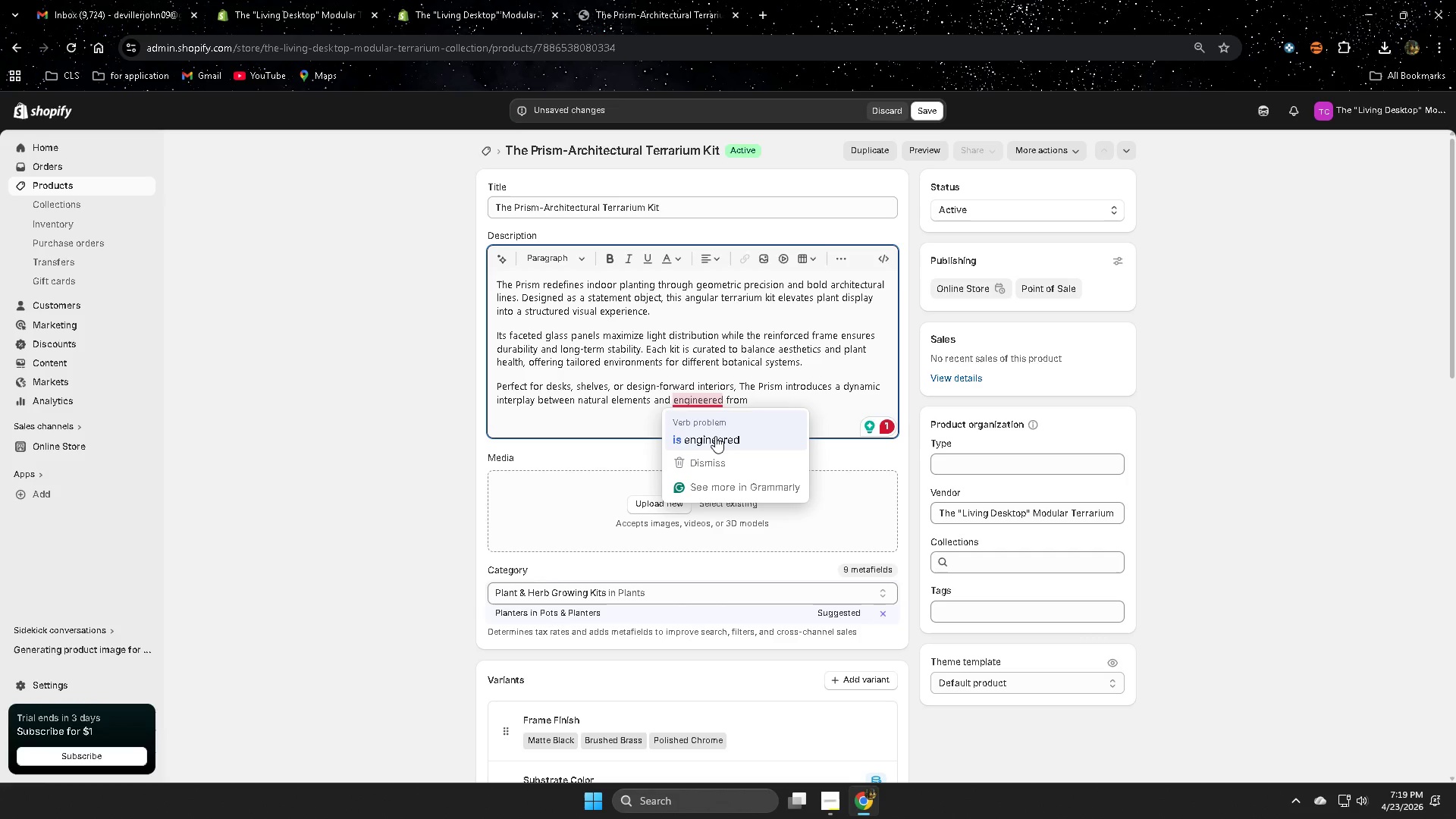 
left_click([808, 396])
 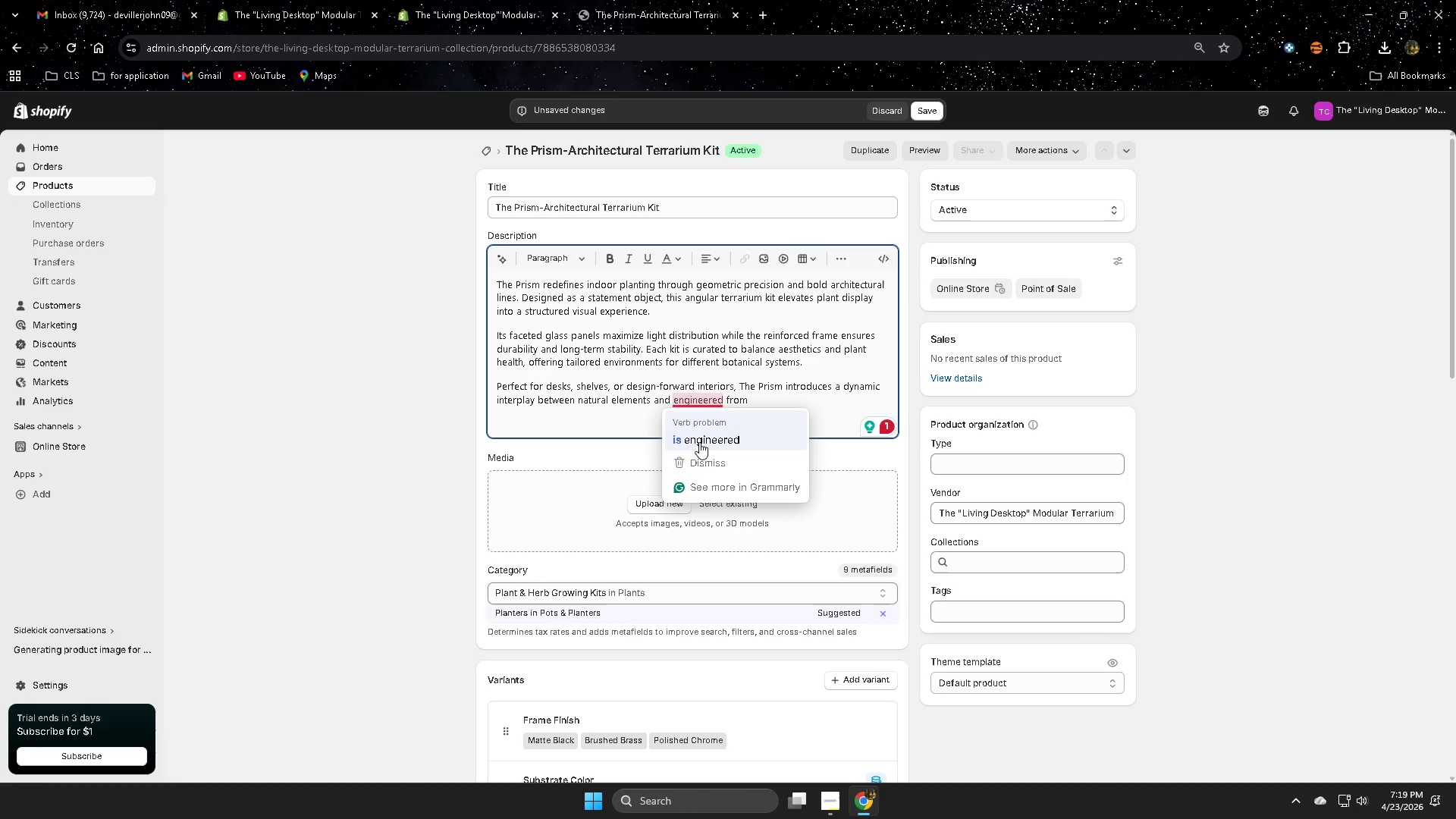 
wait(12.05)
 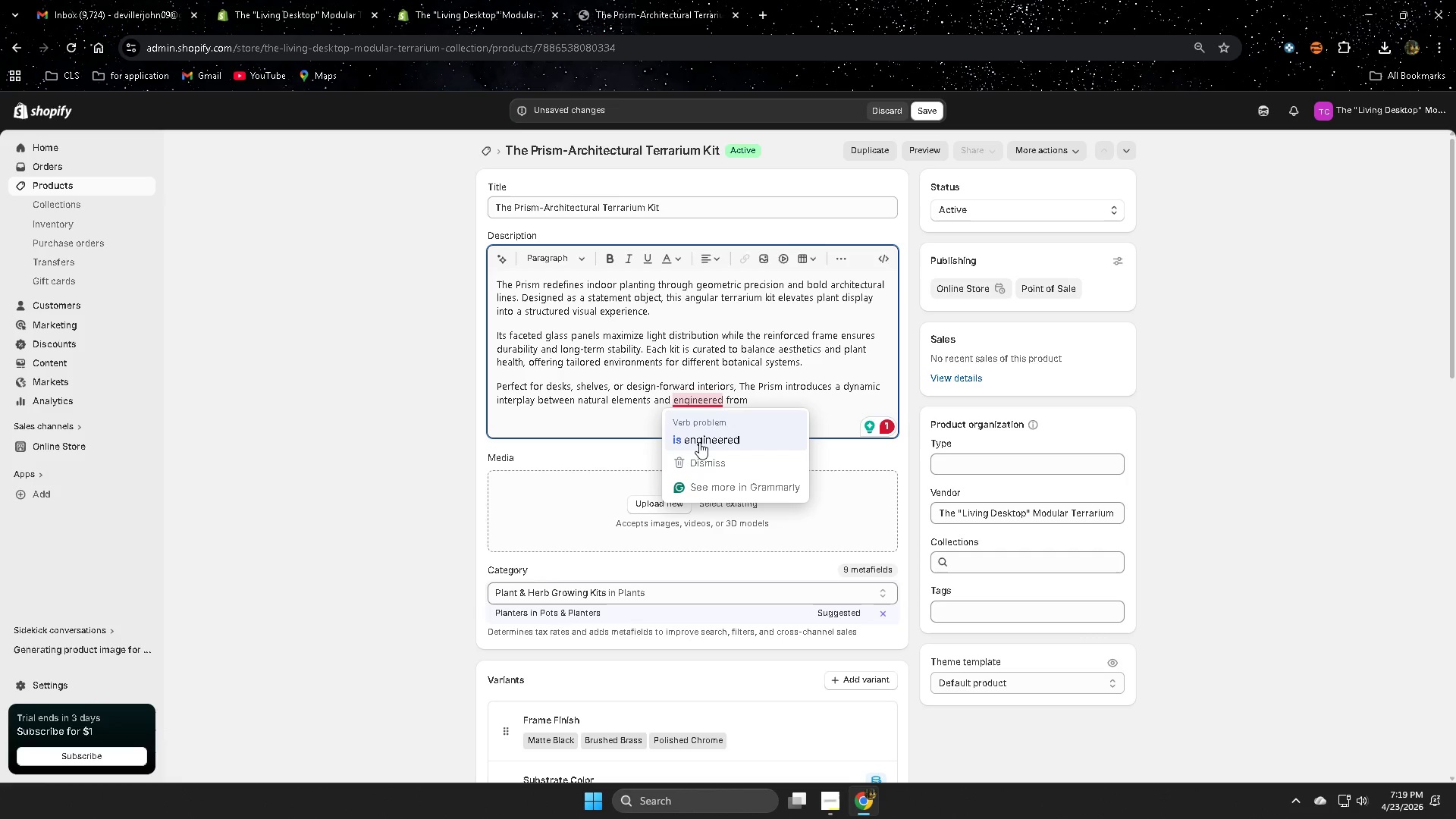 
left_click([786, 404])
 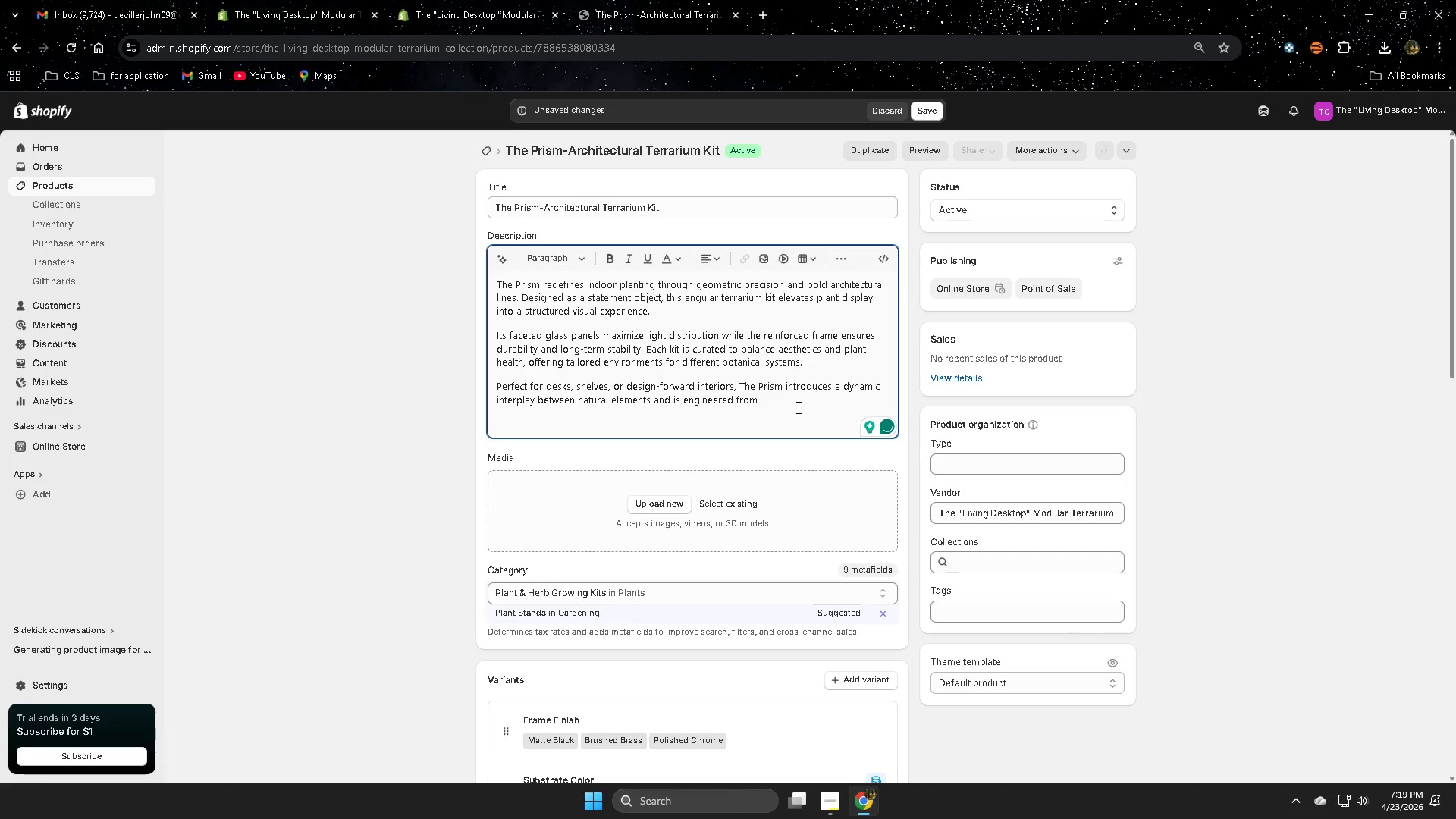 
type(/)
key(Backspace)
key(Backspace)
key(Backspace)
key(Backspace)
type(orm.)
 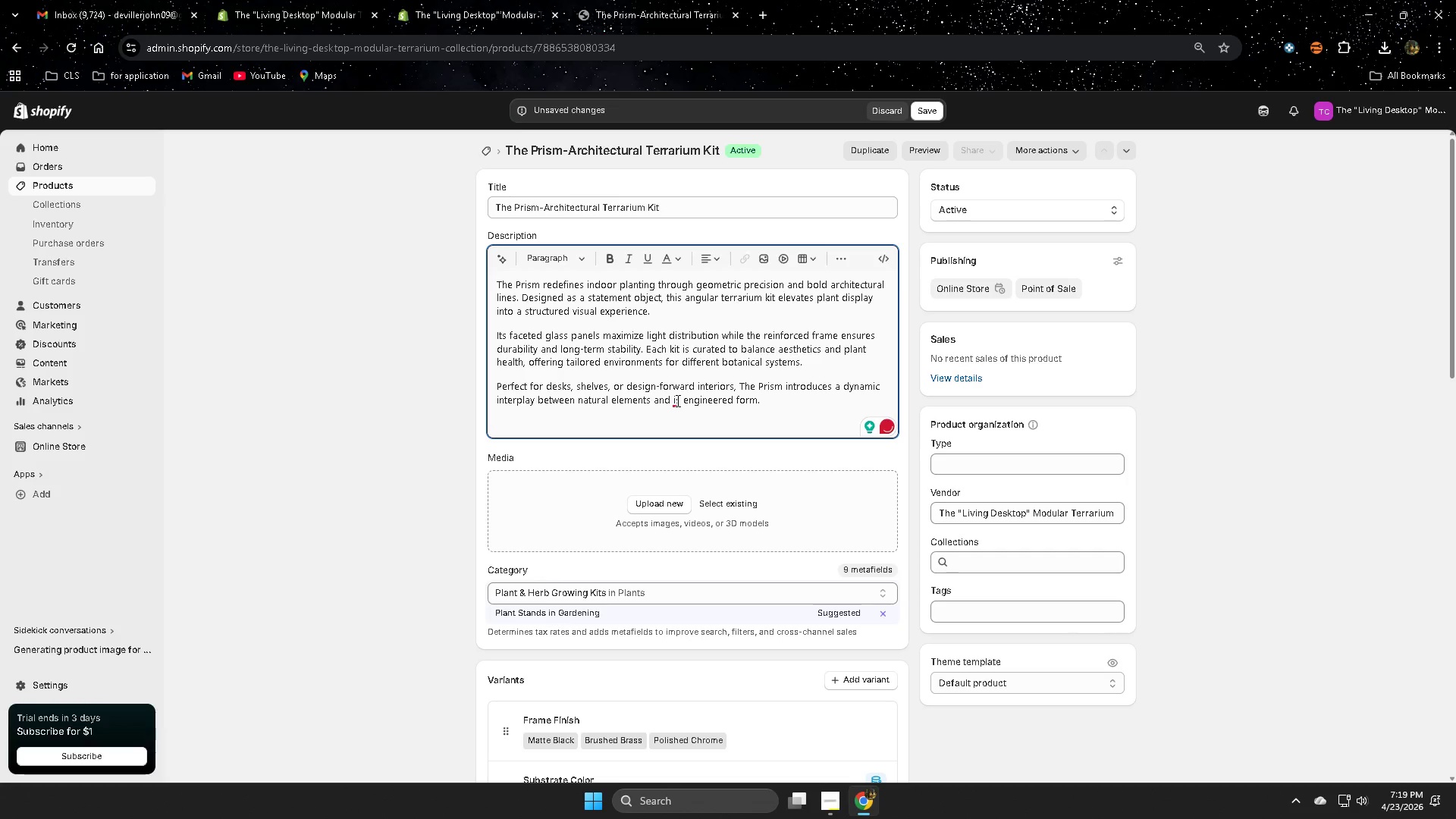 
left_click([681, 434])
 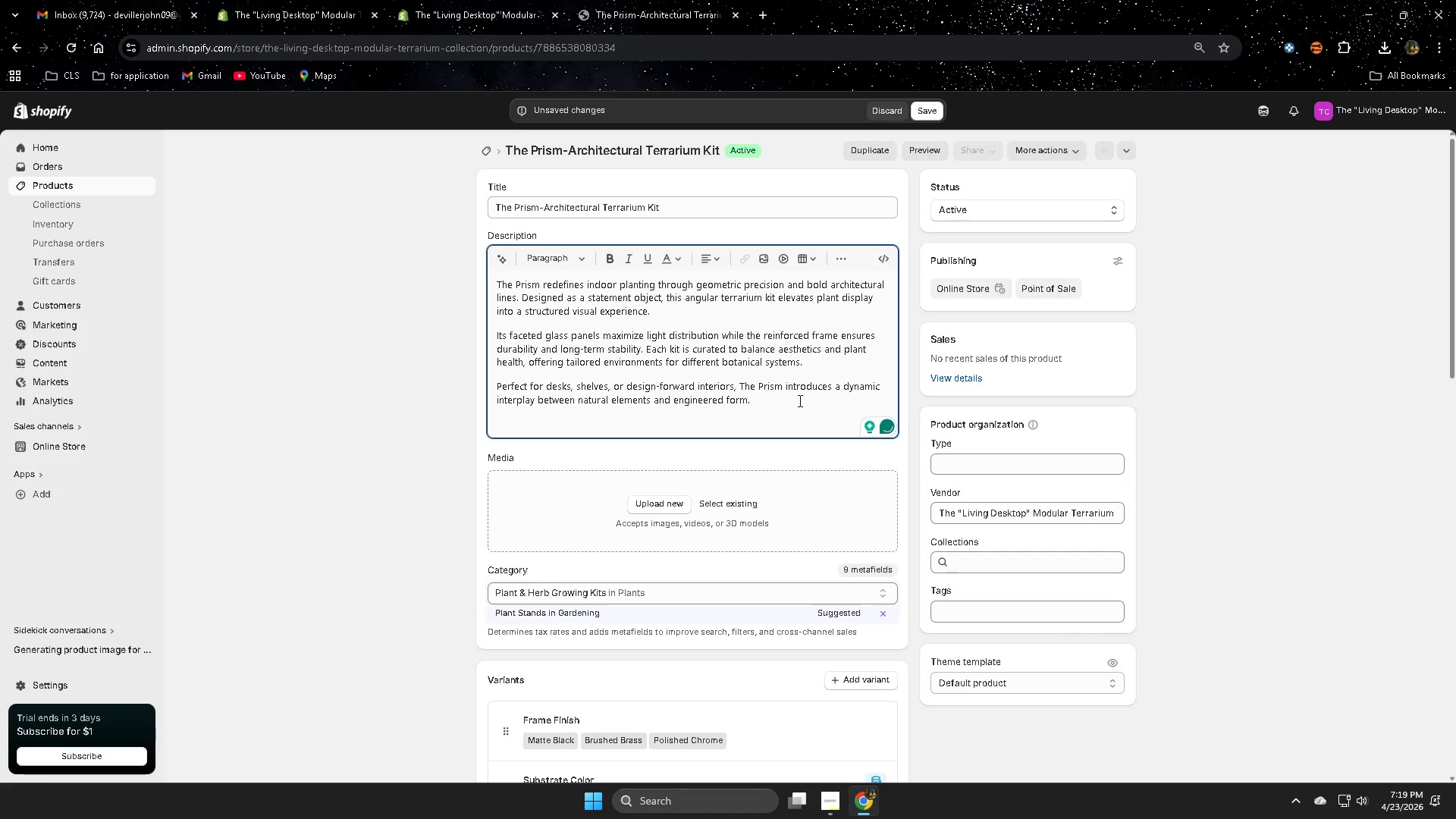 
type(It's ideal for those seeking a cont)
 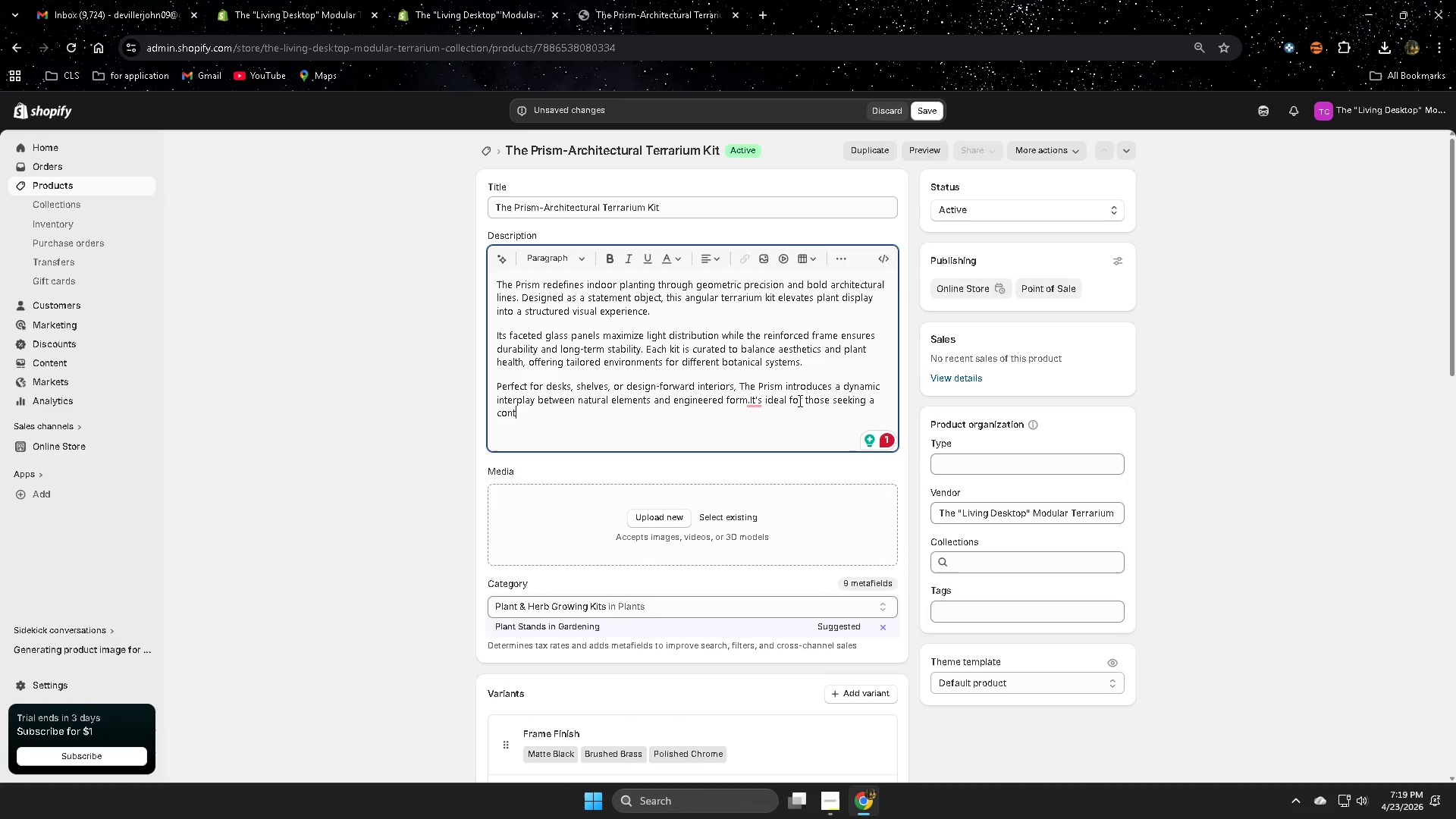 
wait(7.05)
 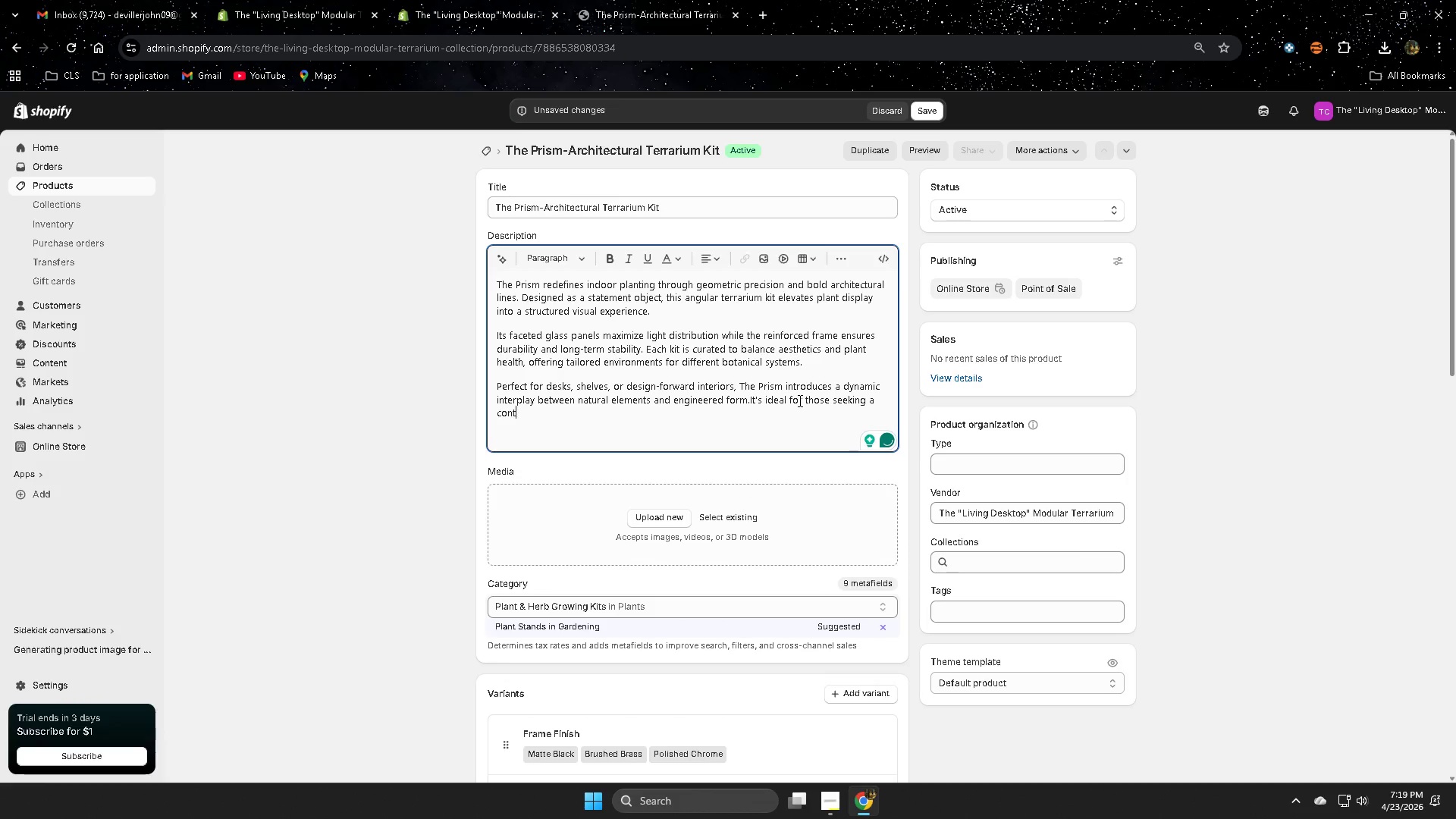 
type(emporary)
 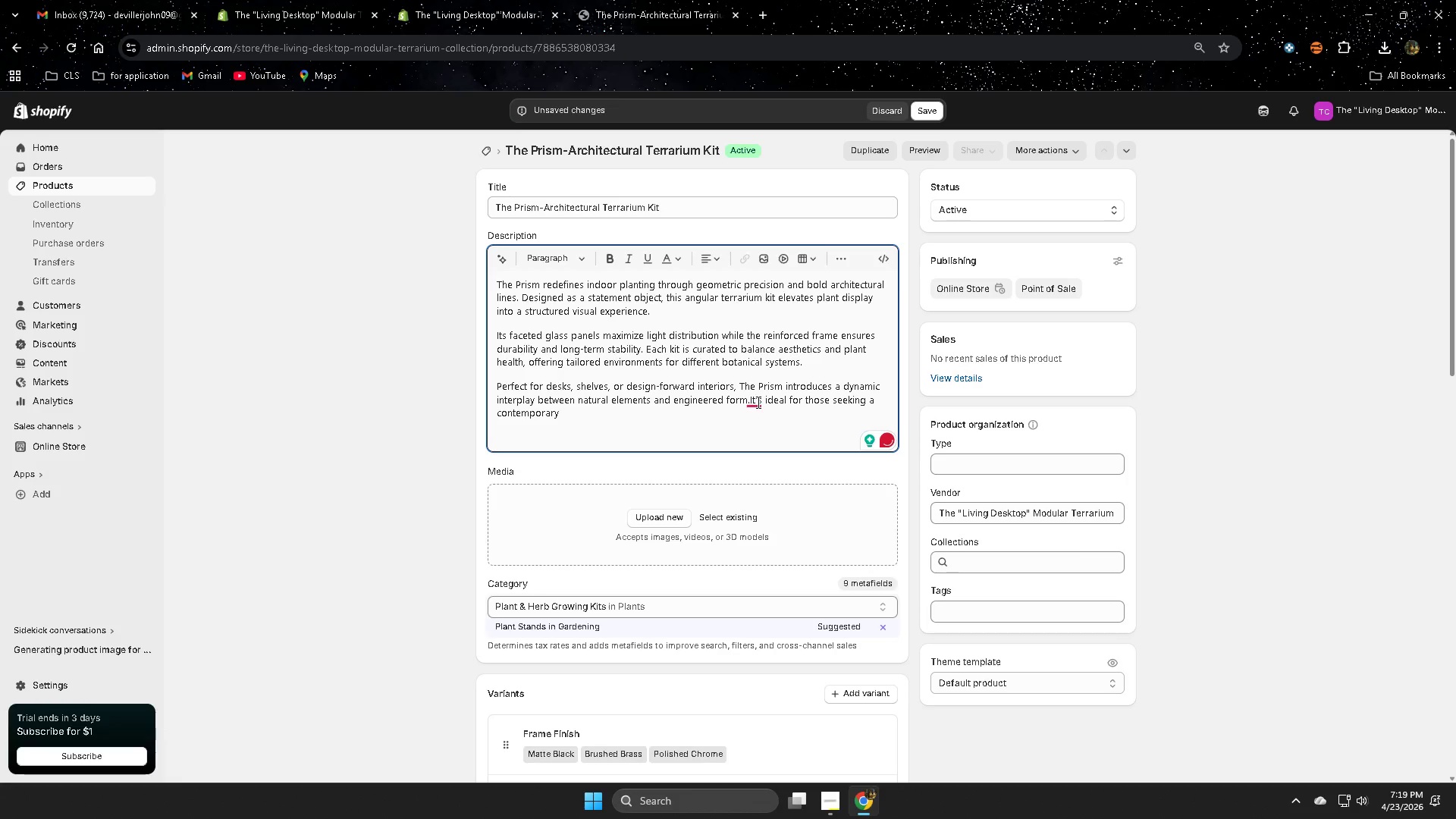 
left_click([762, 442])
 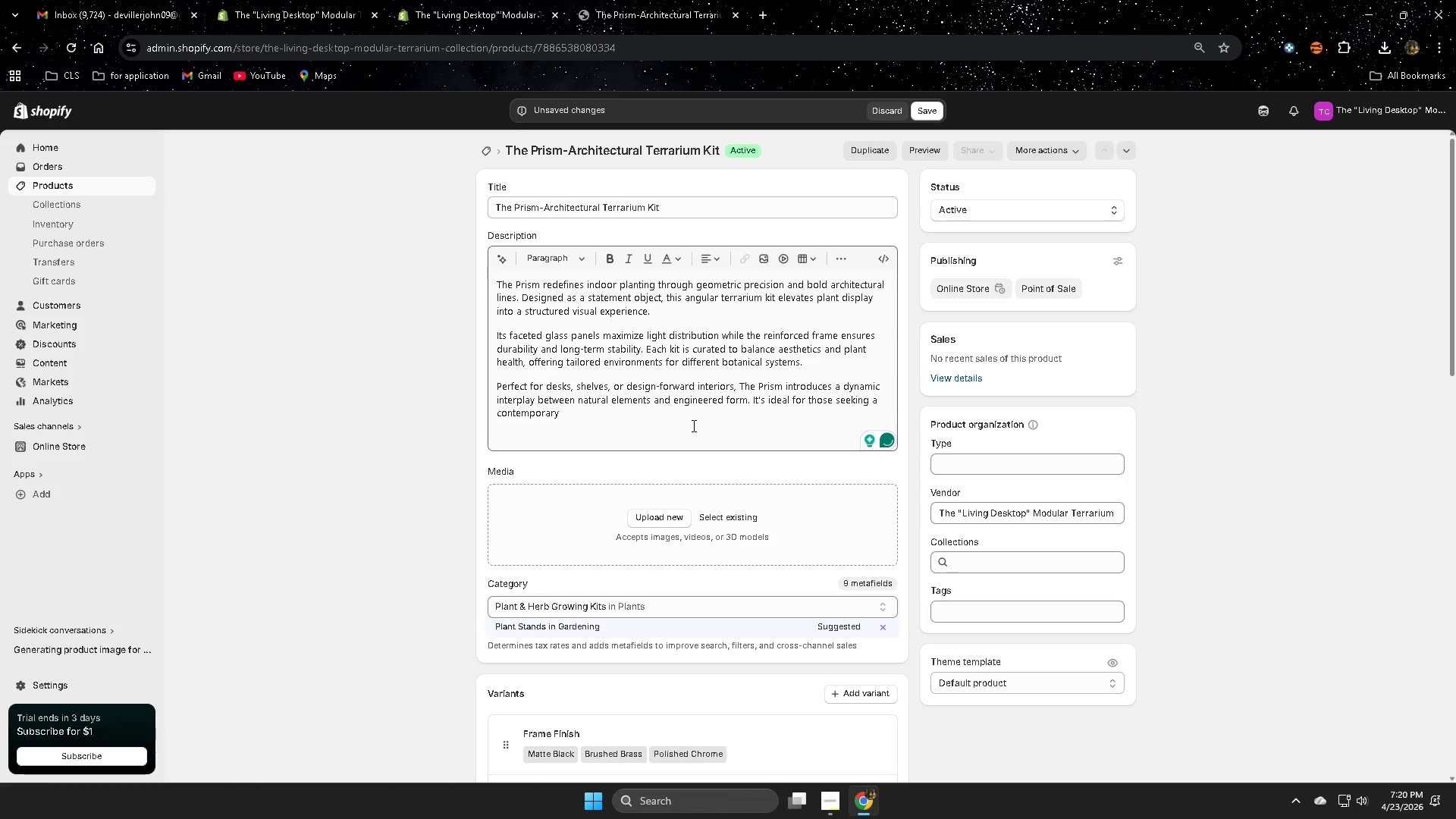 
left_click([688, 416])
 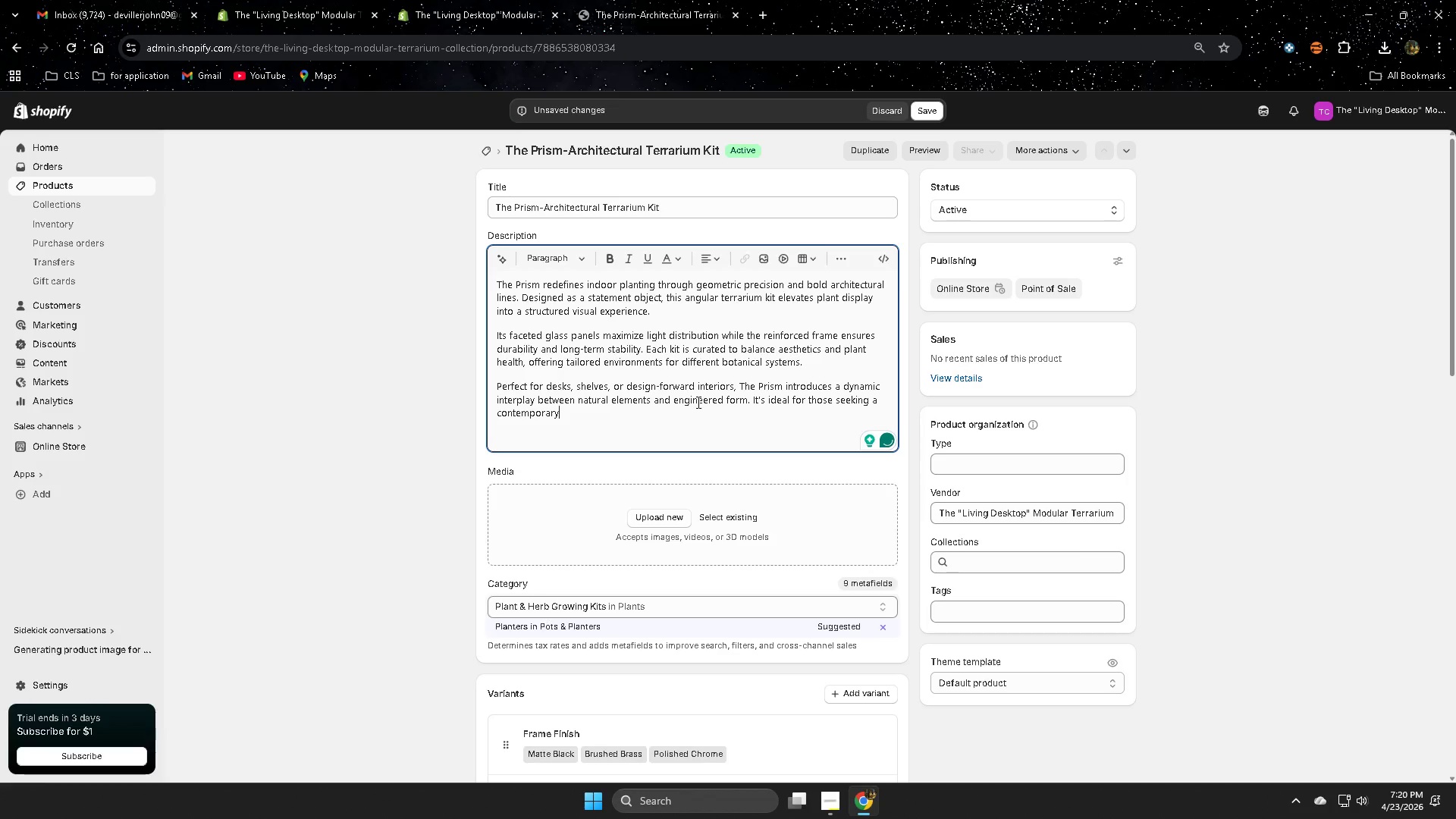 
left_click([582, 421])
 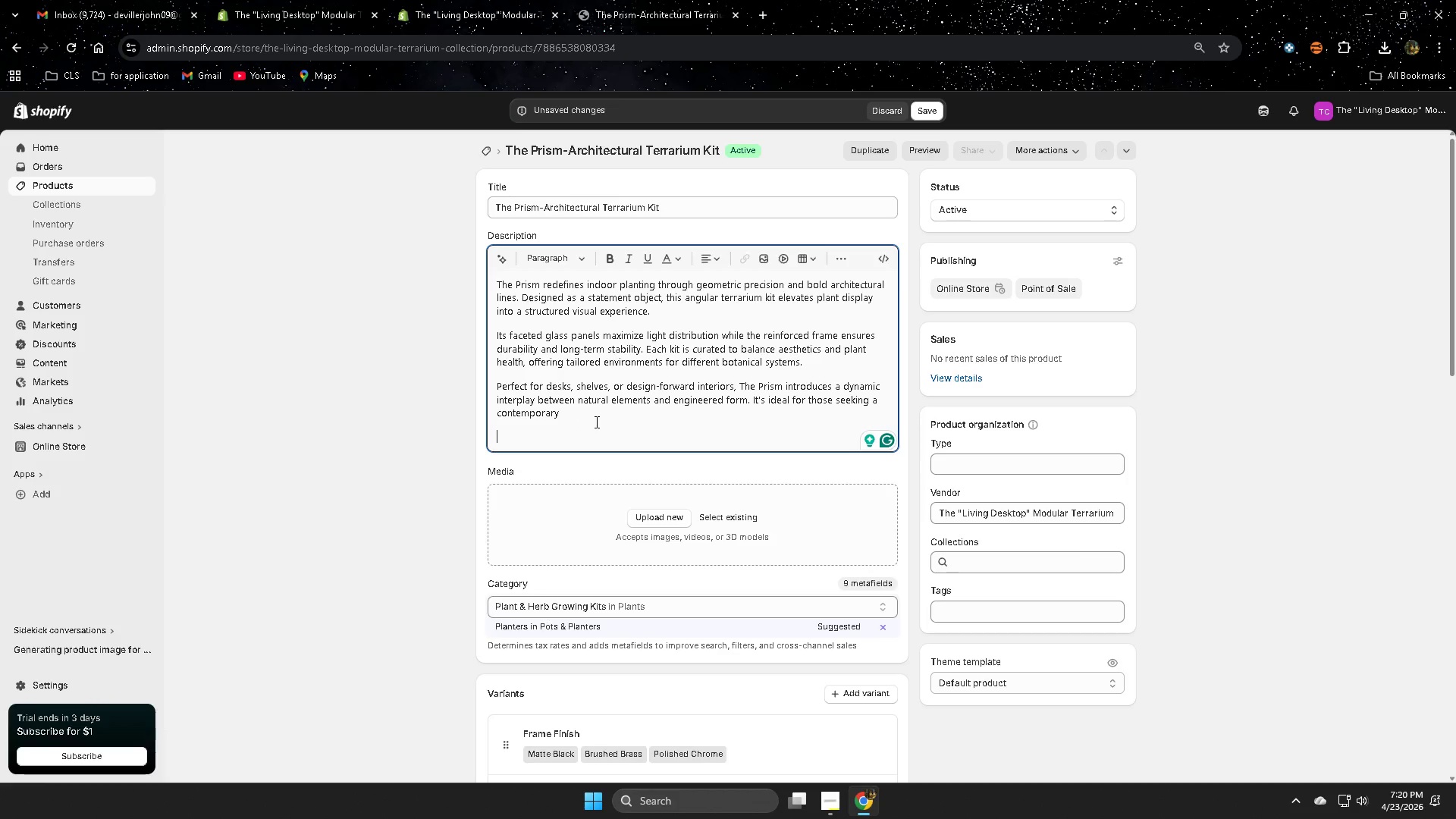 
left_click([595, 422])
 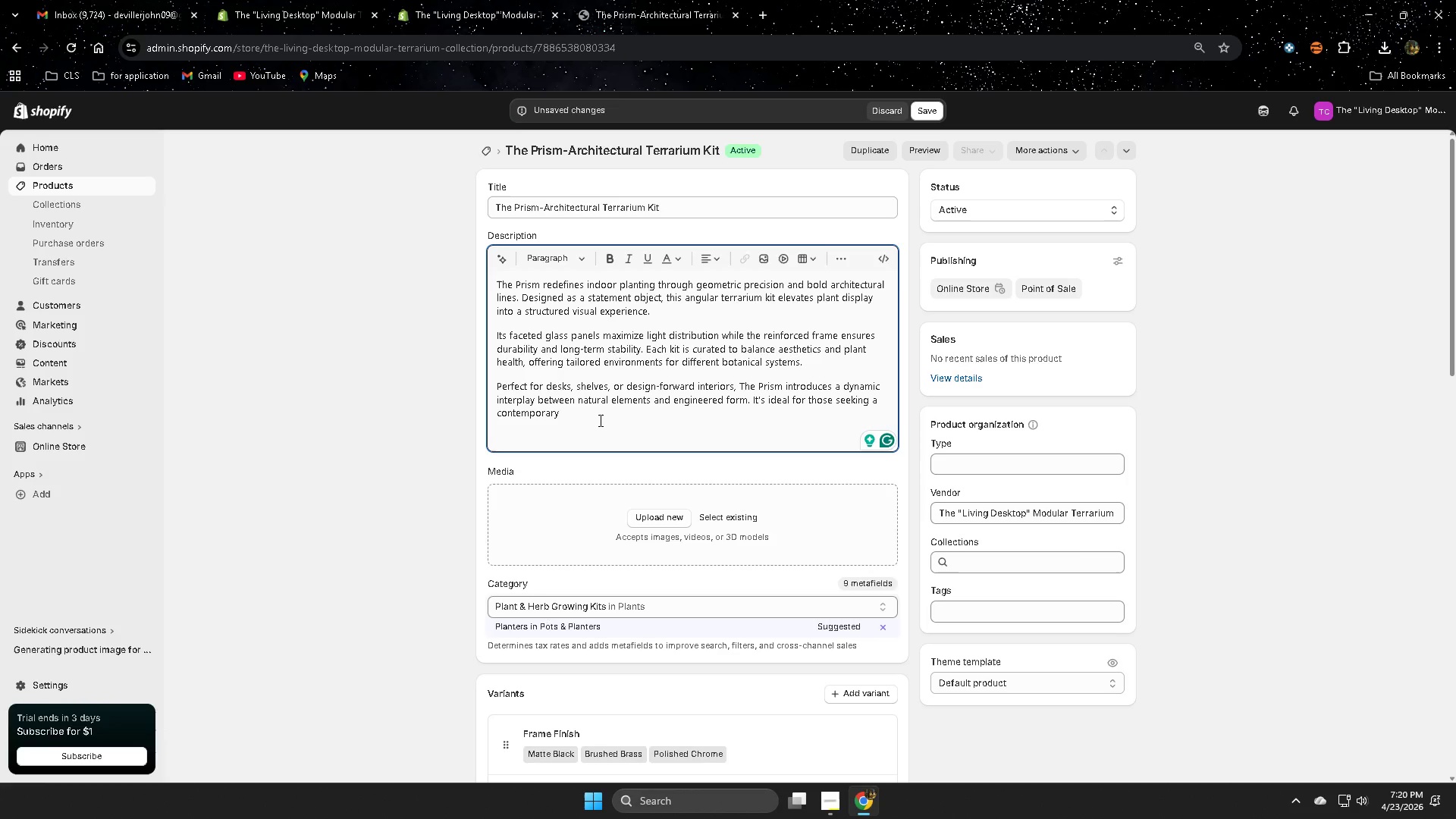 
double_click([602, 411])
 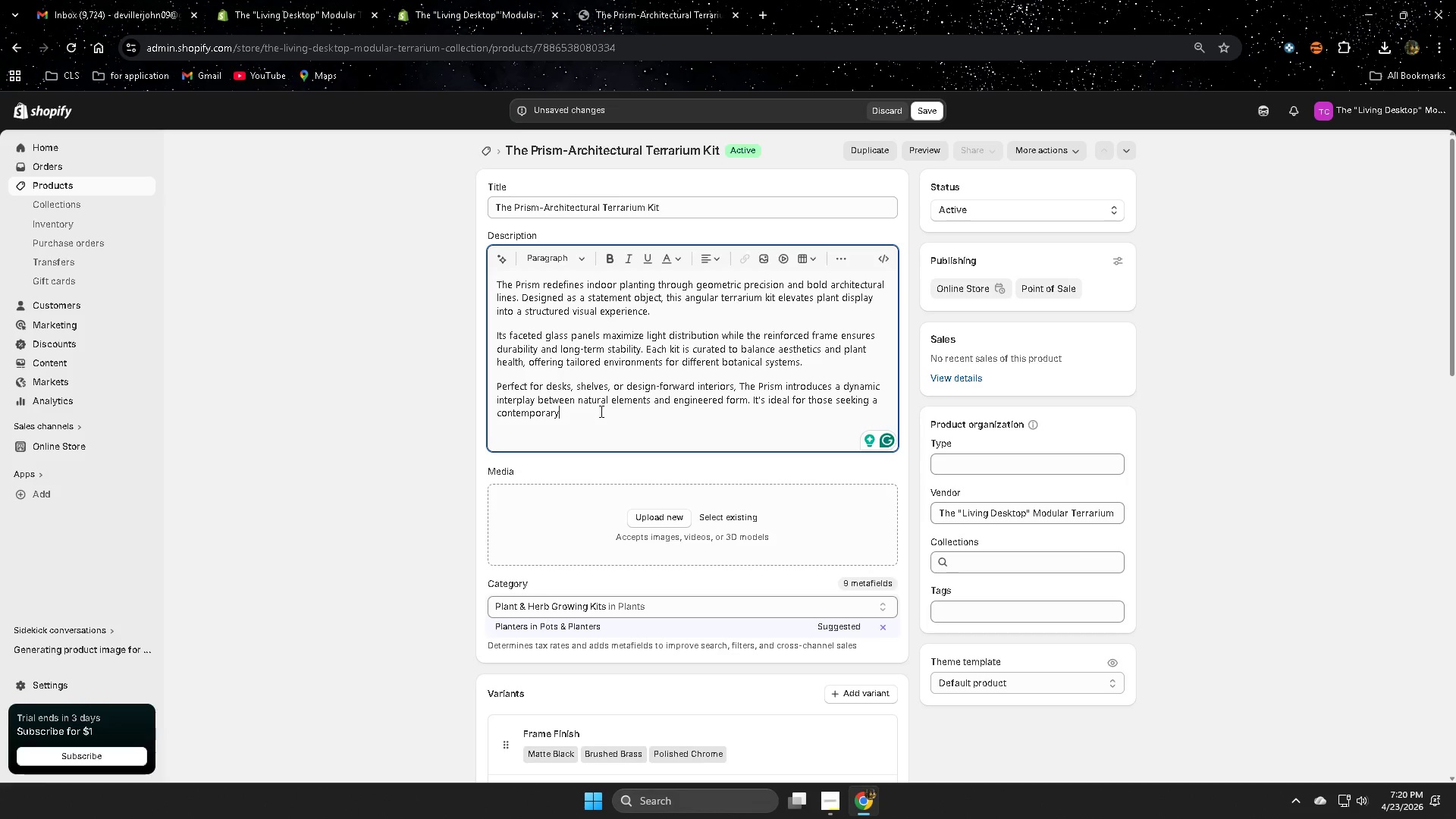 
type( appora)
key(Backspace)
key(Backspace)
key(Backspace)
type(roach to indoor greenery)
 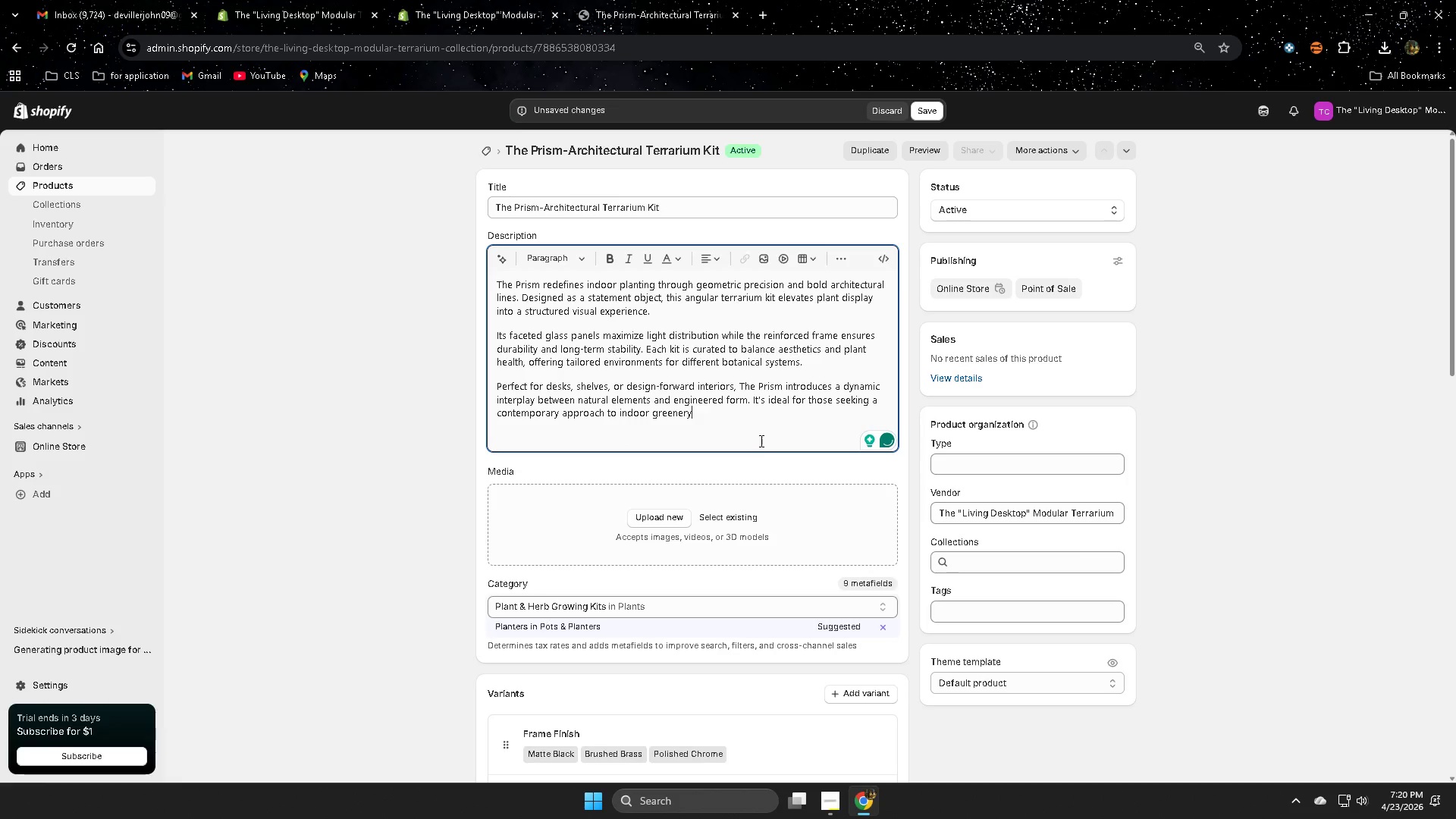 
key(Period)
 